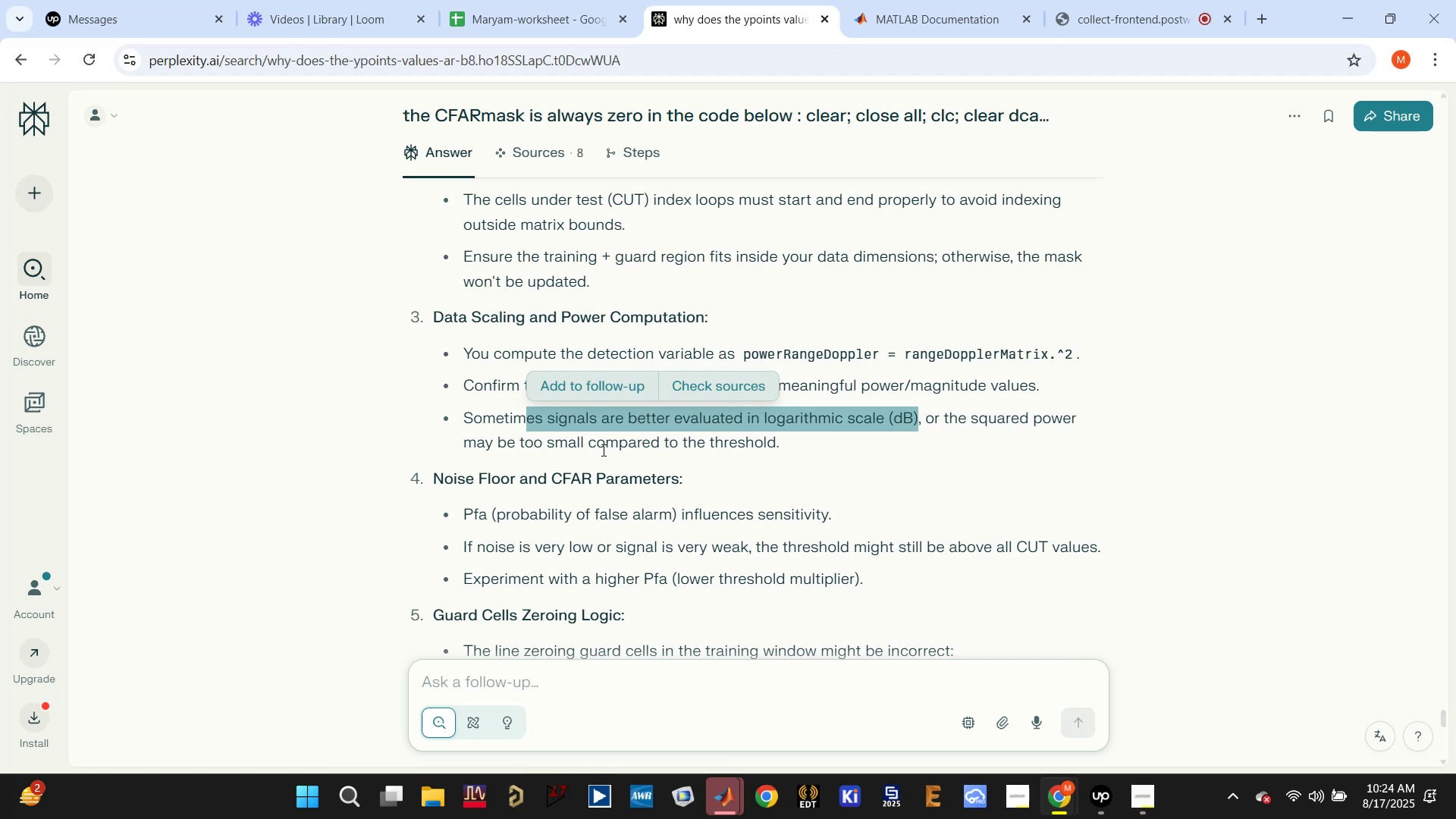 
left_click([563, 444])
 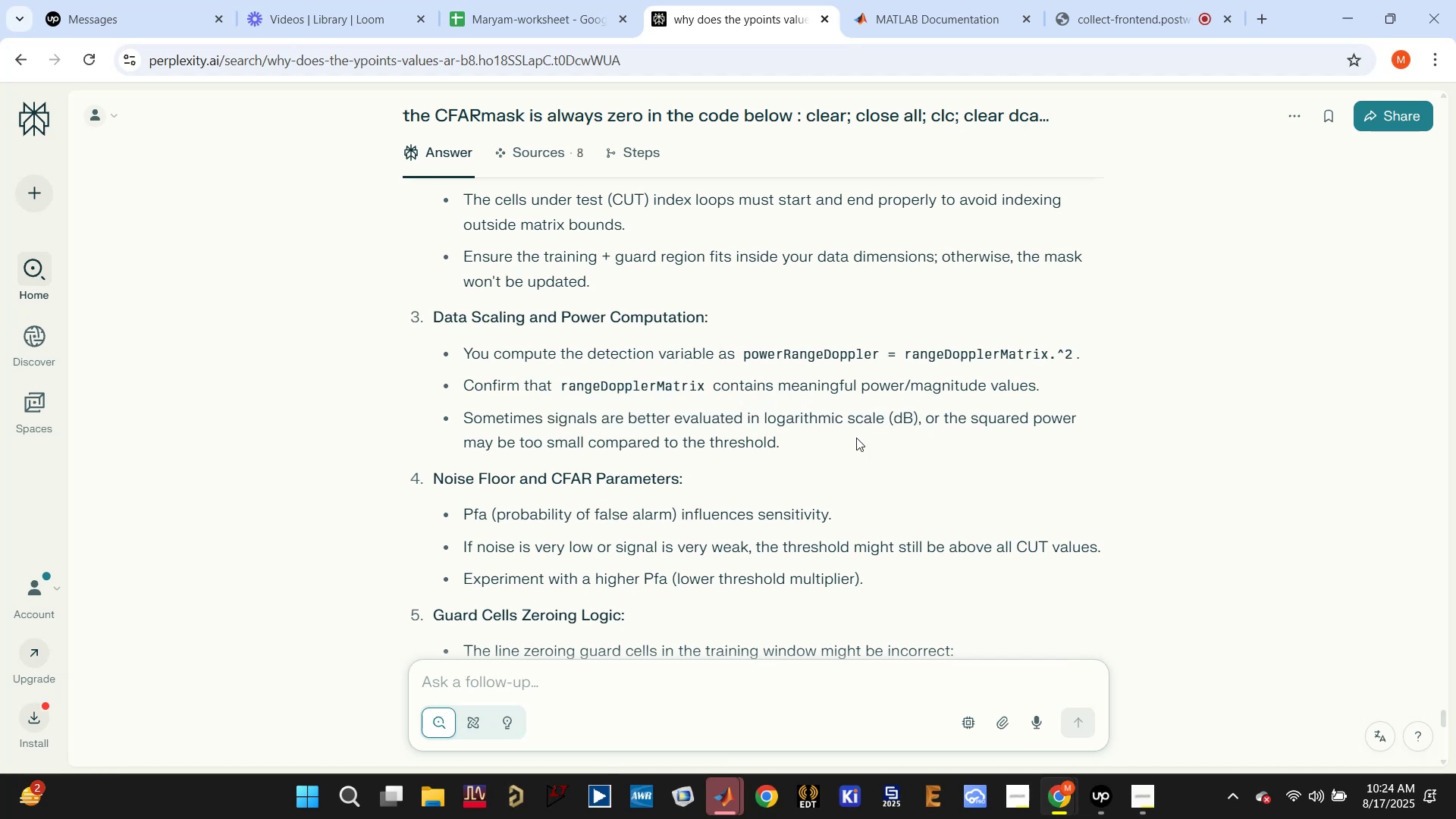 
scroll: coordinate [663, 451], scroll_direction: down, amount: 2.0
 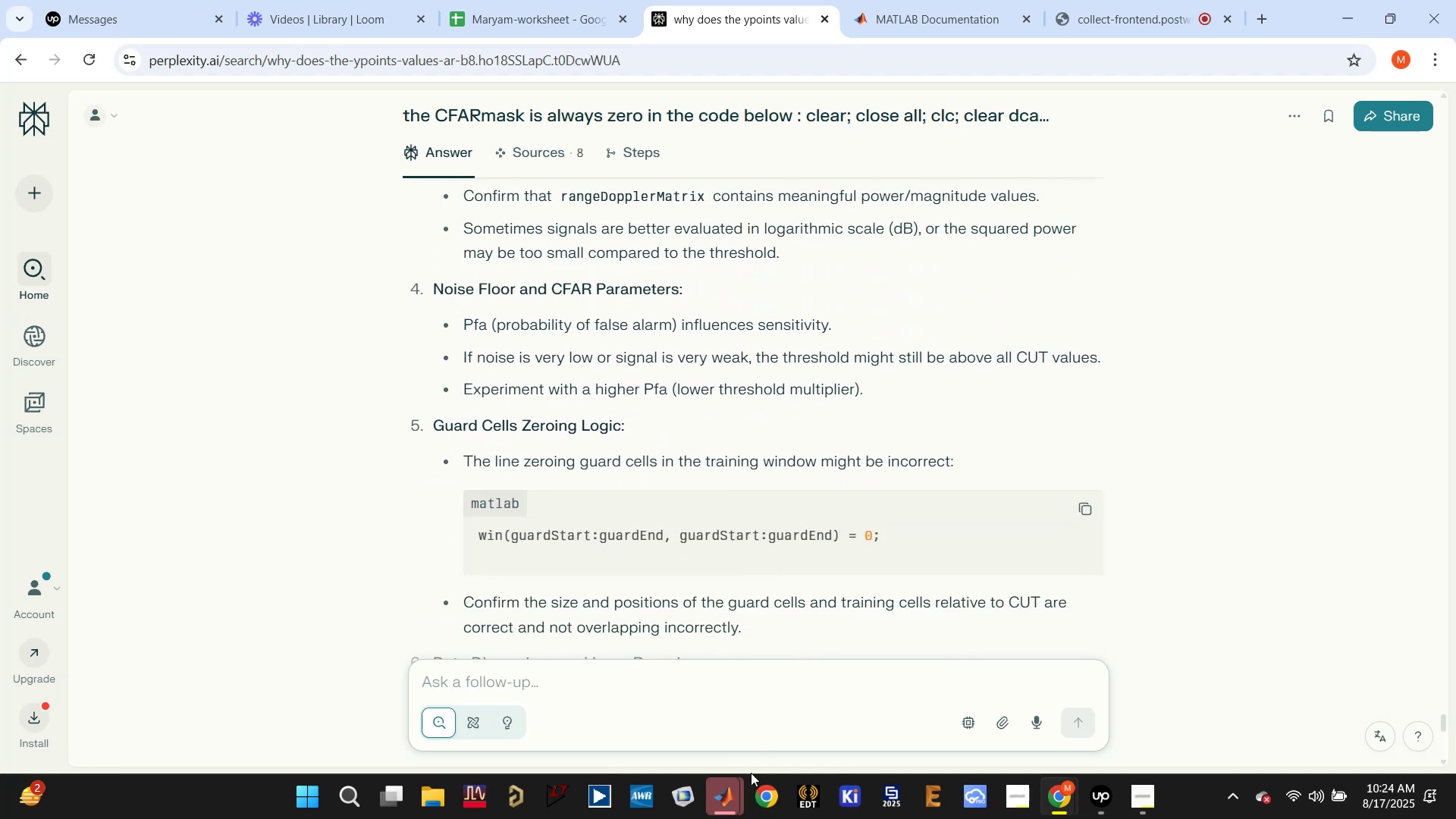 
left_click([732, 797])
 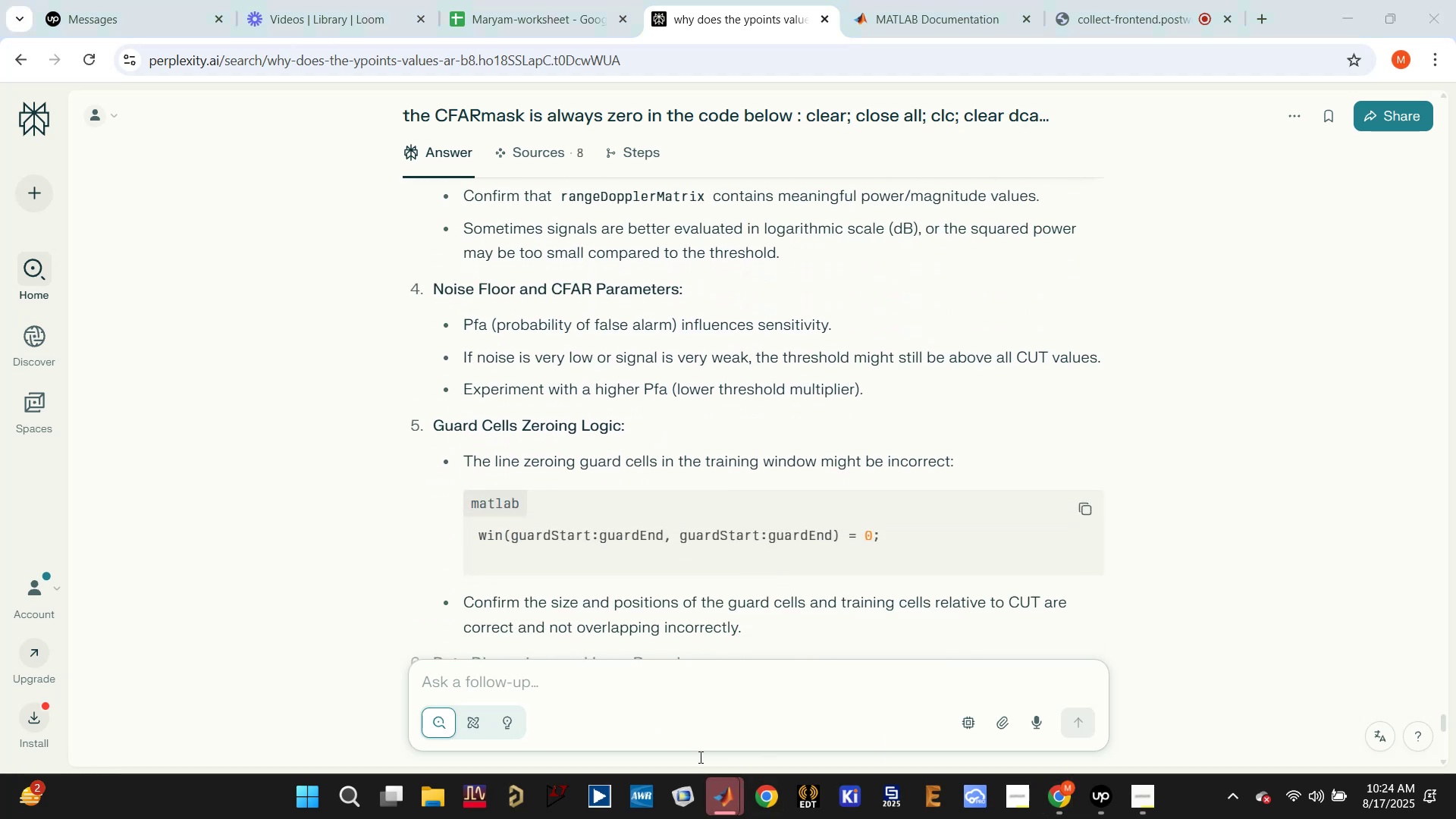 
left_click([730, 806])
 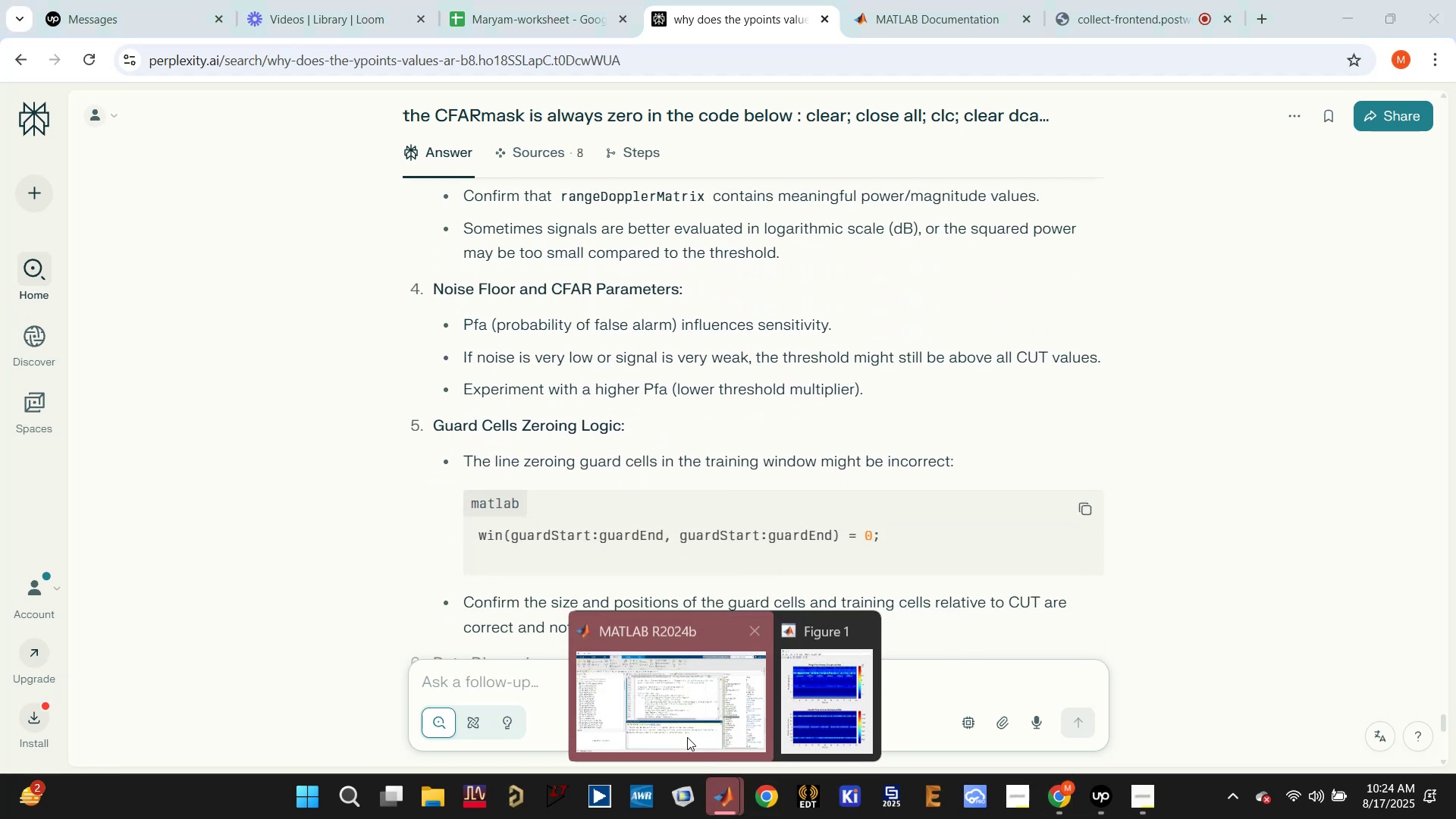 
double_click([670, 707])
 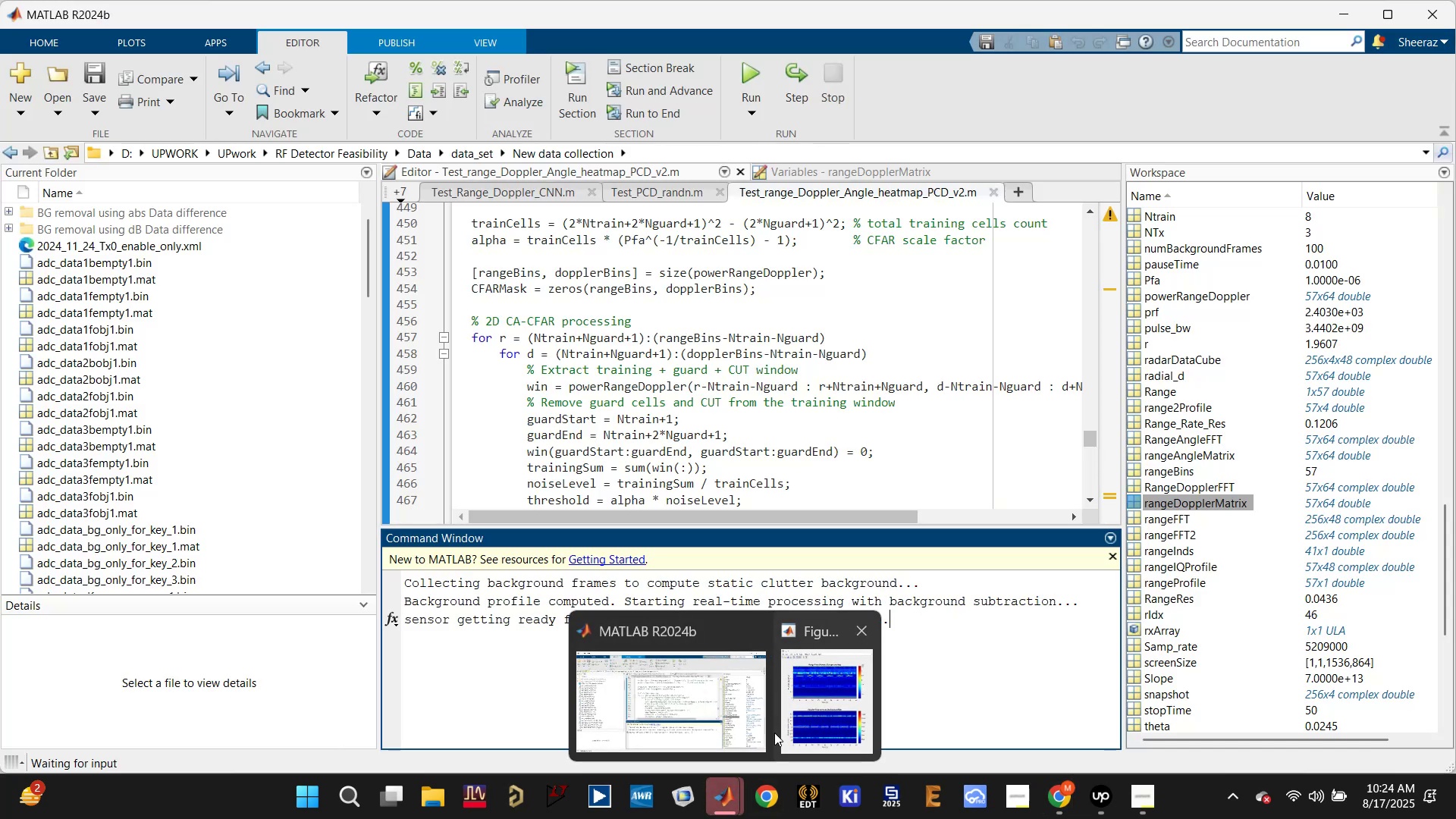 
left_click([822, 708])
 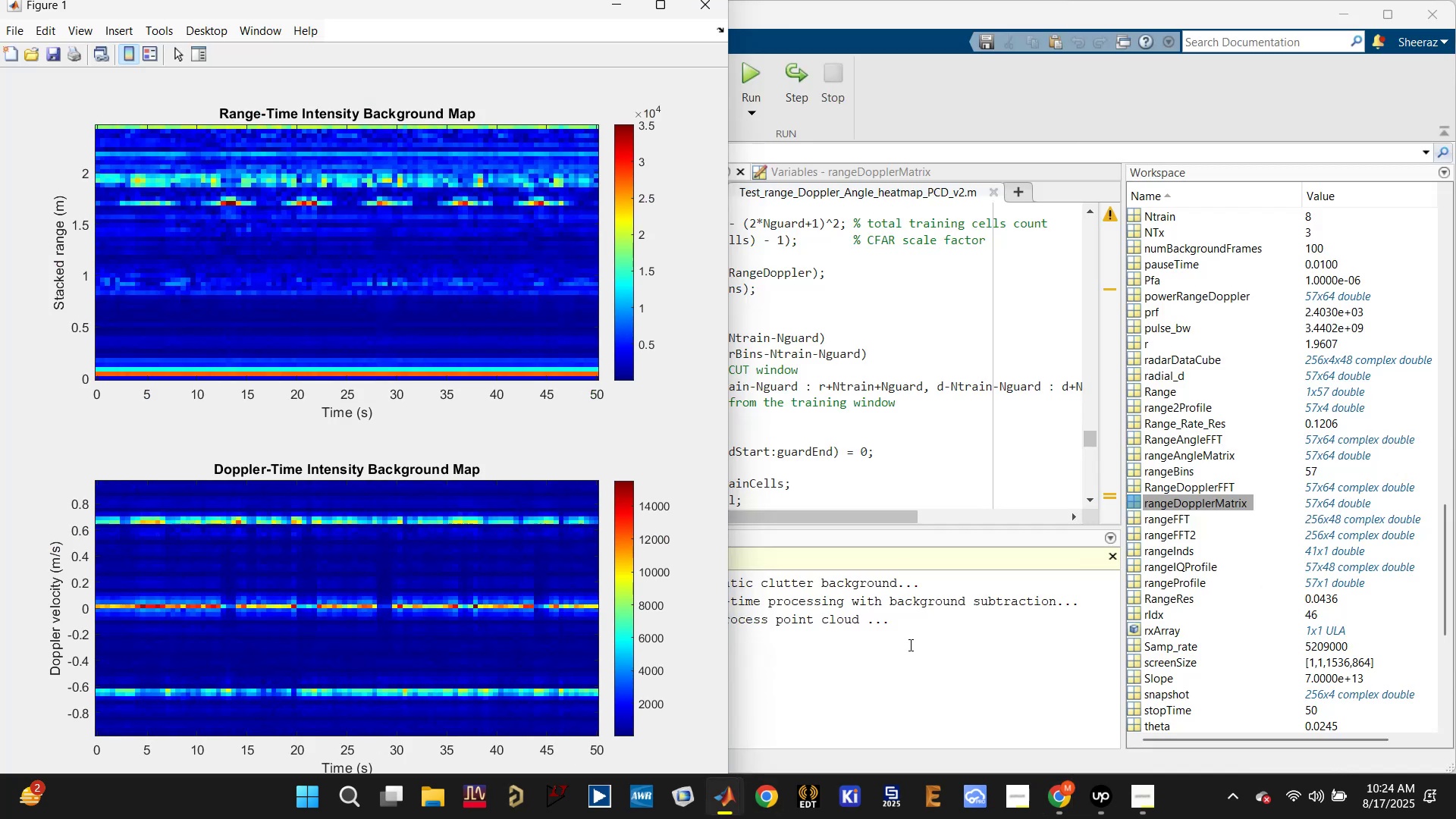 
left_click([913, 640])
 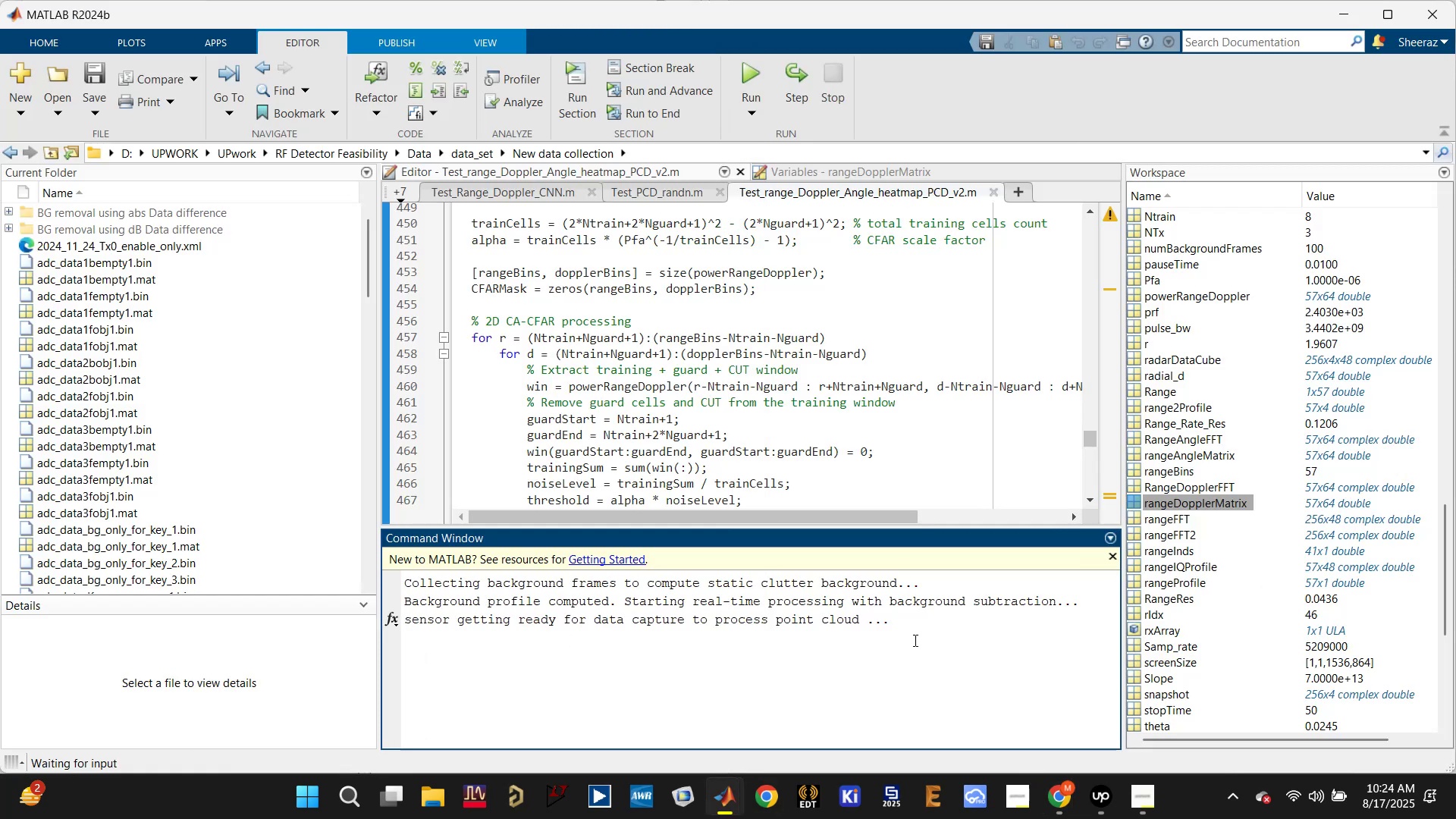 
key(Enter)
 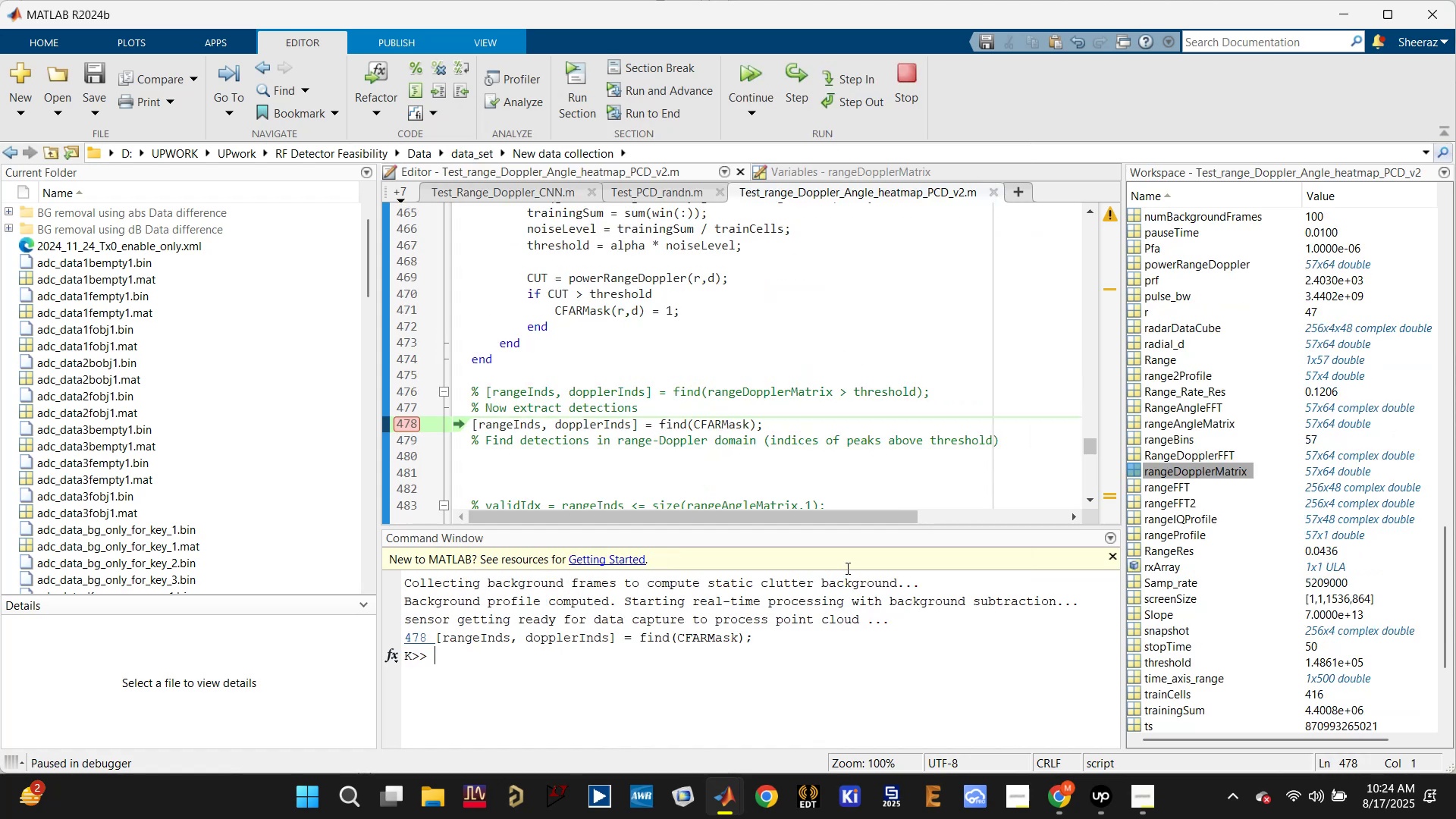 
wait(5.39)
 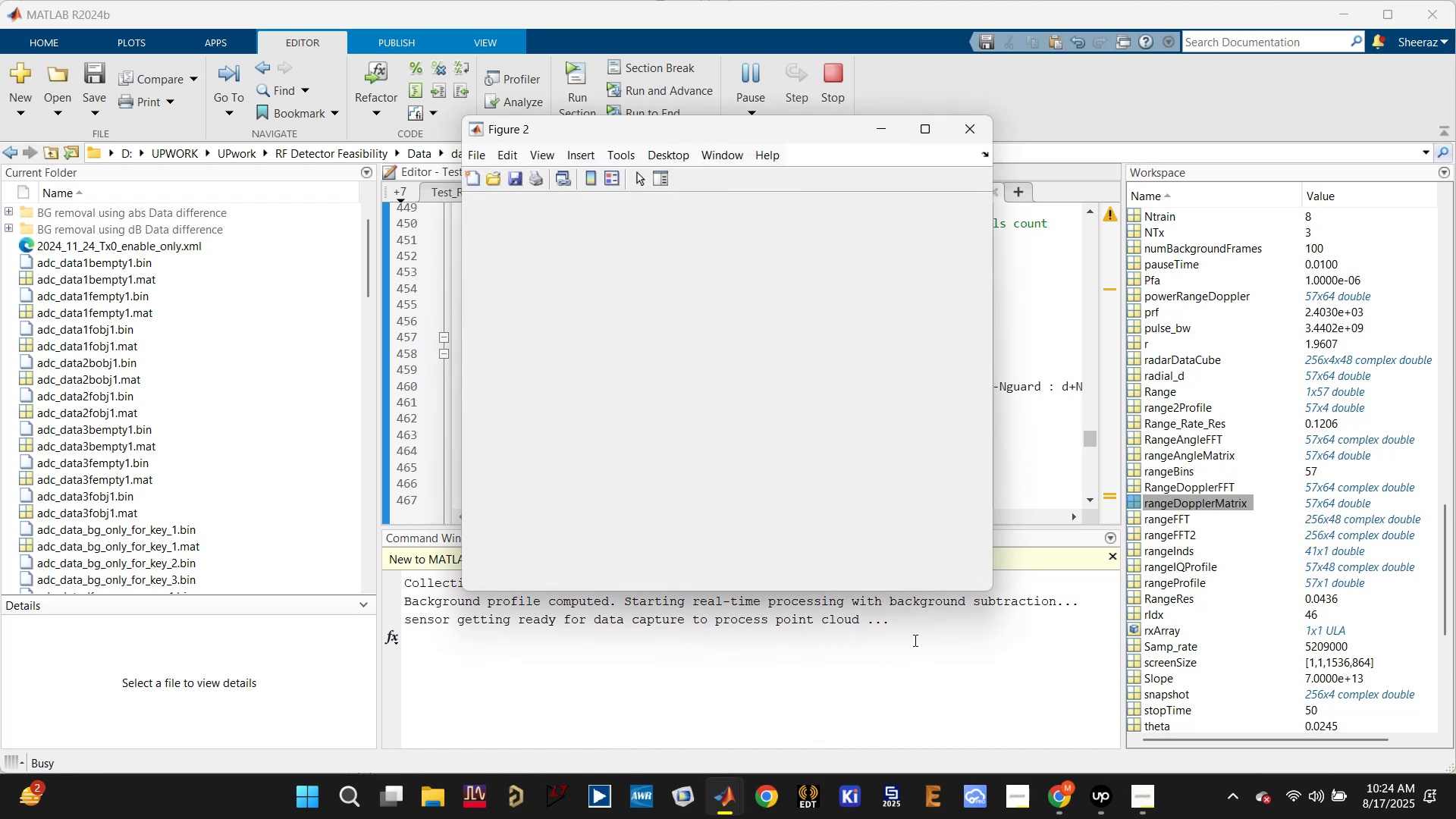 
scroll: coordinate [1295, 321], scroll_direction: up, amount: 33.0
 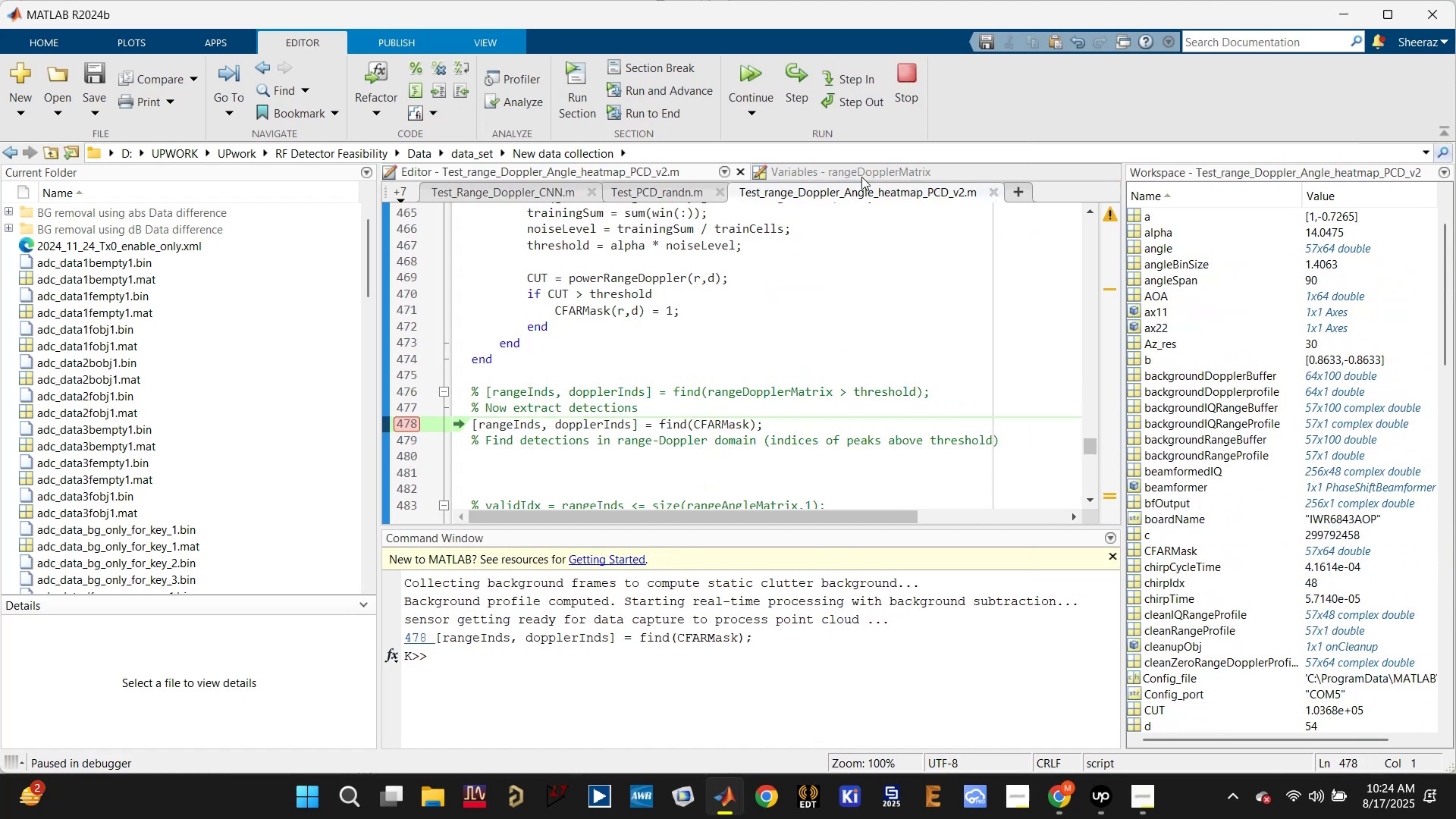 
mouse_move([777, 93])
 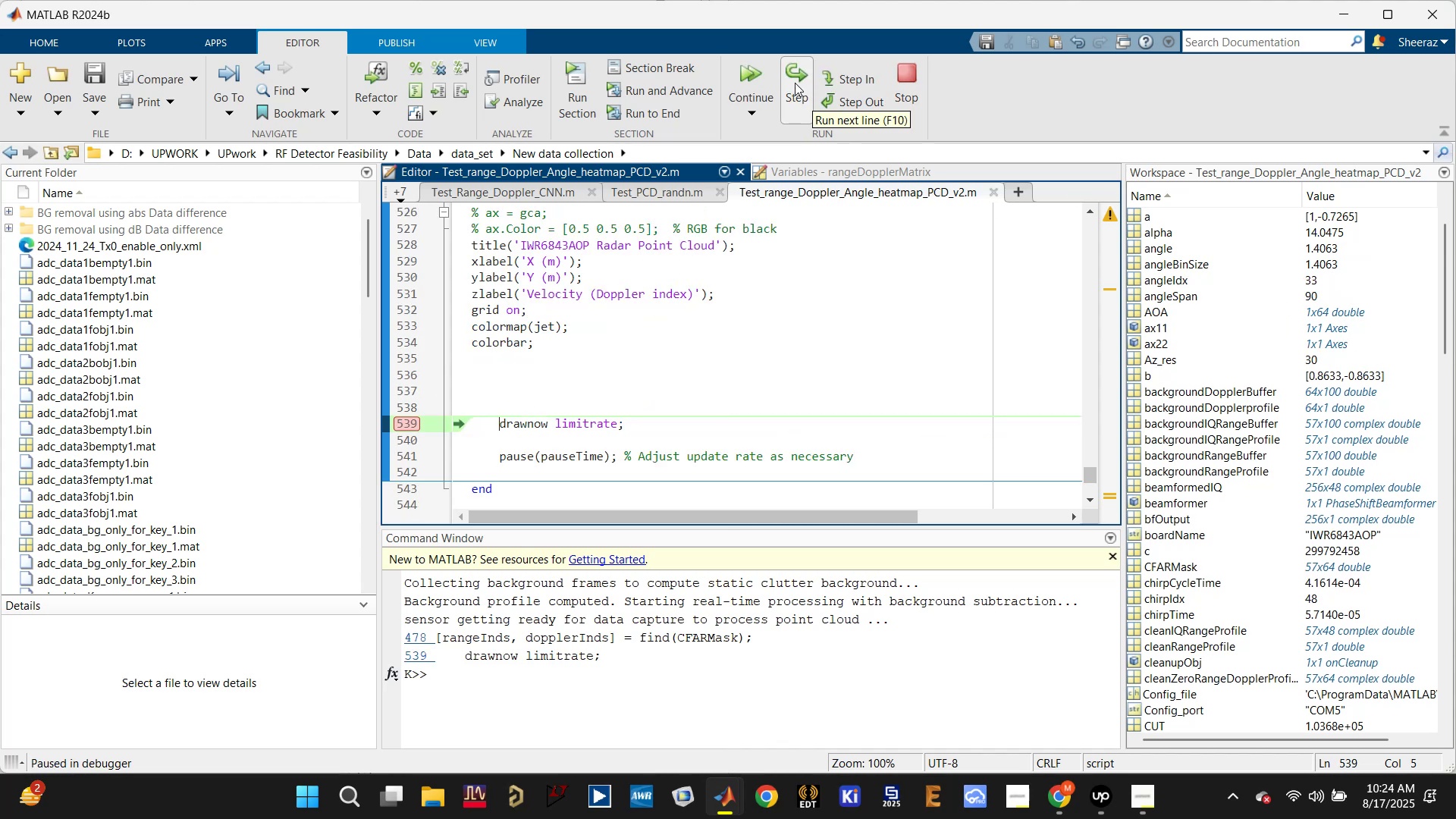 
left_click([761, 74])
 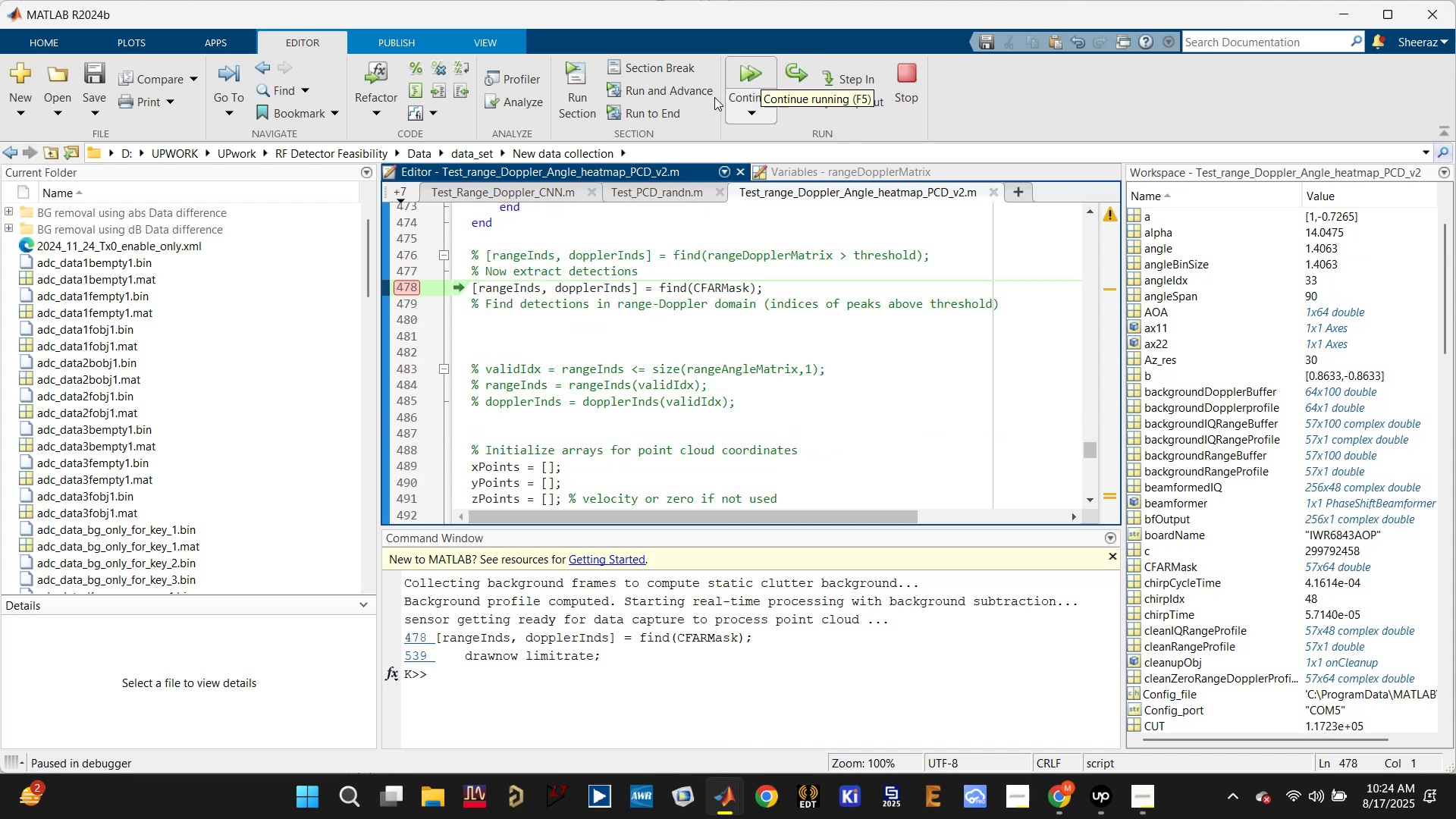 
left_click([411, 287])
 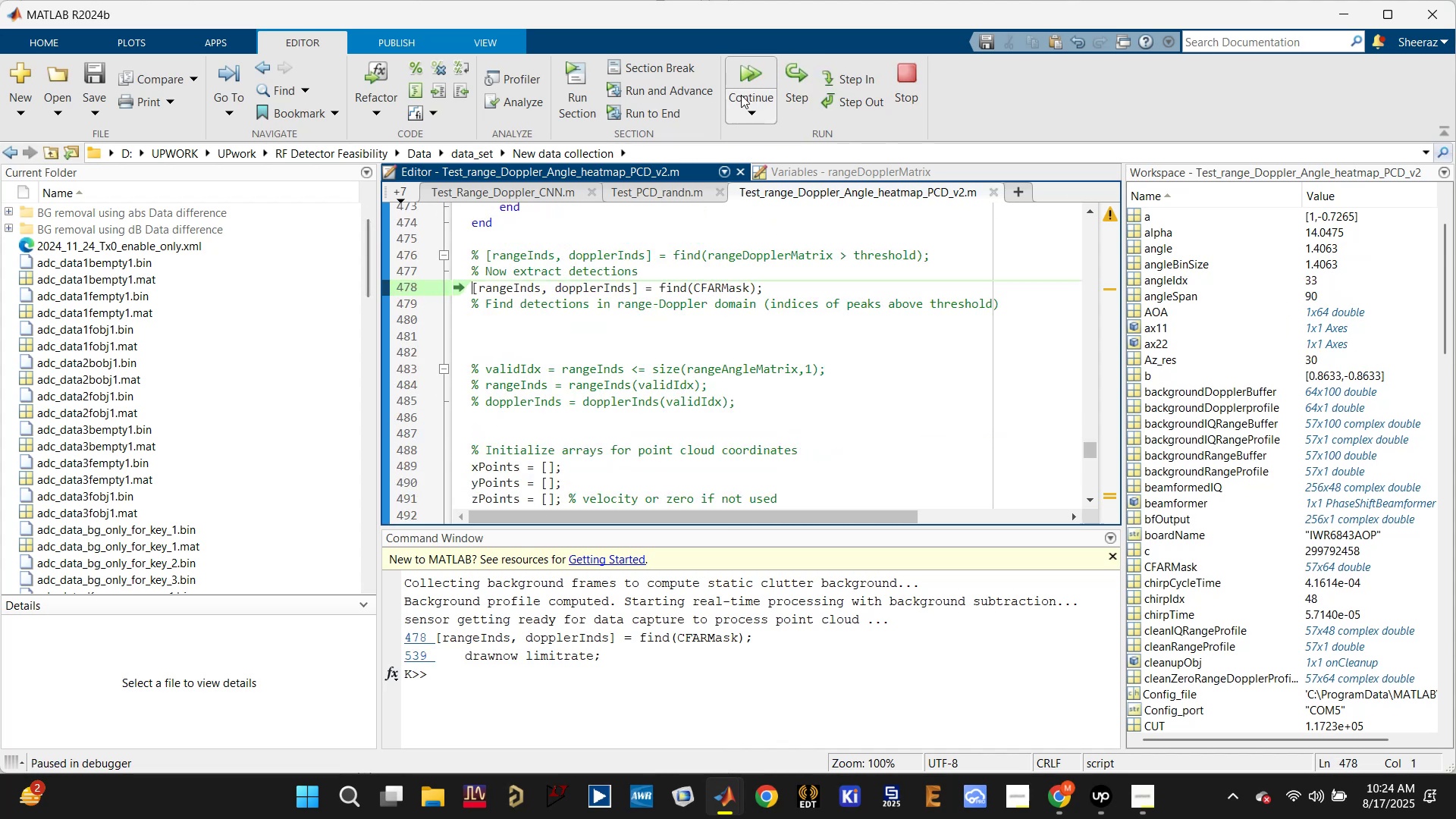 
left_click([748, 82])
 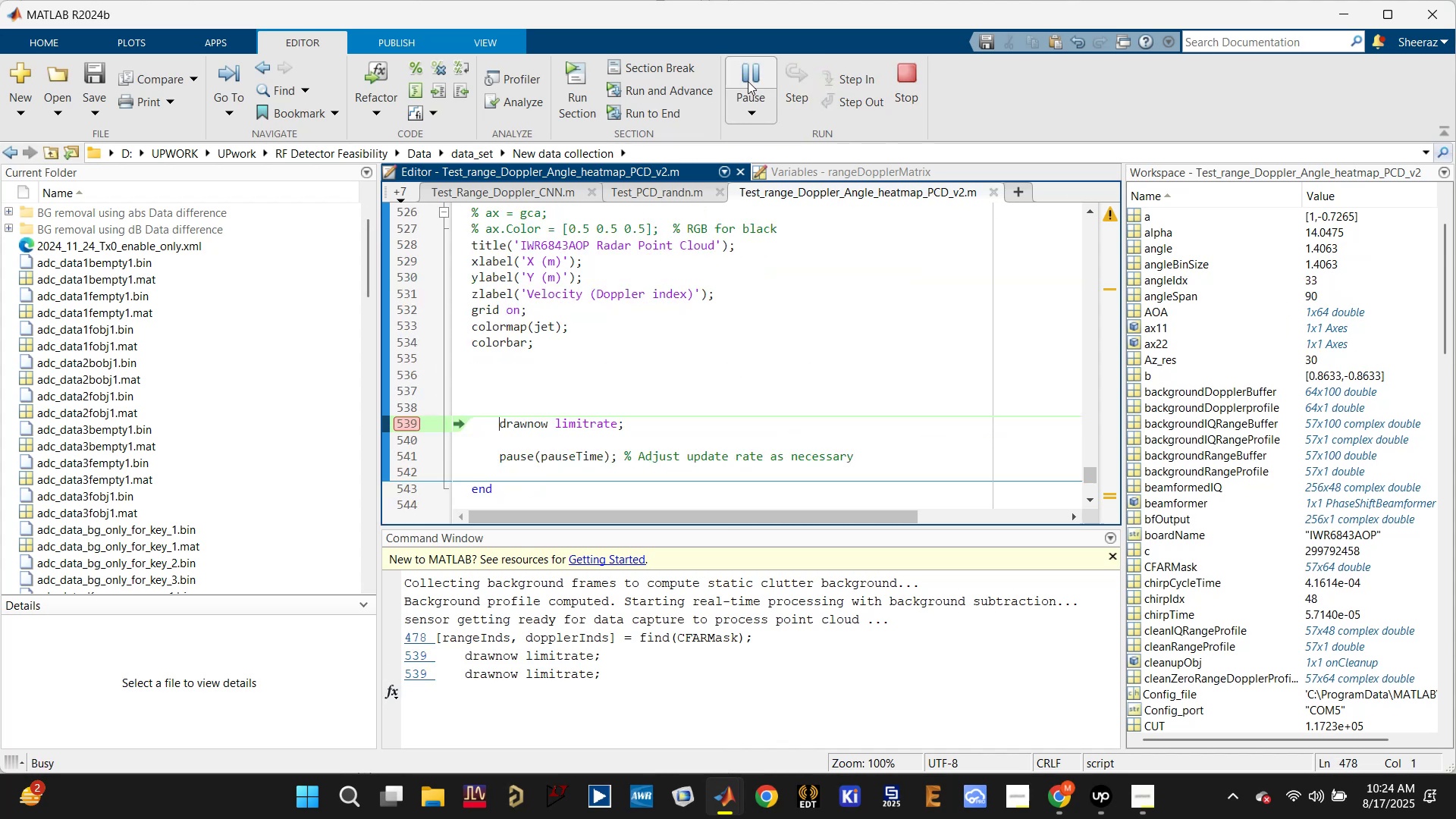 
left_click([748, 80])
 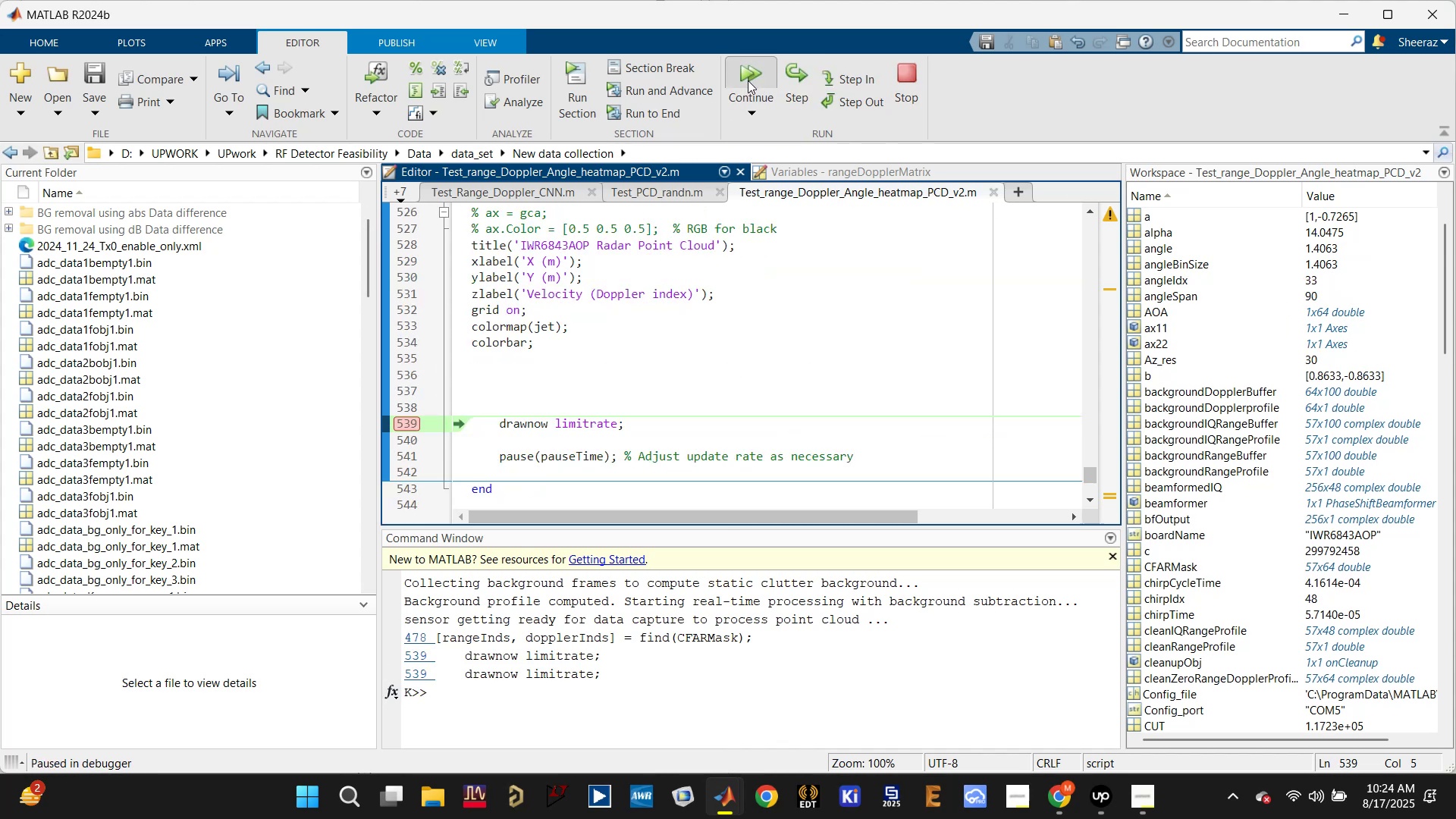 
double_click([748, 80])
 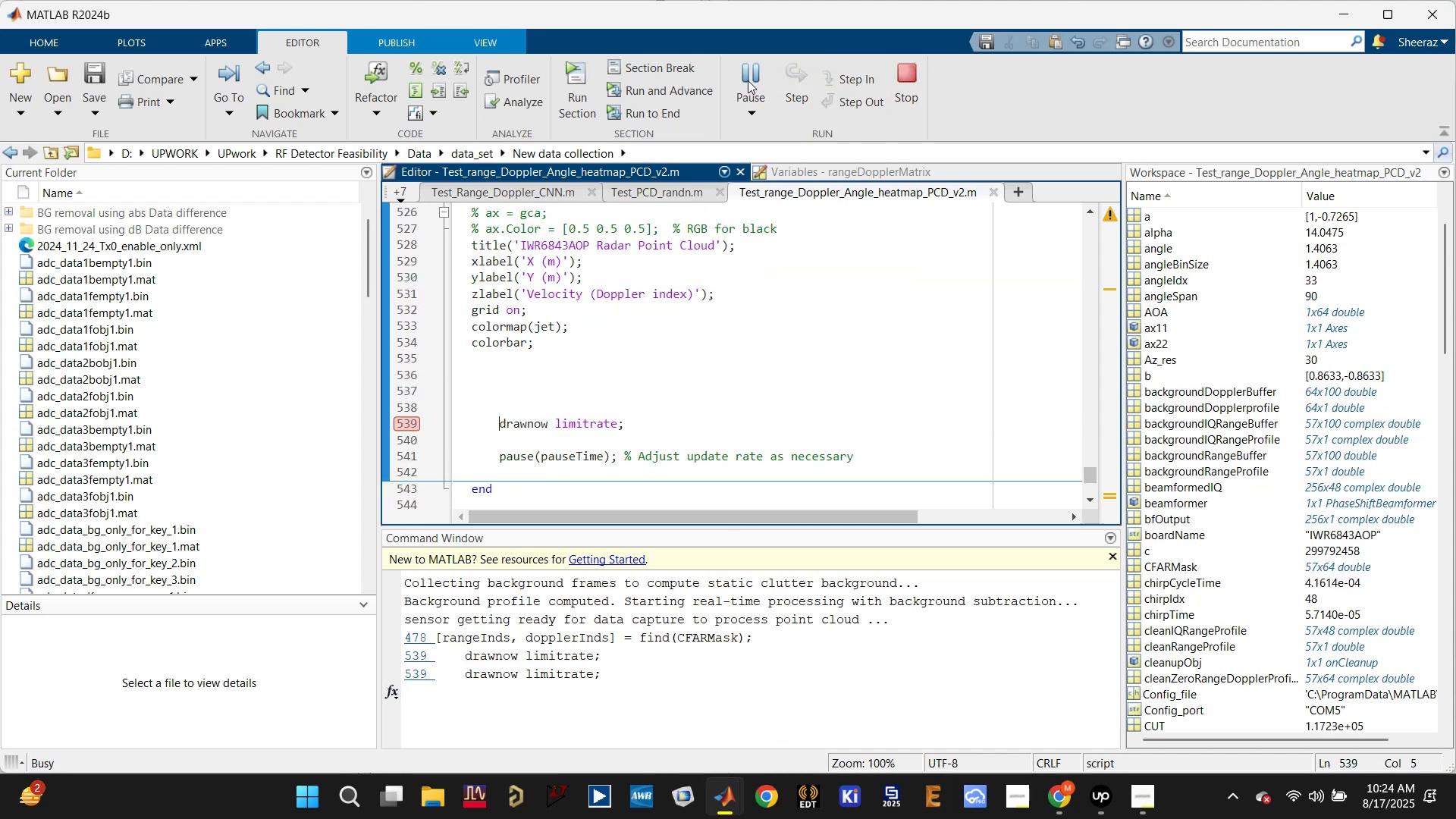 
triple_click([748, 80])
 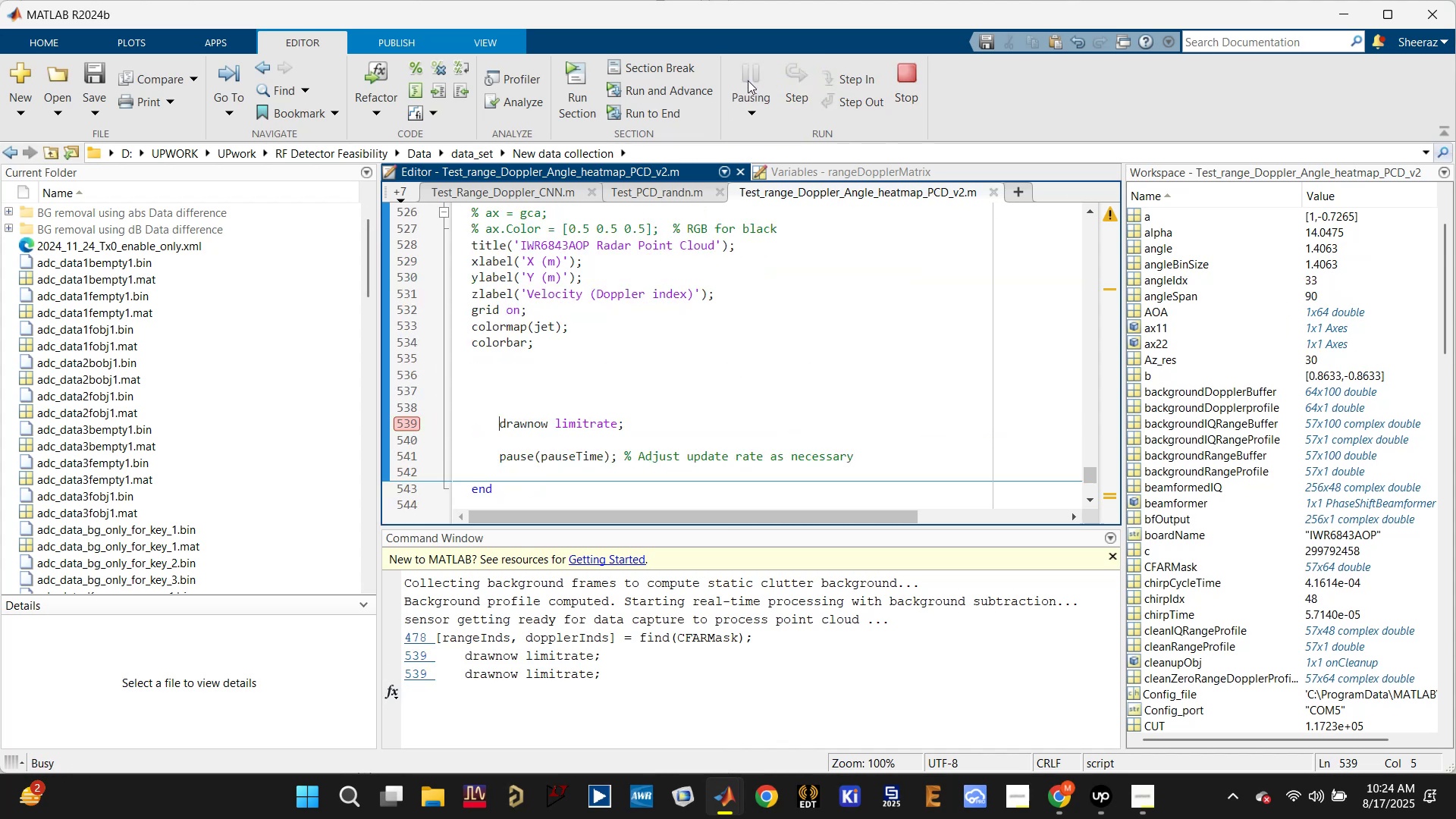 
triple_click([748, 80])
 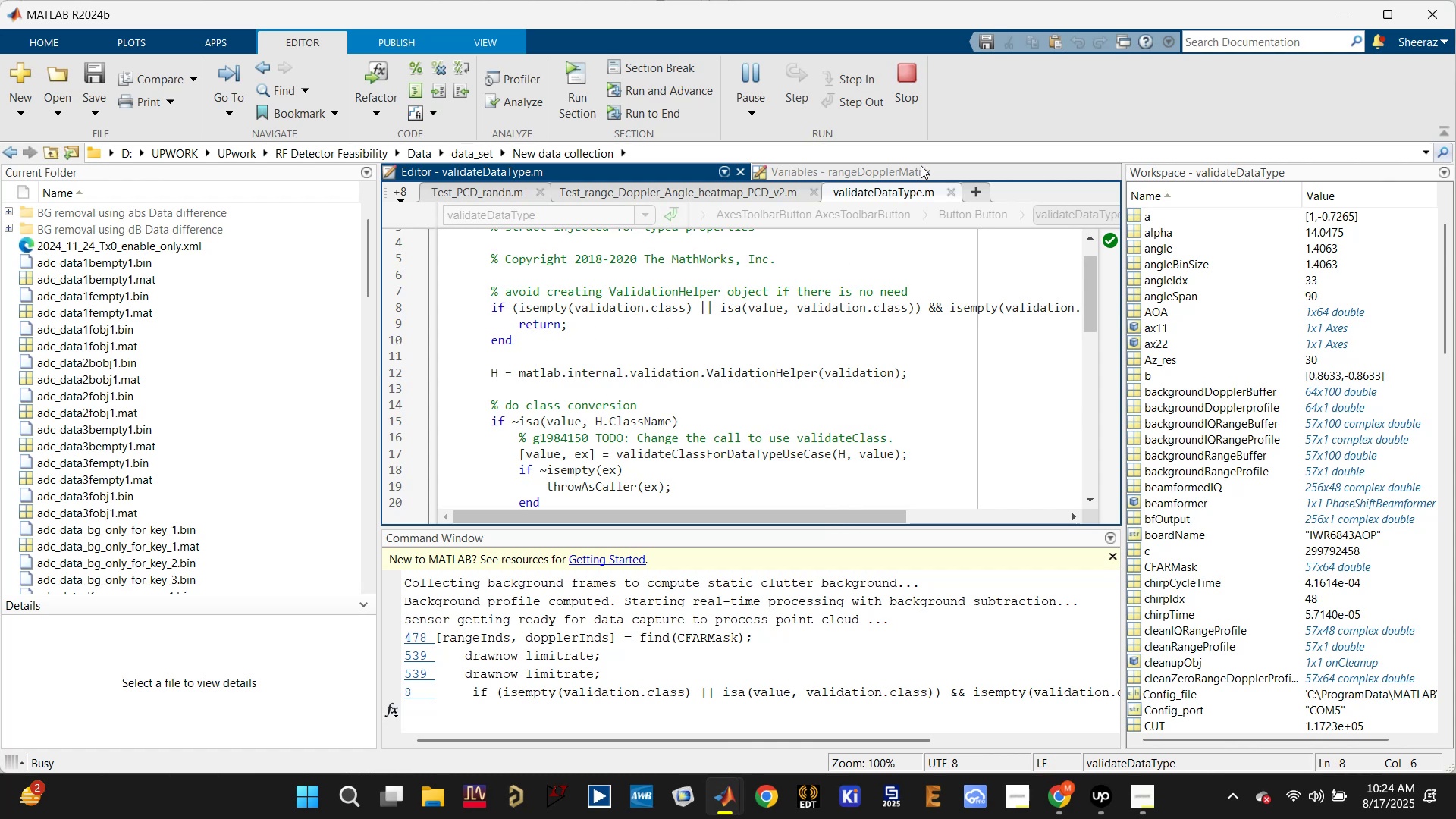 
left_click([948, 193])
 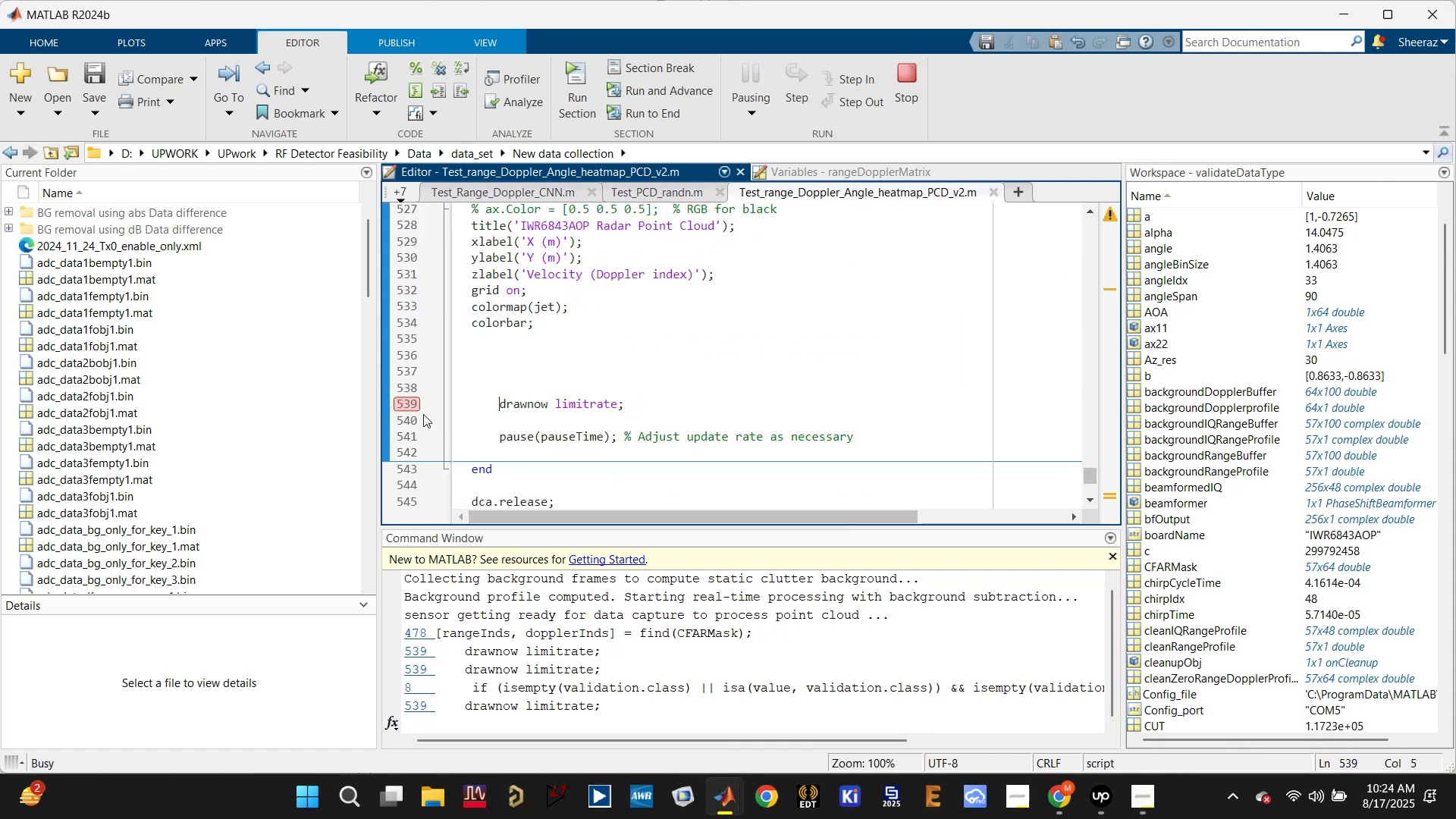 
left_click([412, 404])
 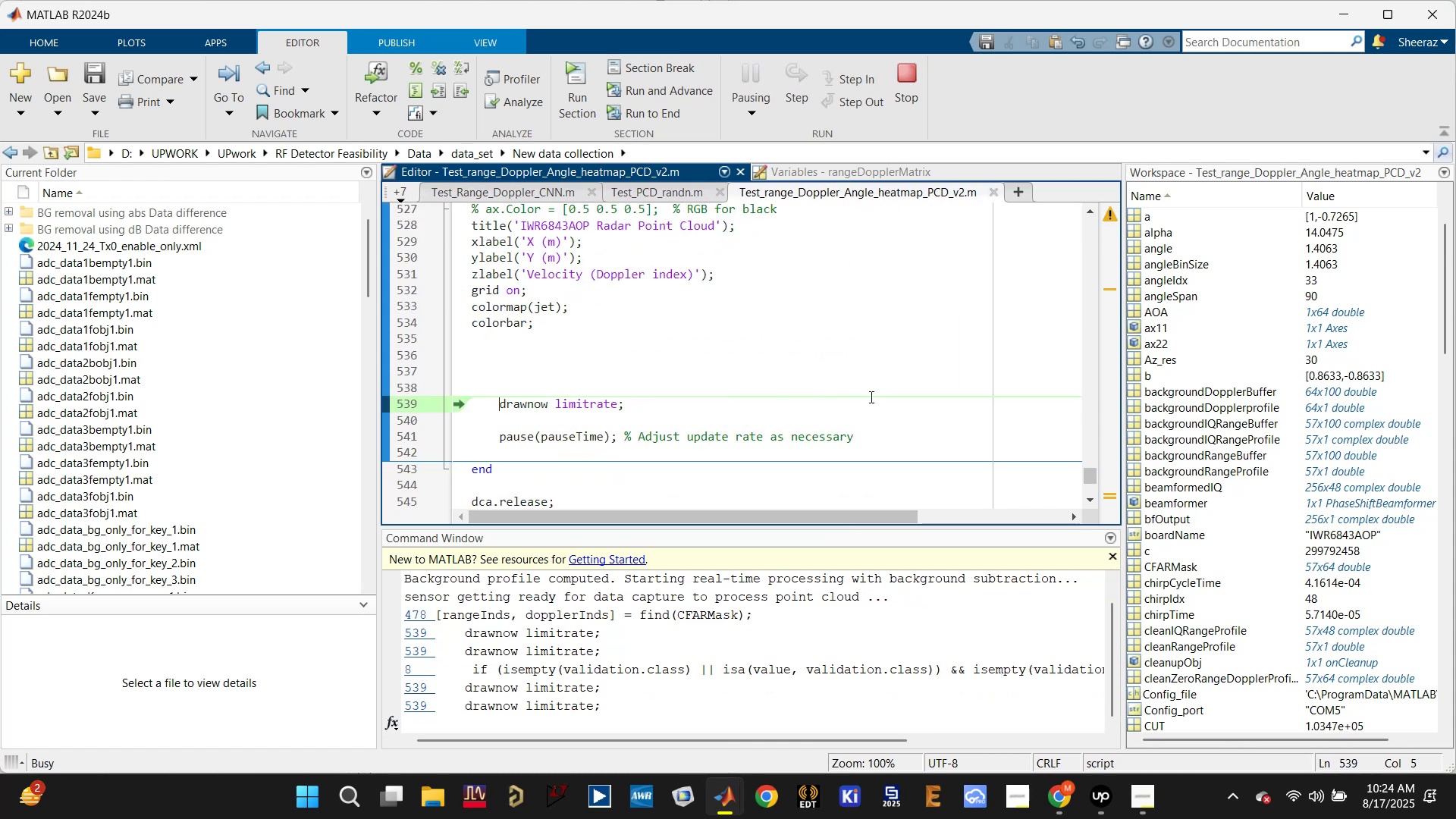 
scroll: coordinate [874, 394], scroll_direction: down, amount: 1.0
 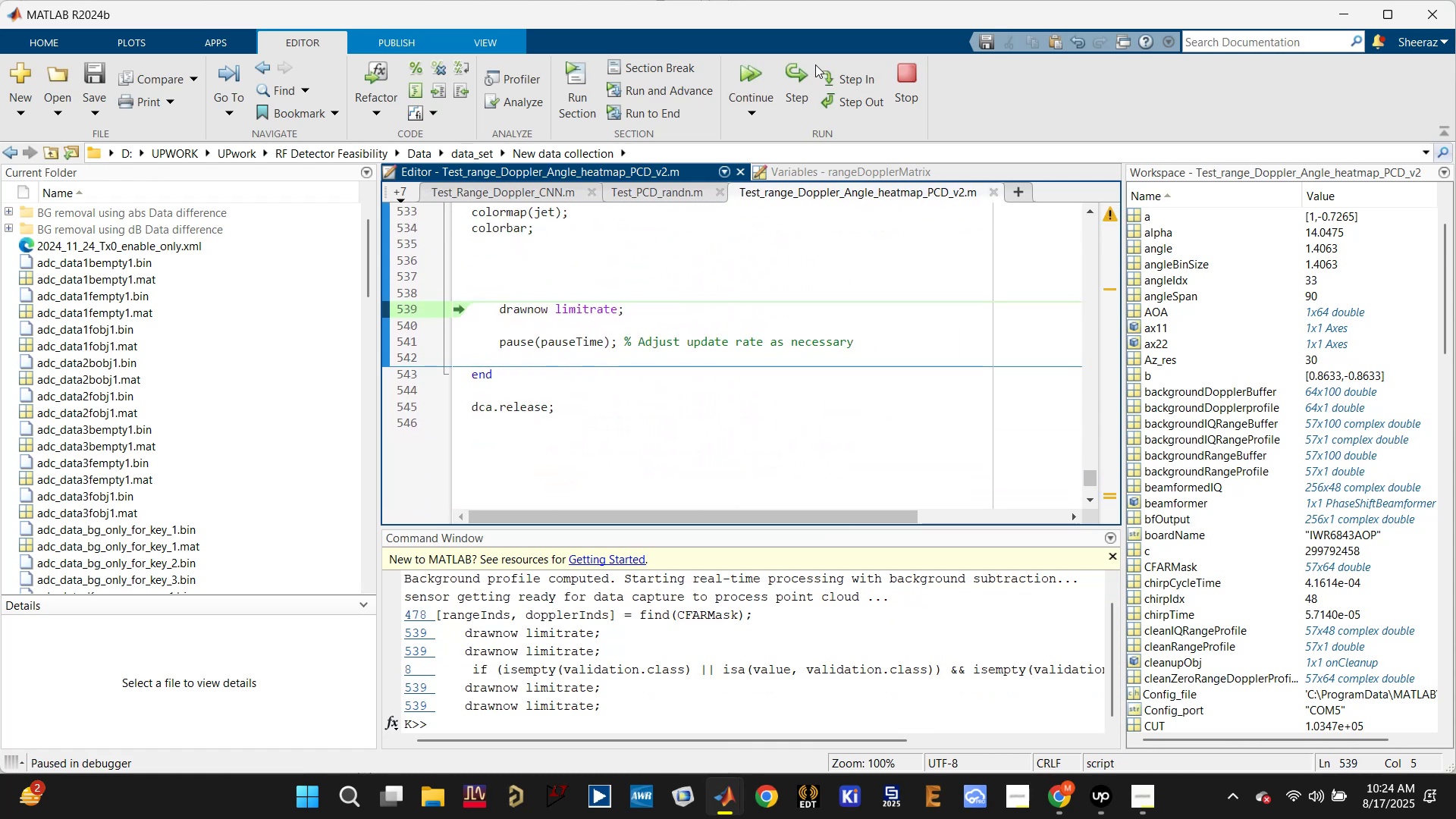 
left_click([750, 74])
 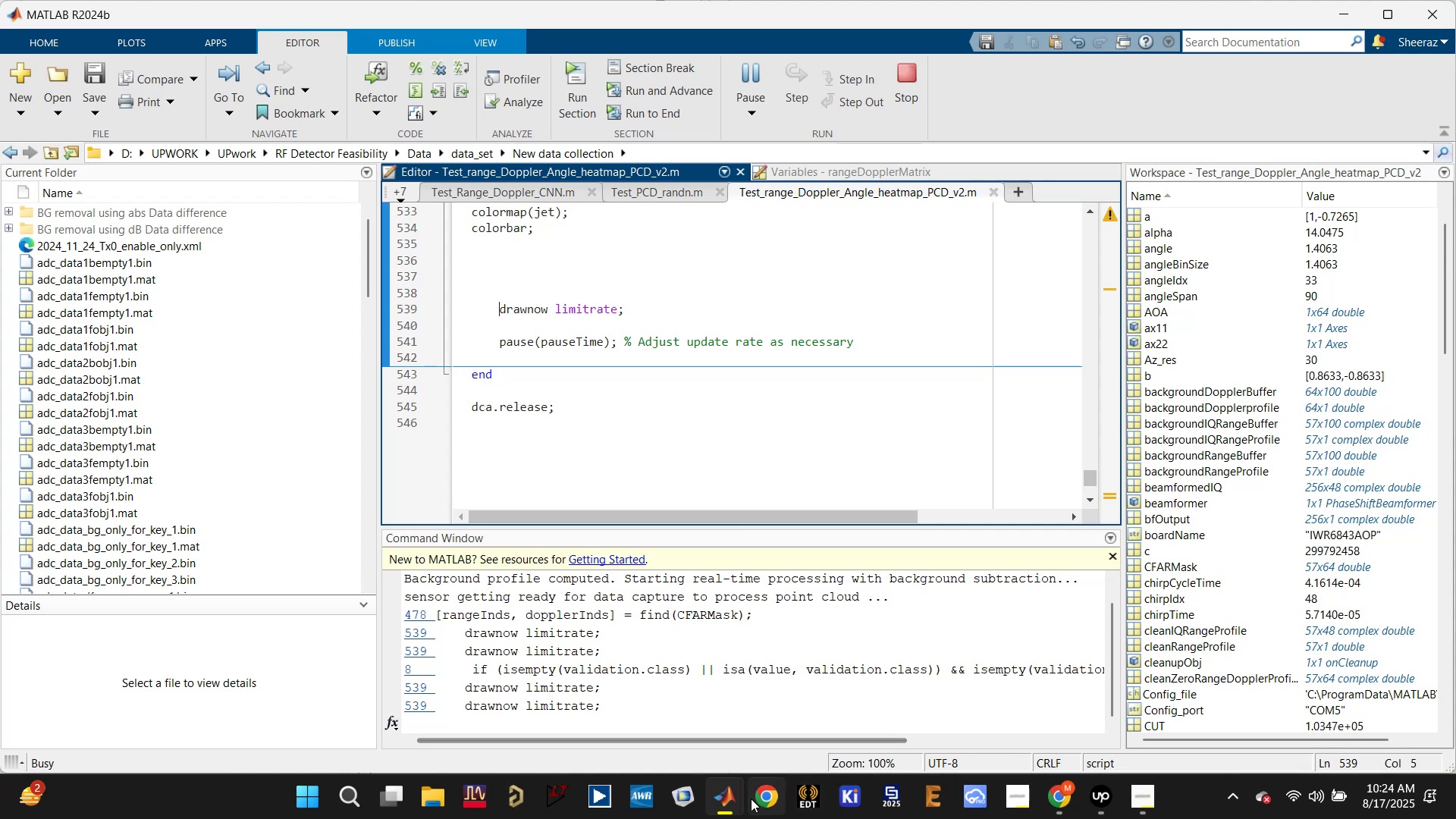 
left_click([854, 696])
 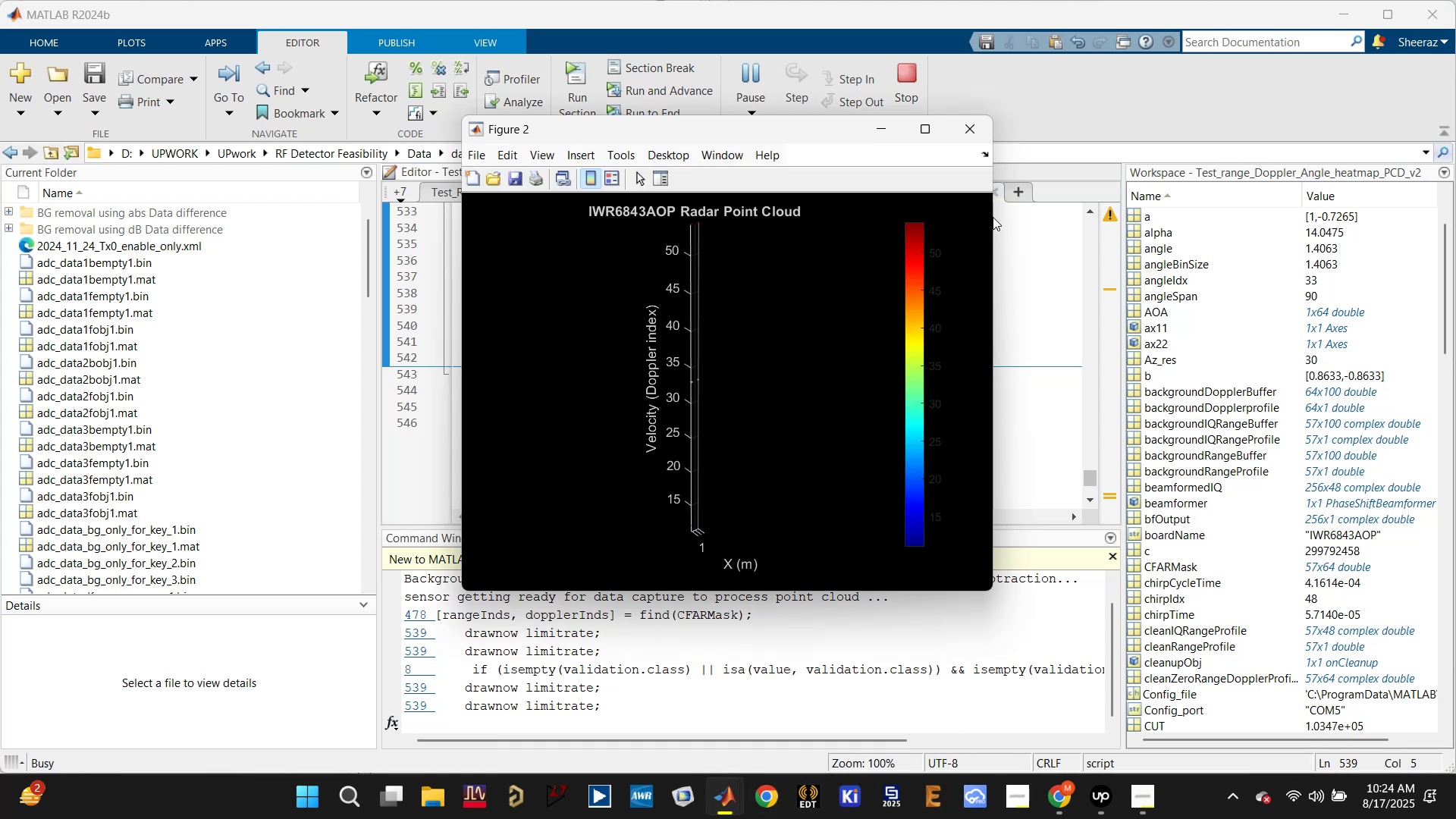 
left_click([965, 136])
 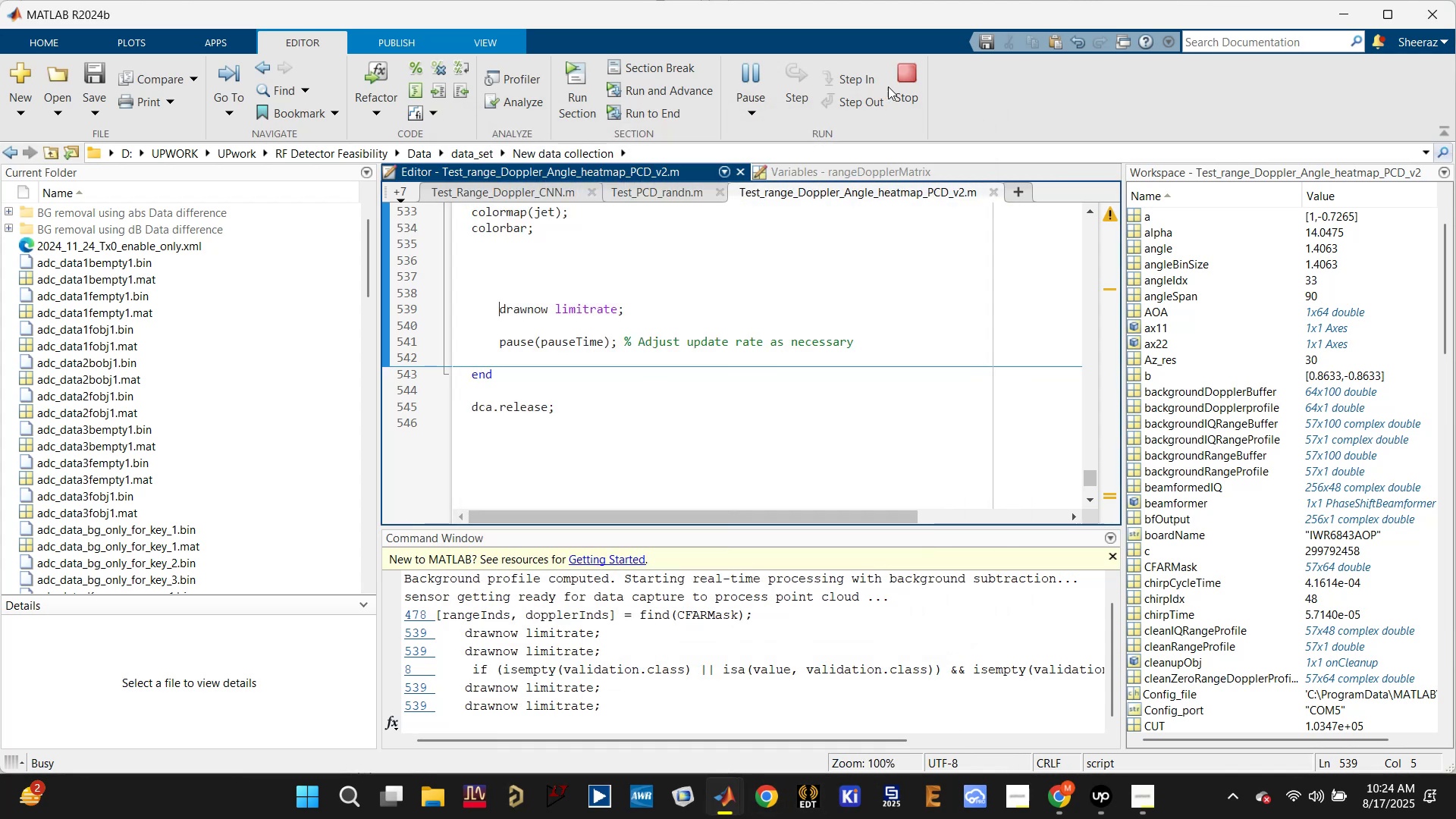 
left_click([901, 74])
 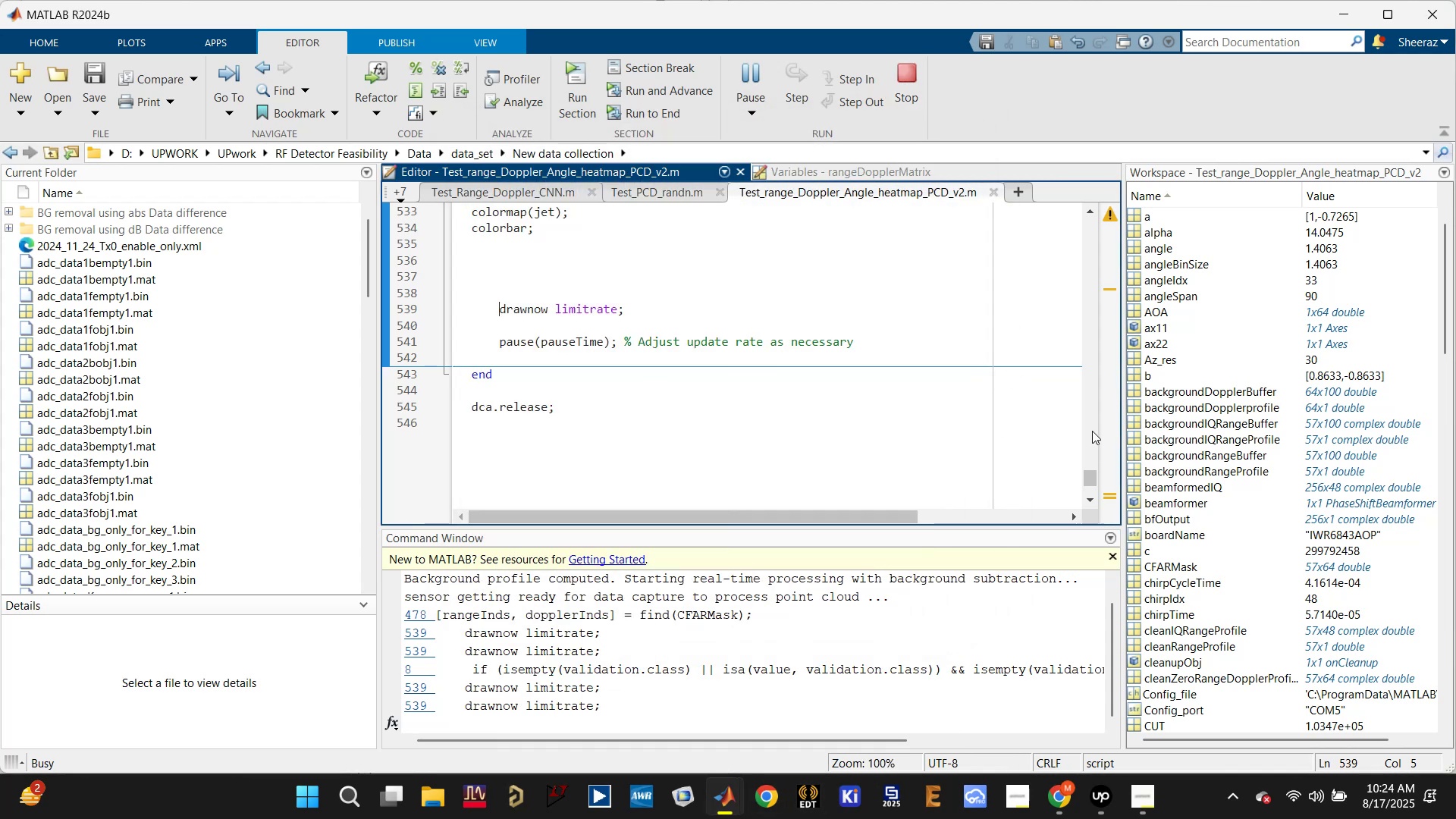 
scroll: coordinate [1156, 494], scroll_direction: down, amount: 24.0
 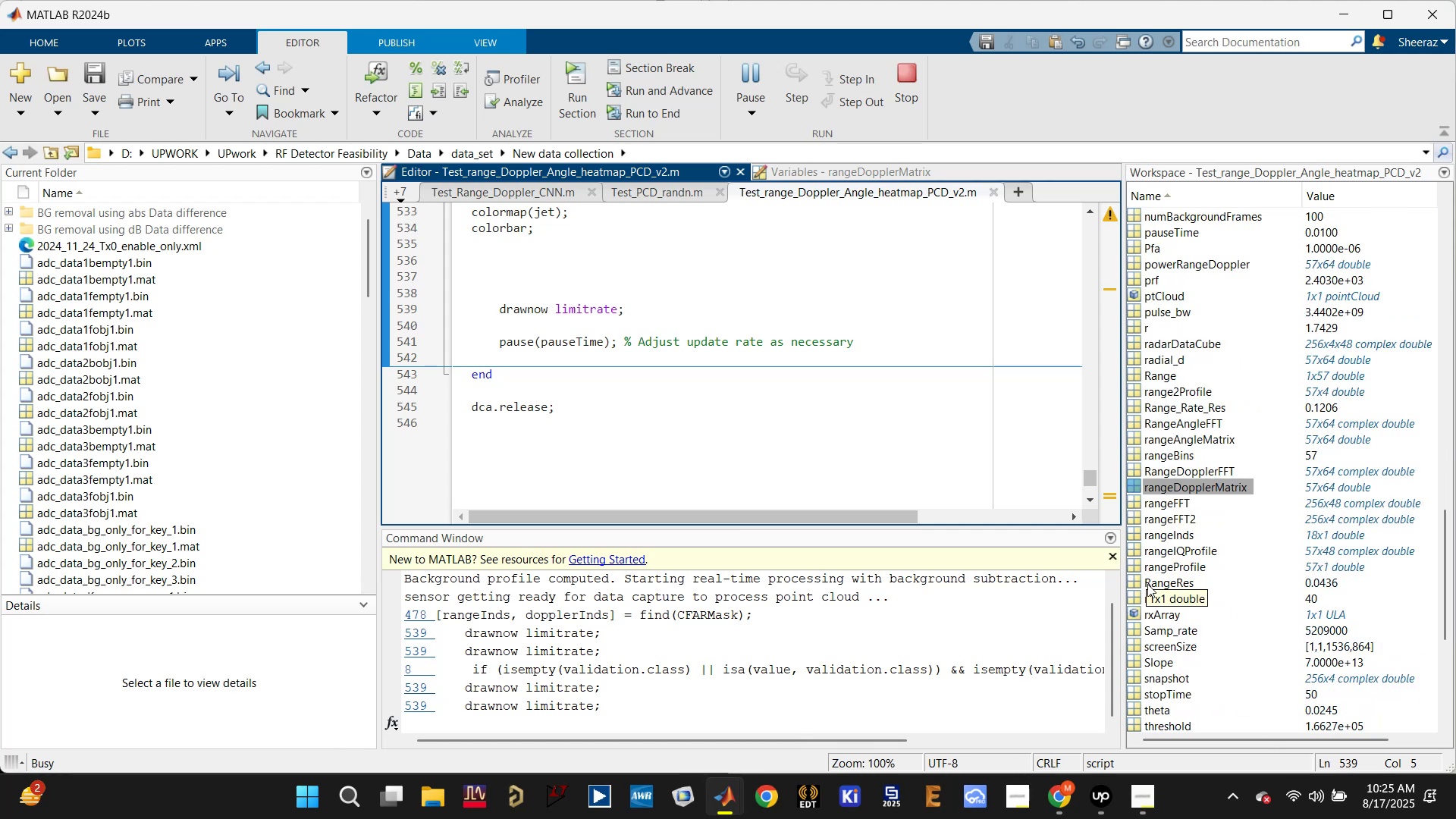 
left_click([1149, 597])
 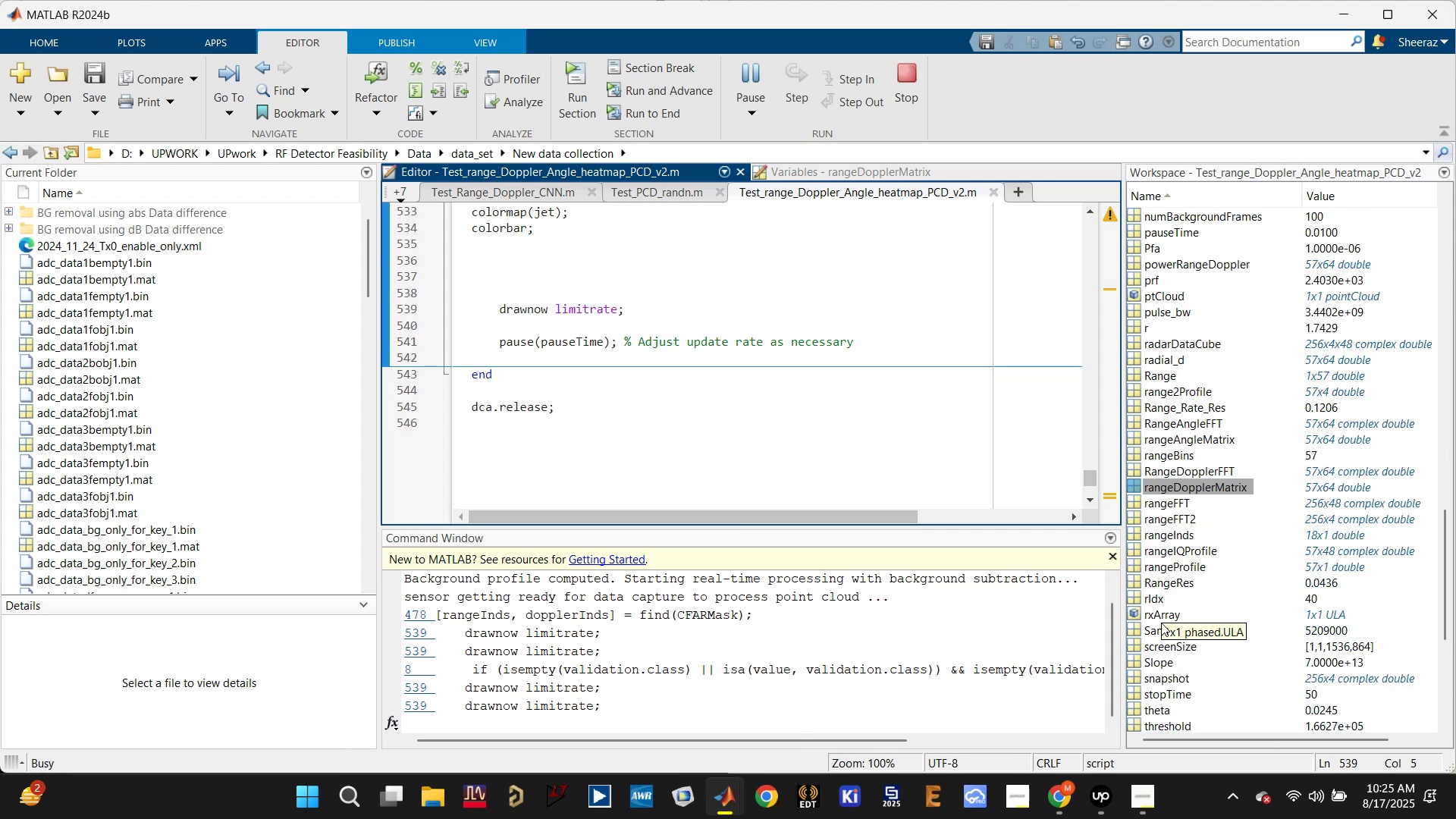 
left_click([1156, 598])
 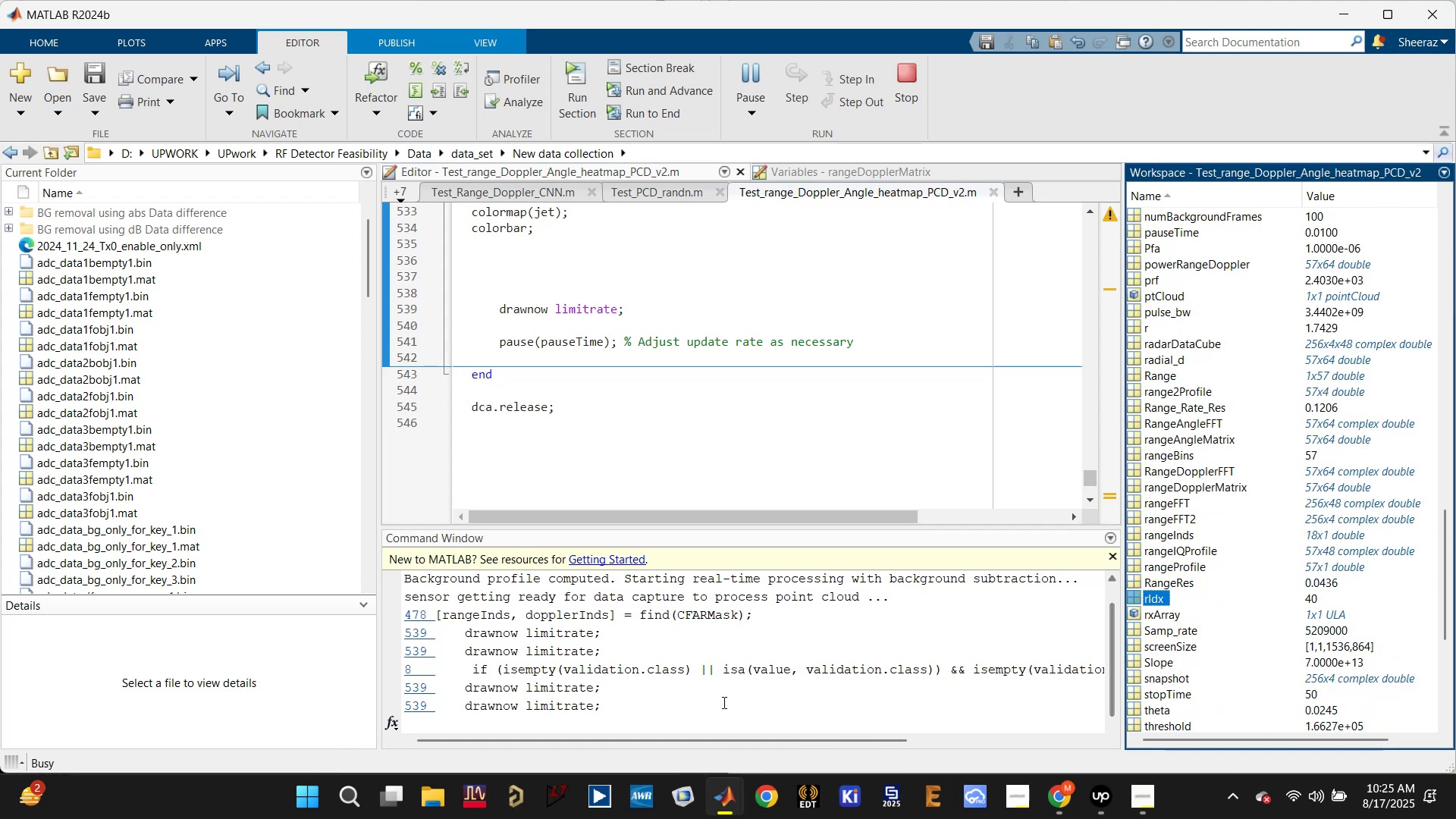 
scroll: coordinate [691, 717], scroll_direction: down, amount: 2.0
 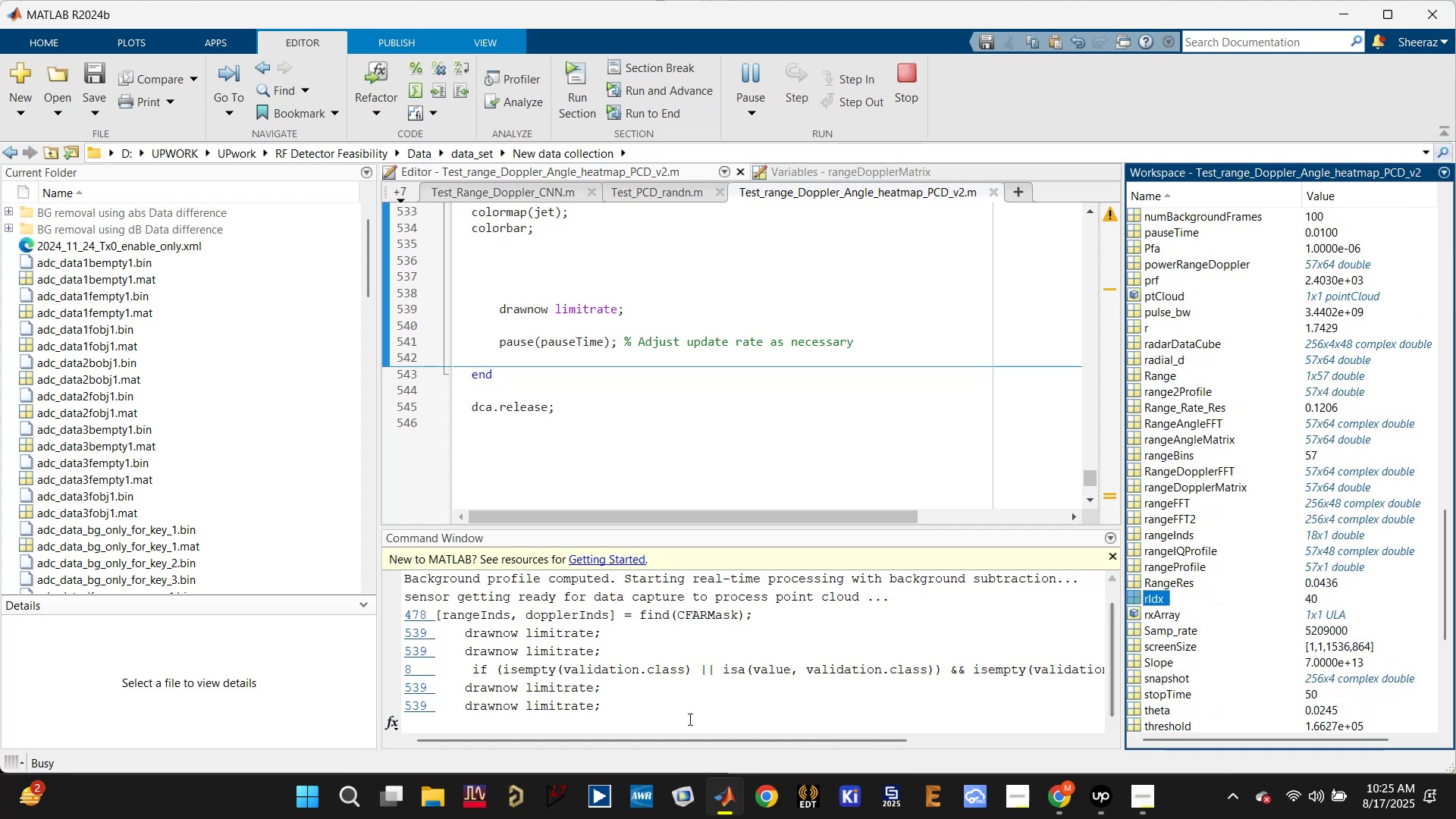 
left_click([689, 719])
 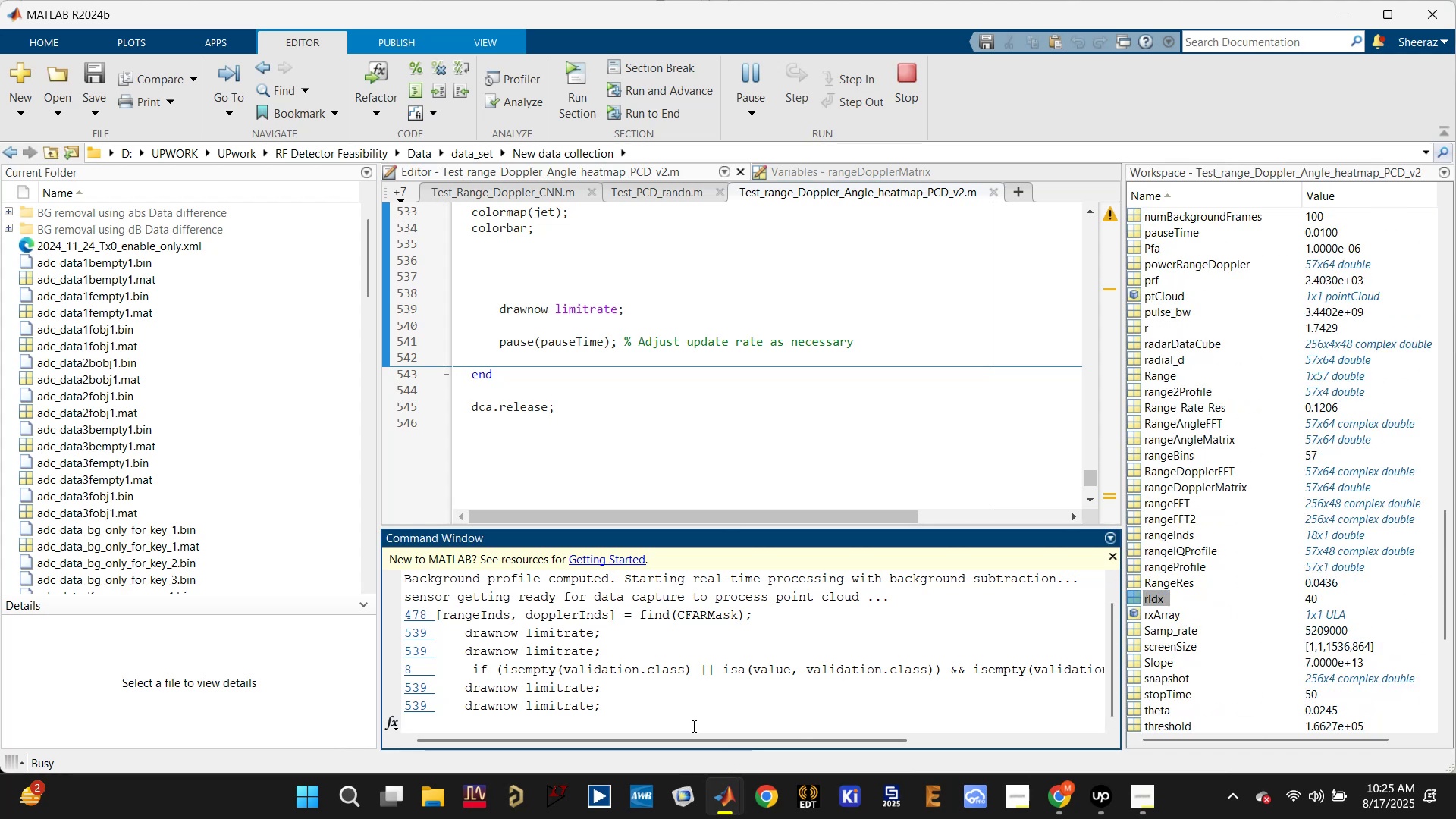 
type(dca.release;)
 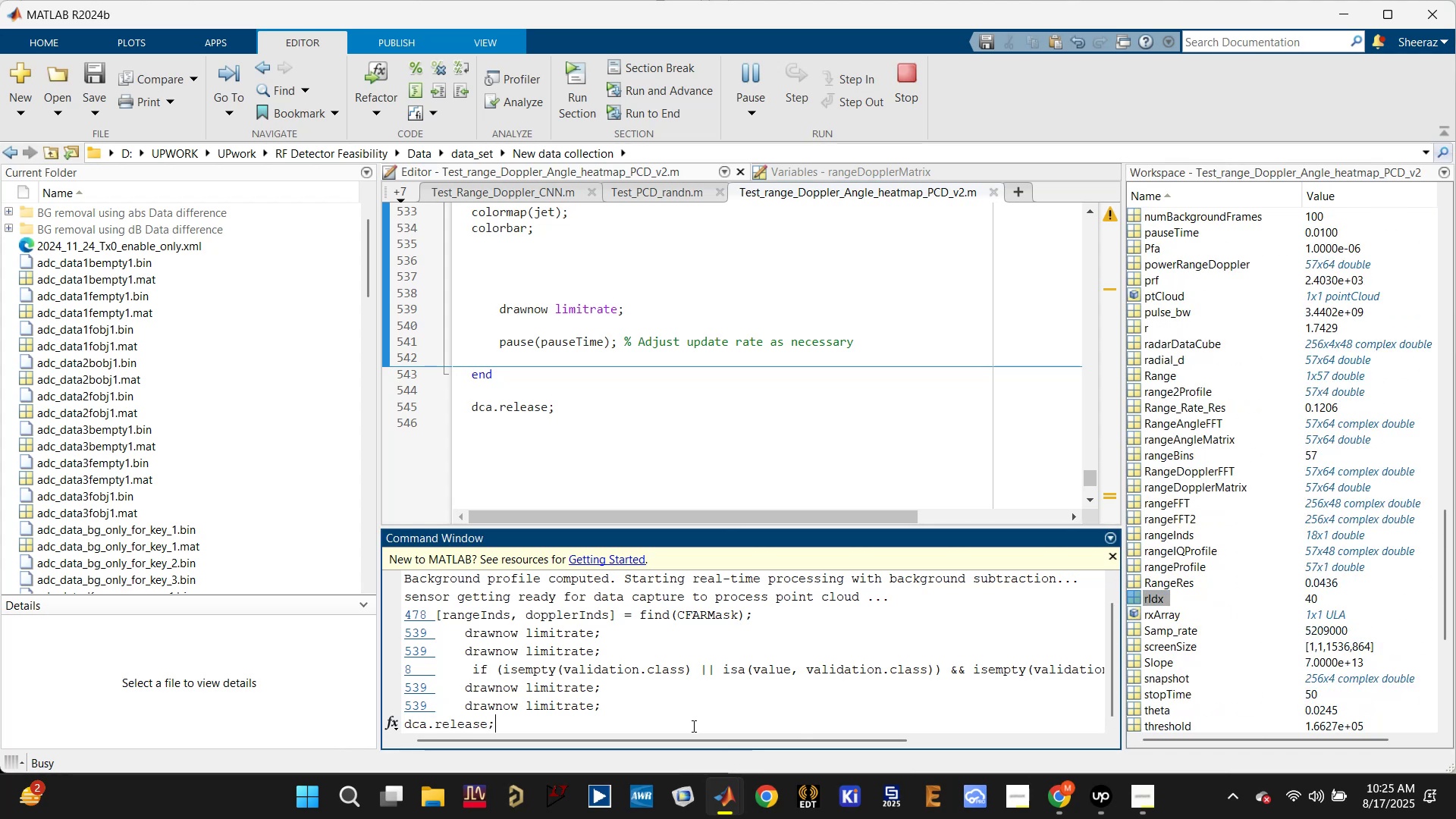 
key(Enter)
 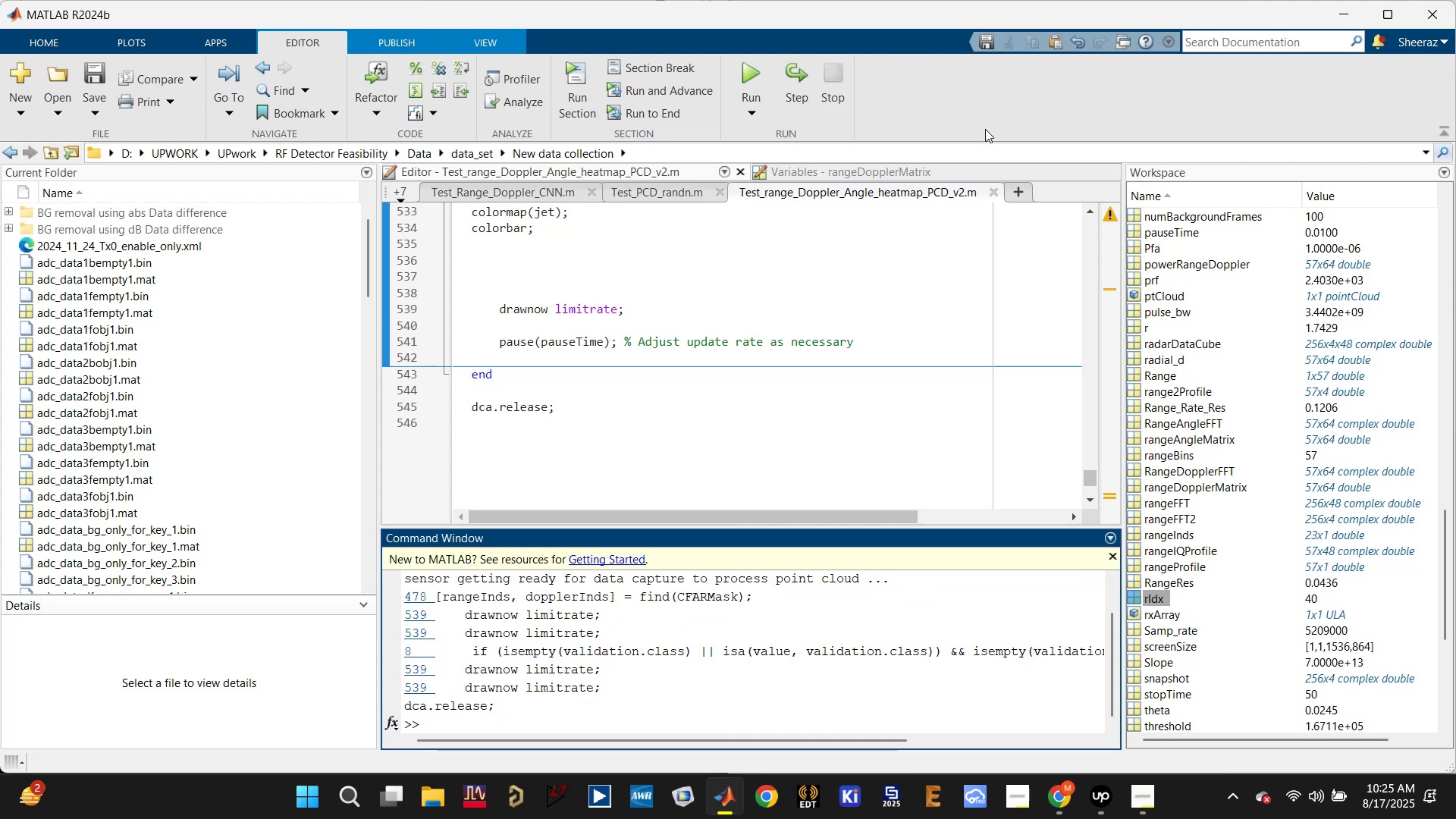 
scroll: coordinate [738, 391], scroll_direction: up, amount: 14.0
 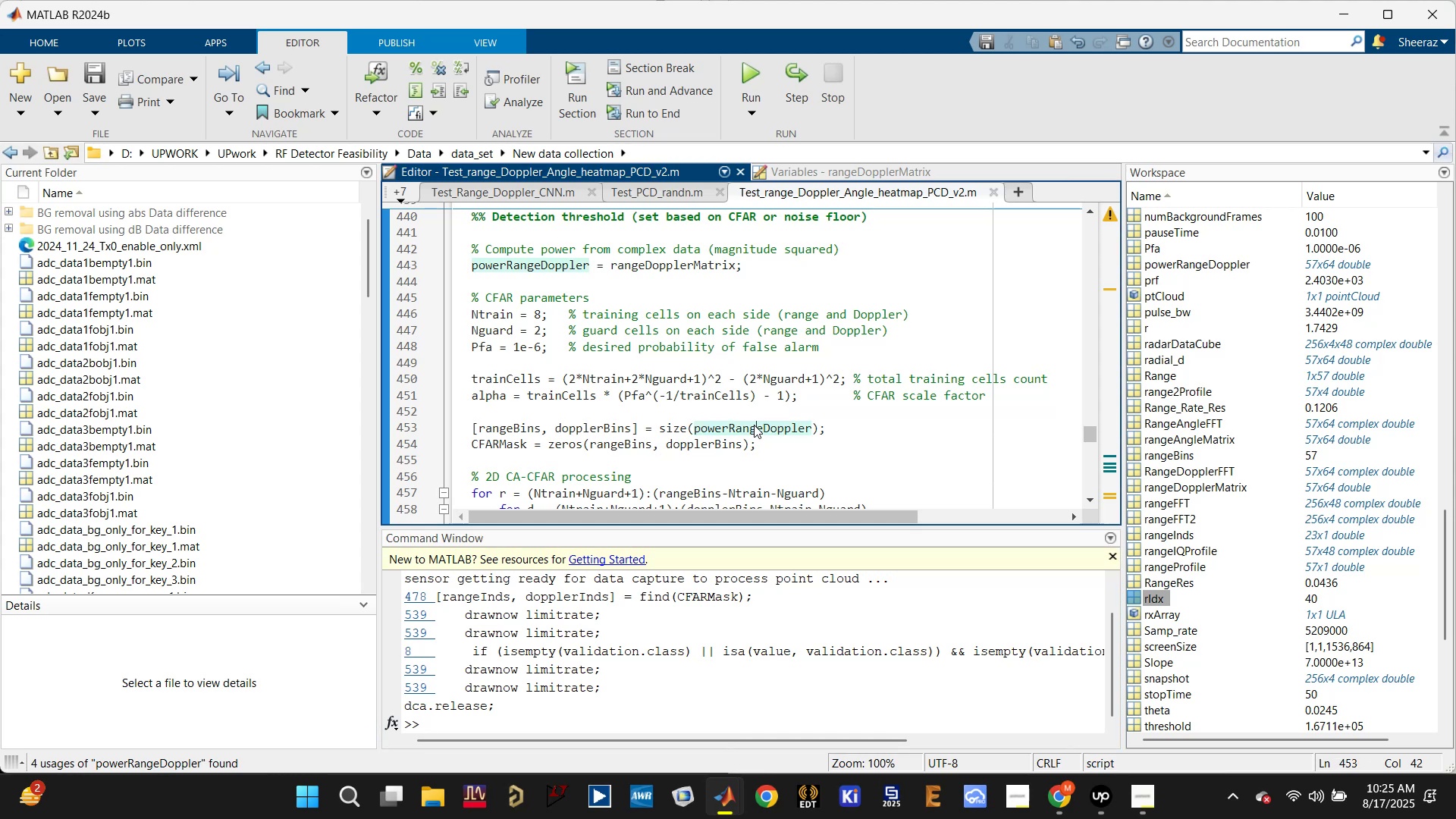 
scroll: coordinate [753, 428], scroll_direction: down, amount: 2.0
 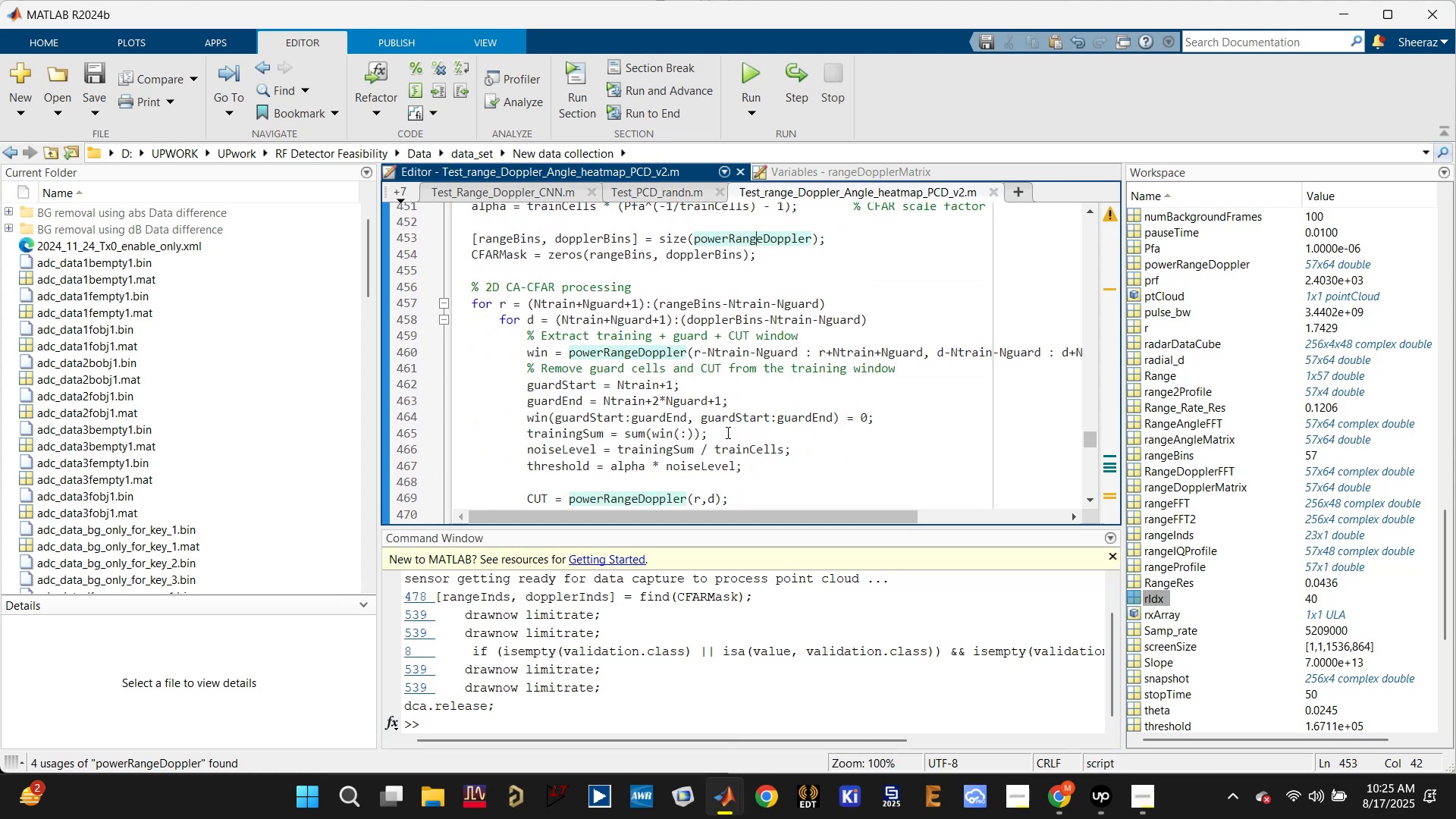 
scroll: coordinate [726, 435], scroll_direction: up, amount: 5.0
 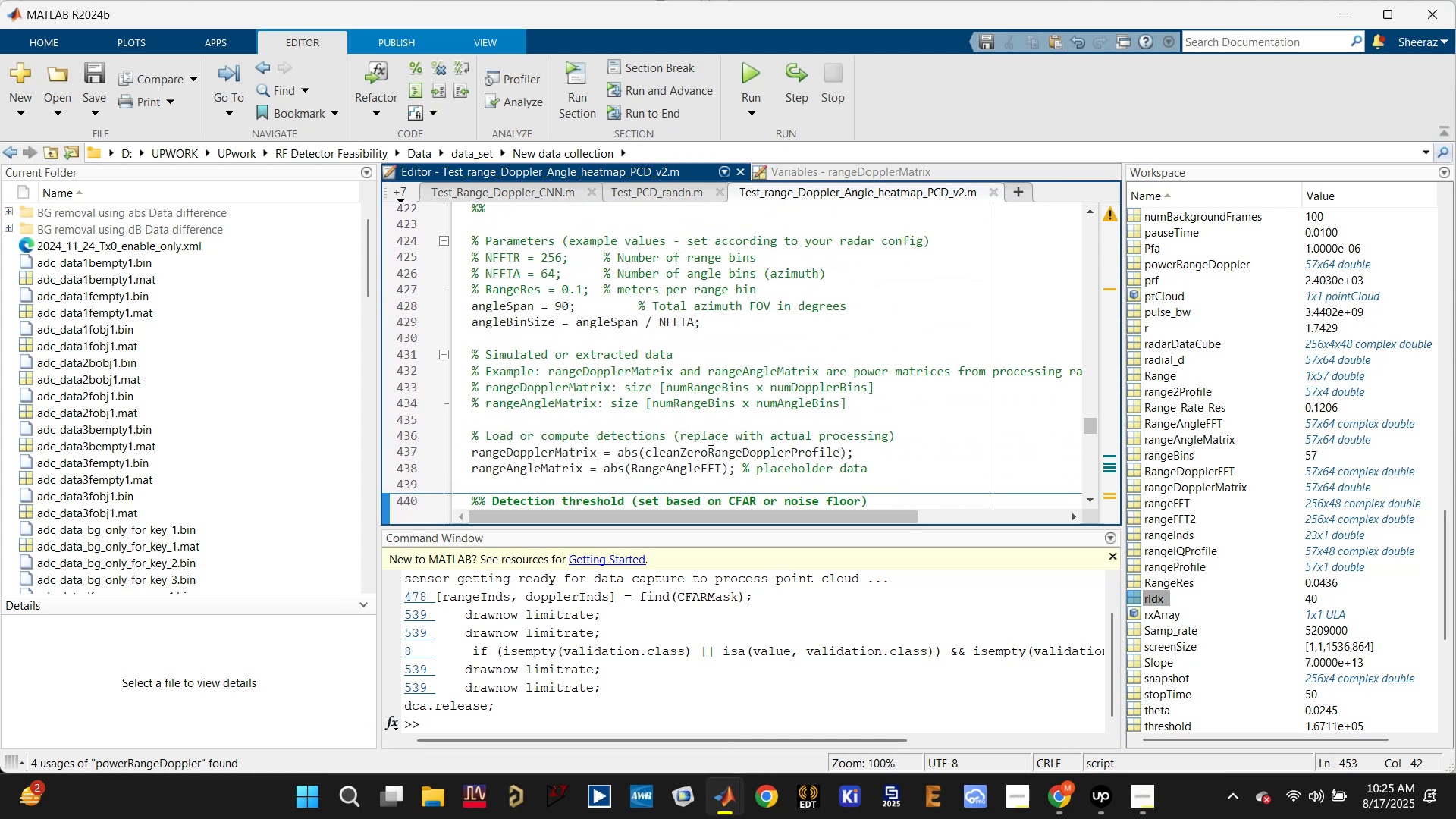 
left_click([739, 450])
 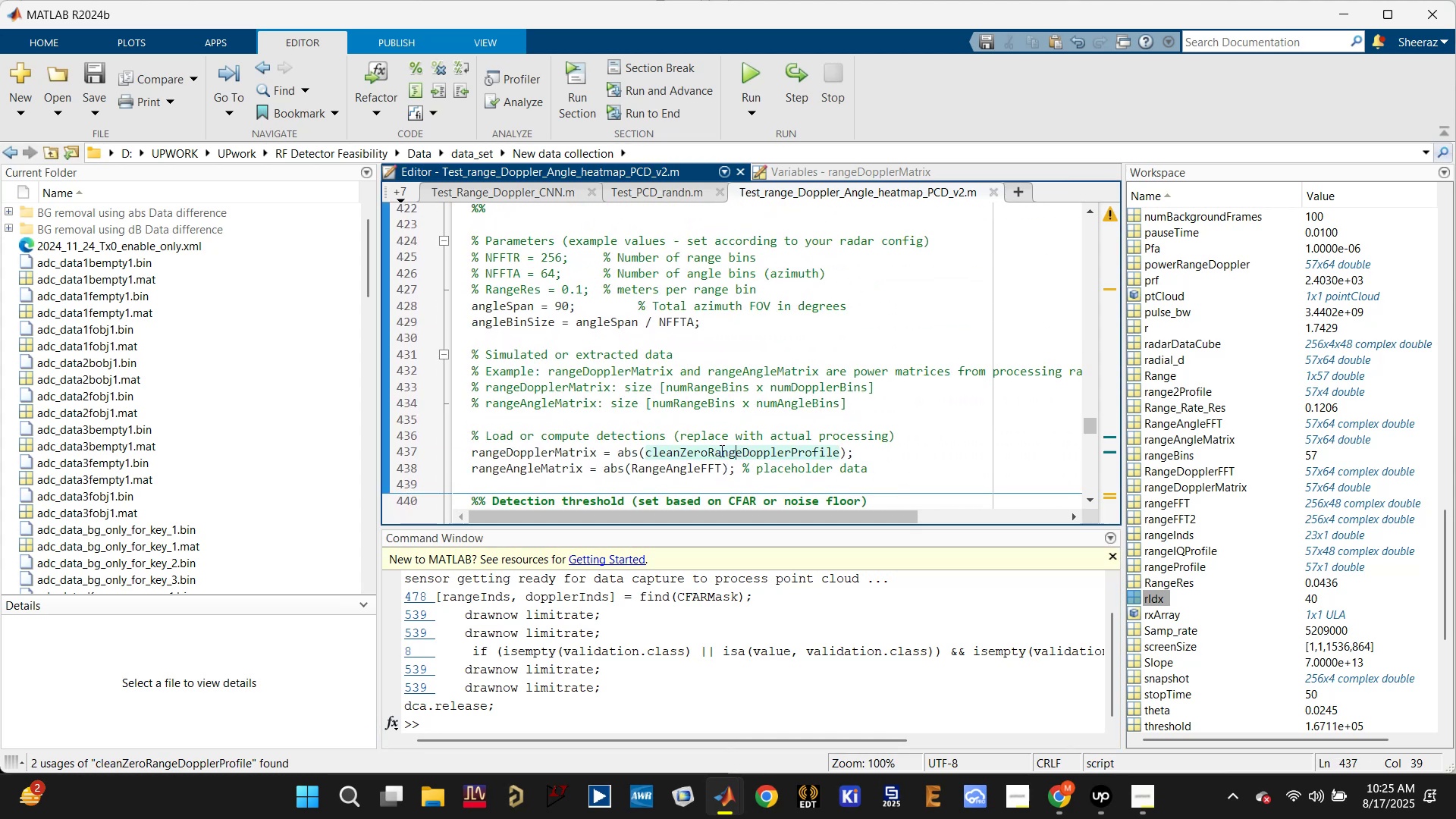 
scroll: coordinate [629, 402], scroll_direction: up, amount: 5.0
 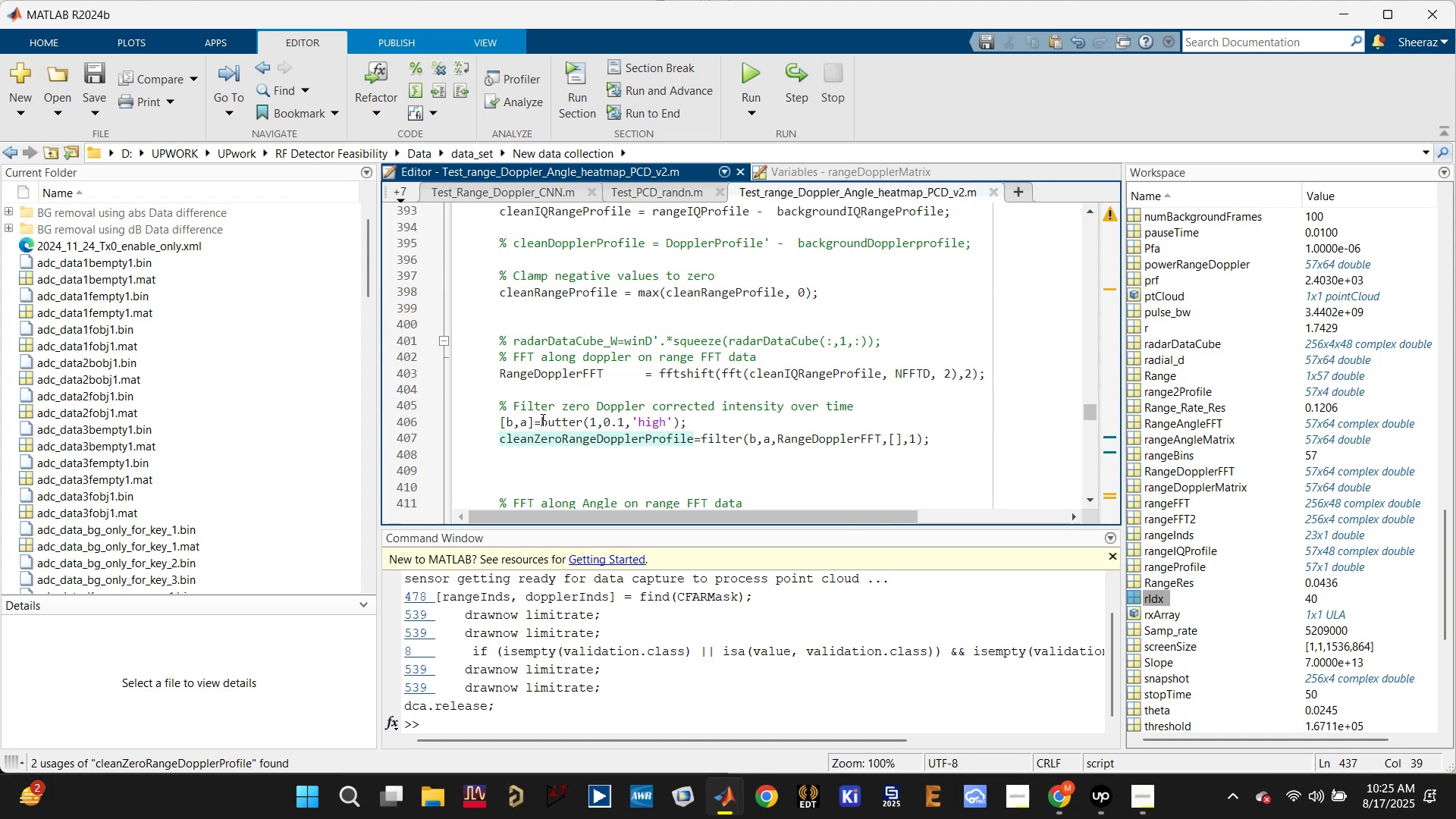 
left_click([545, 420])
 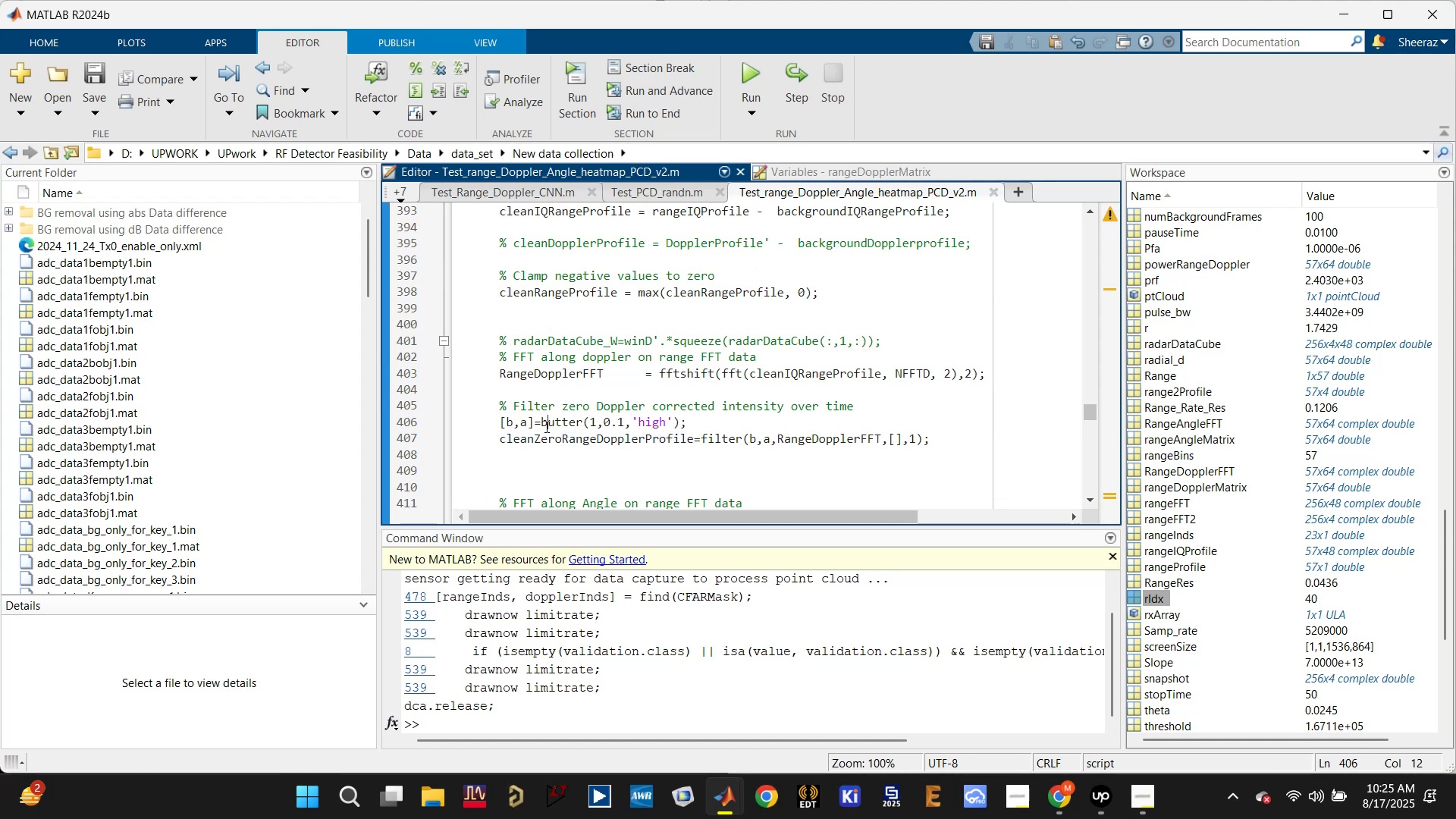 
scroll: coordinate [545, 430], scroll_direction: down, amount: 1.0
 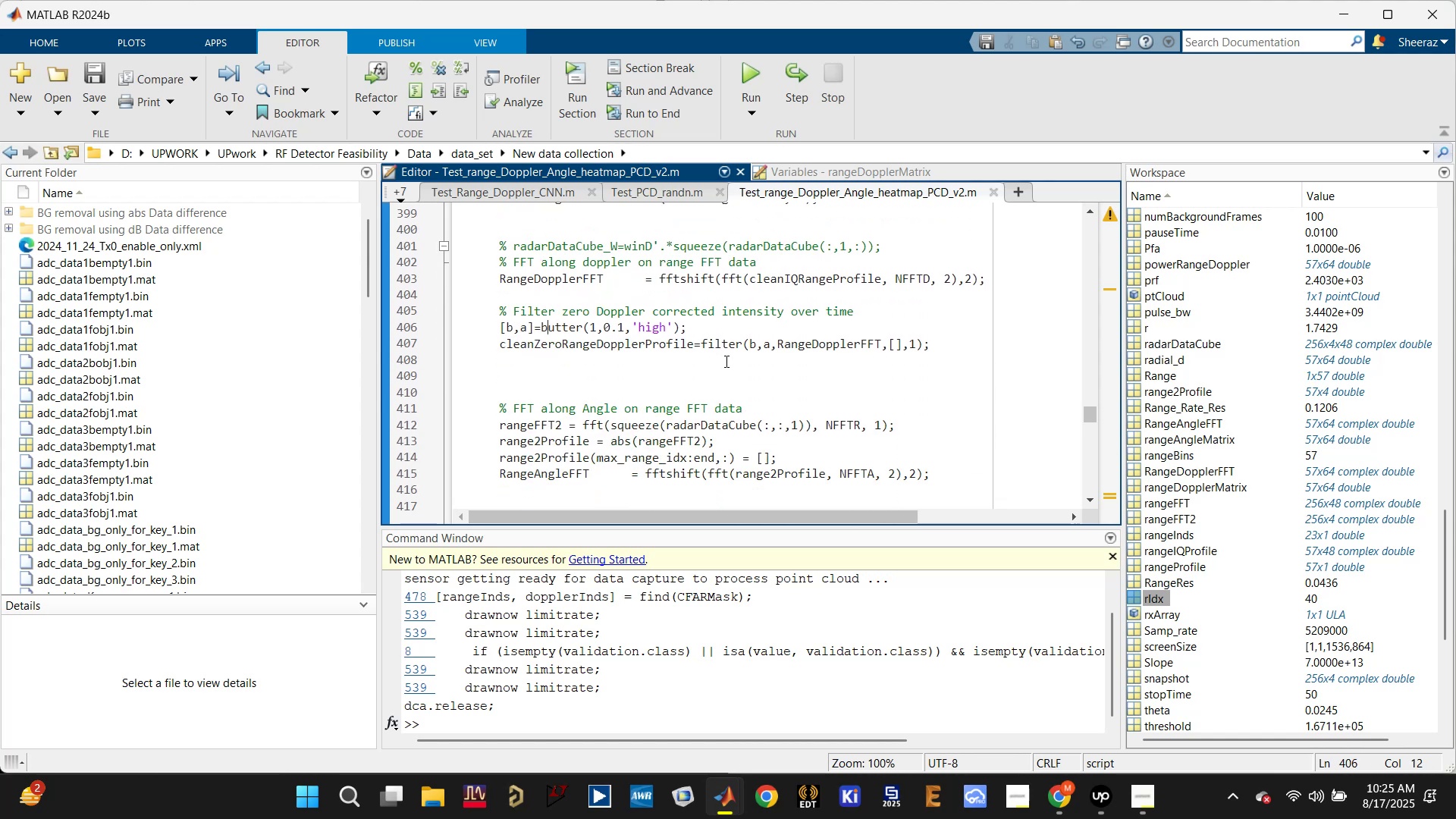 
left_click([722, 425])
 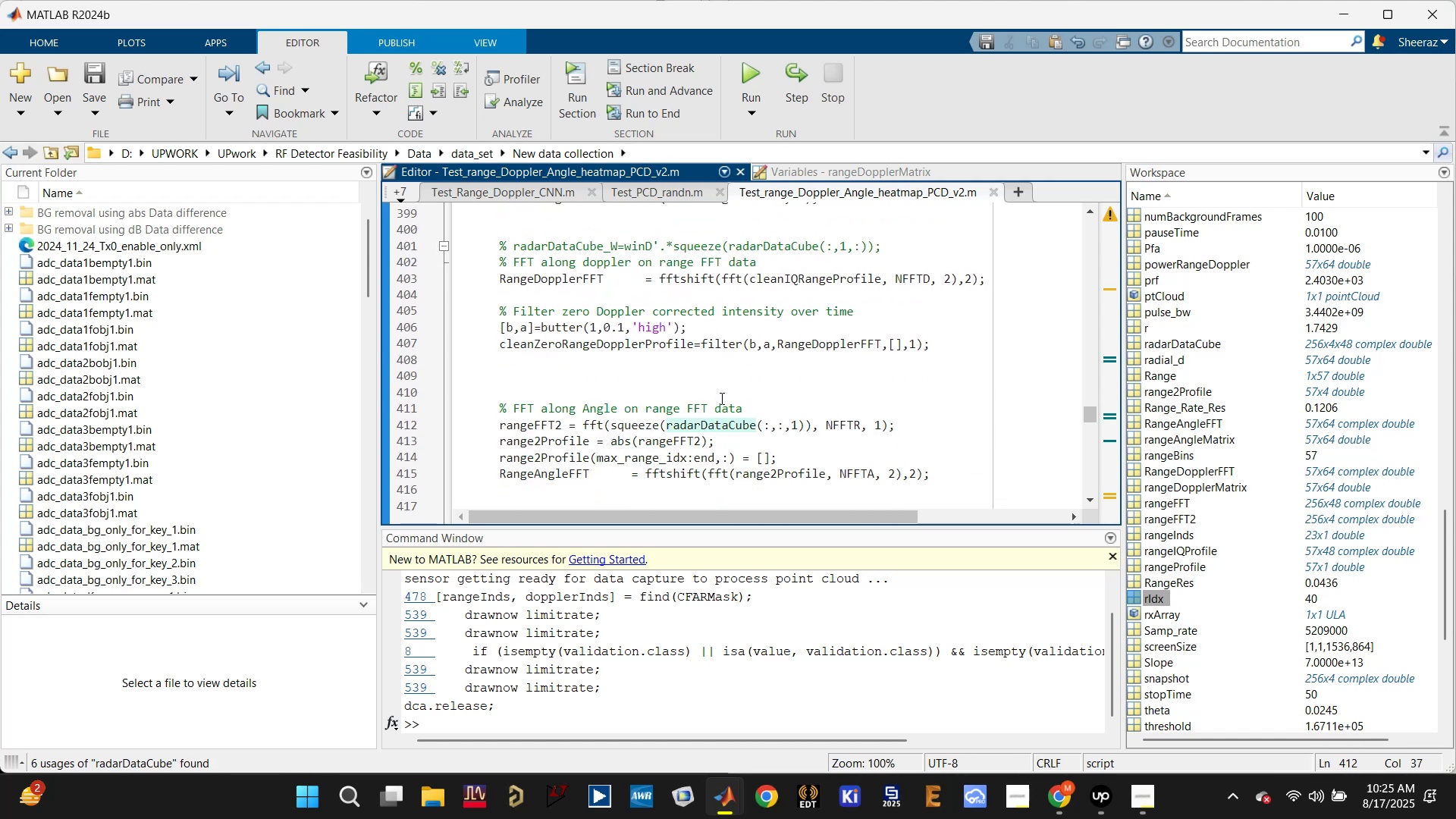 
left_click([648, 347])
 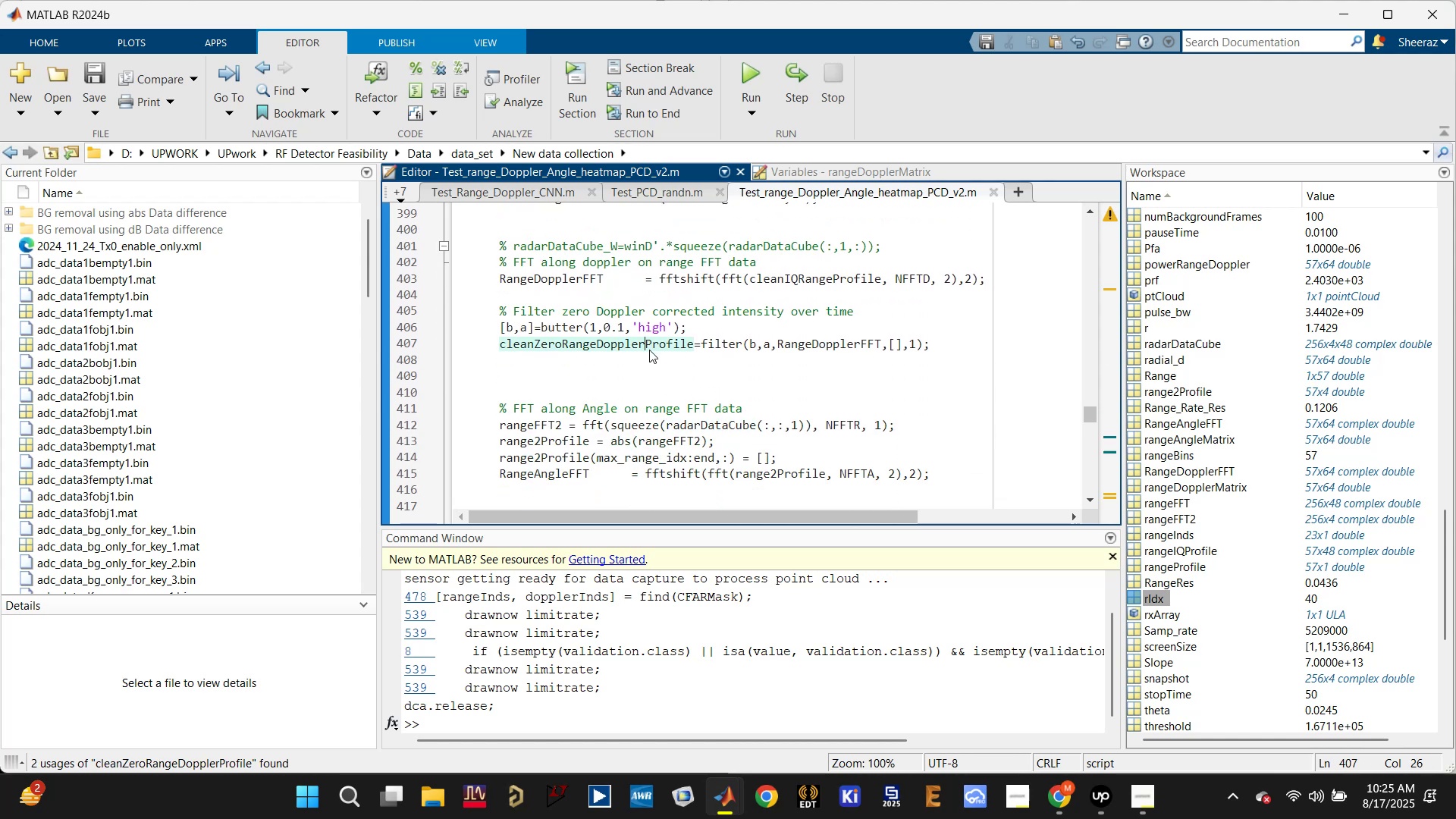 
scroll: coordinate [725, 390], scroll_direction: up, amount: 2.0
 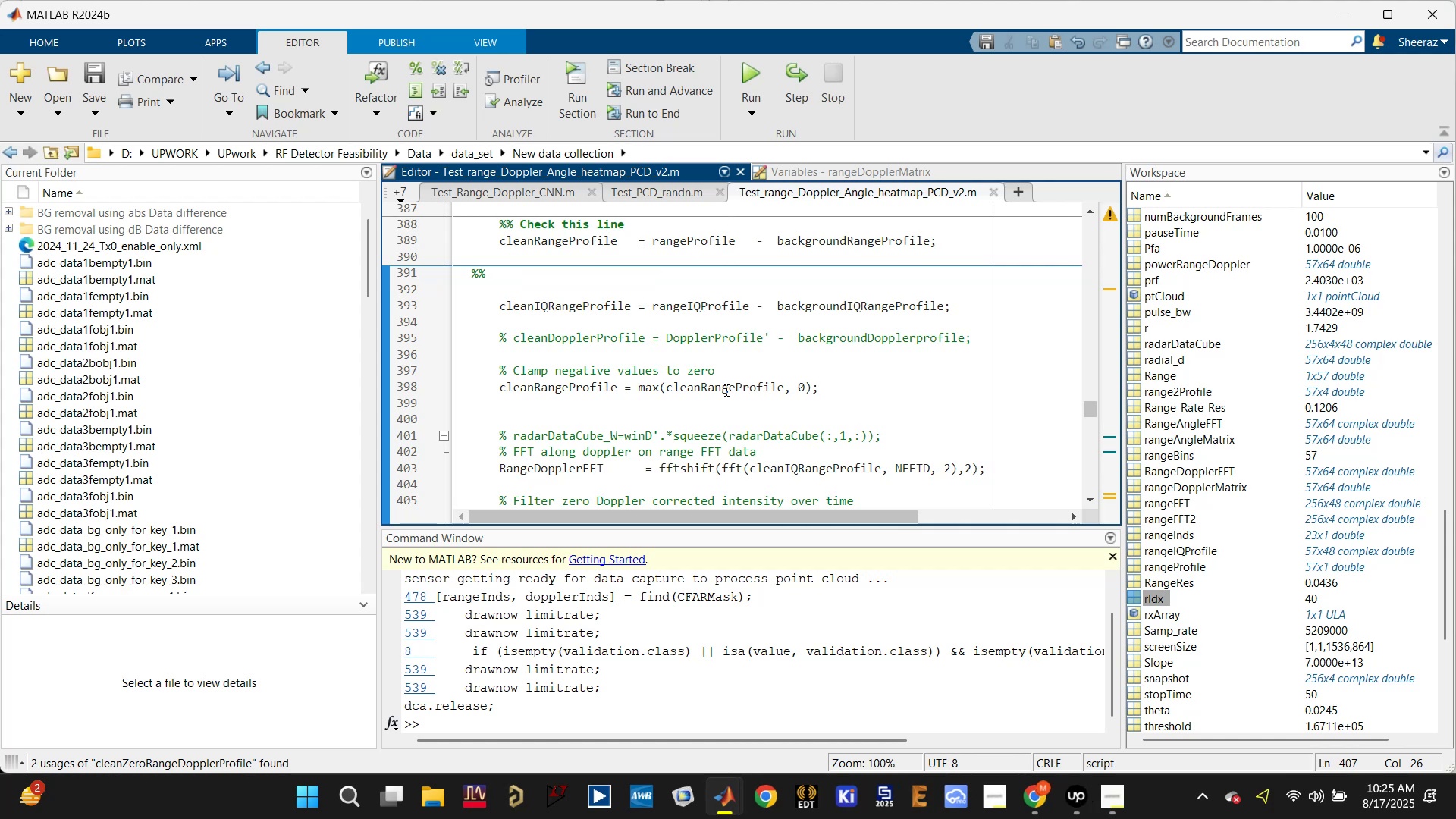 
left_click([724, 302])
 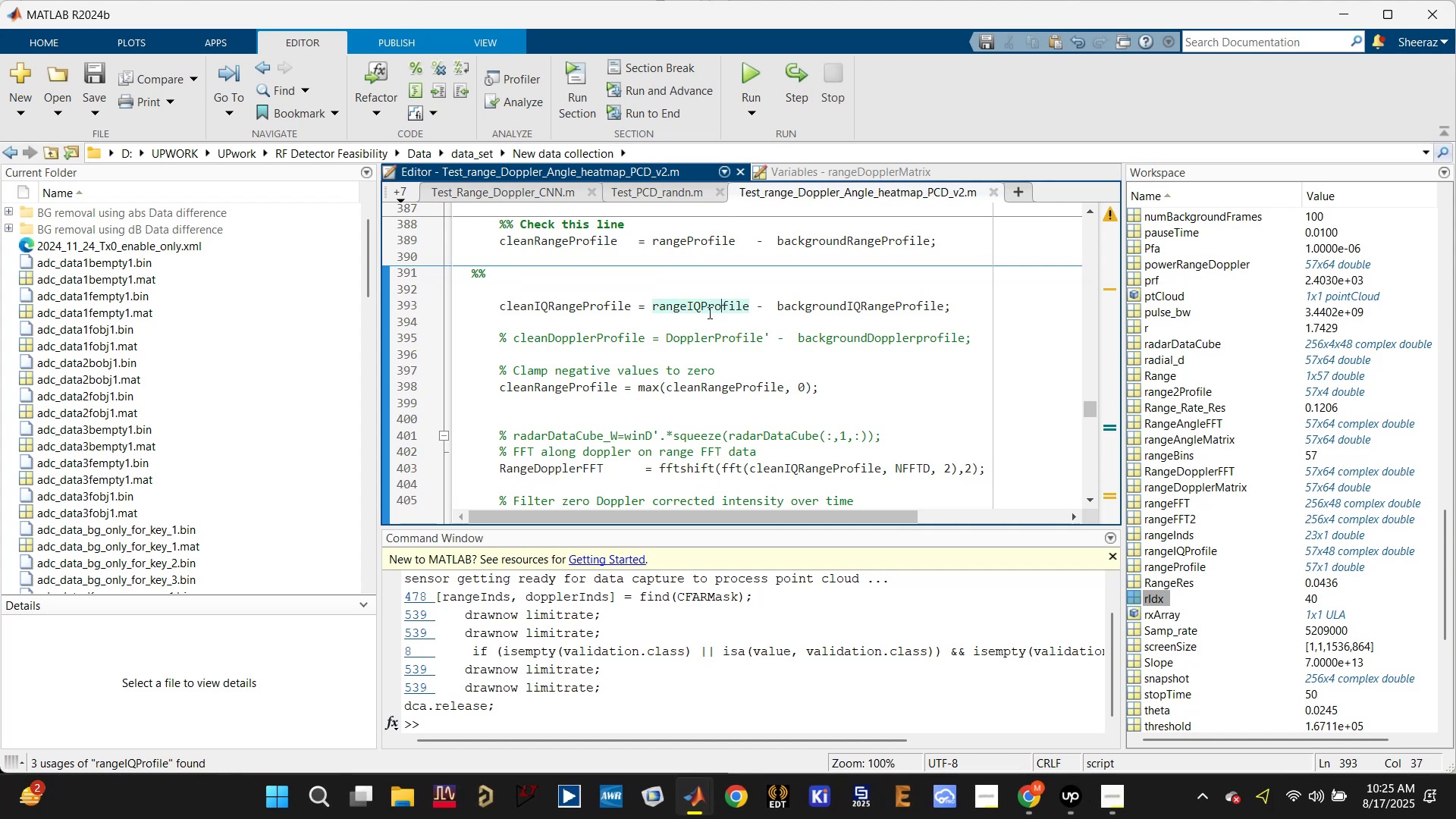 
left_click([592, 308])
 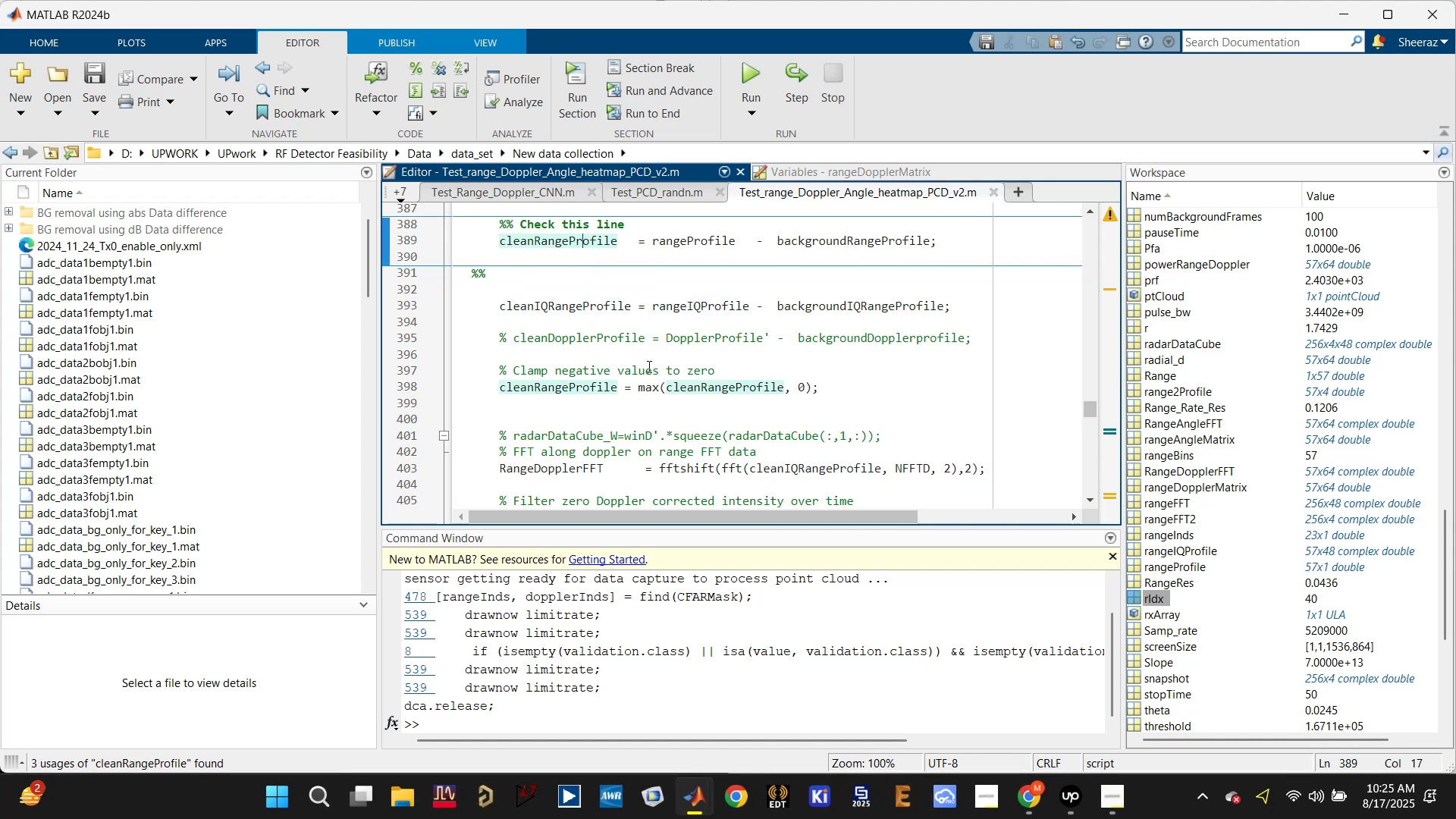 
scroll: coordinate [704, 415], scroll_direction: down, amount: 2.0
 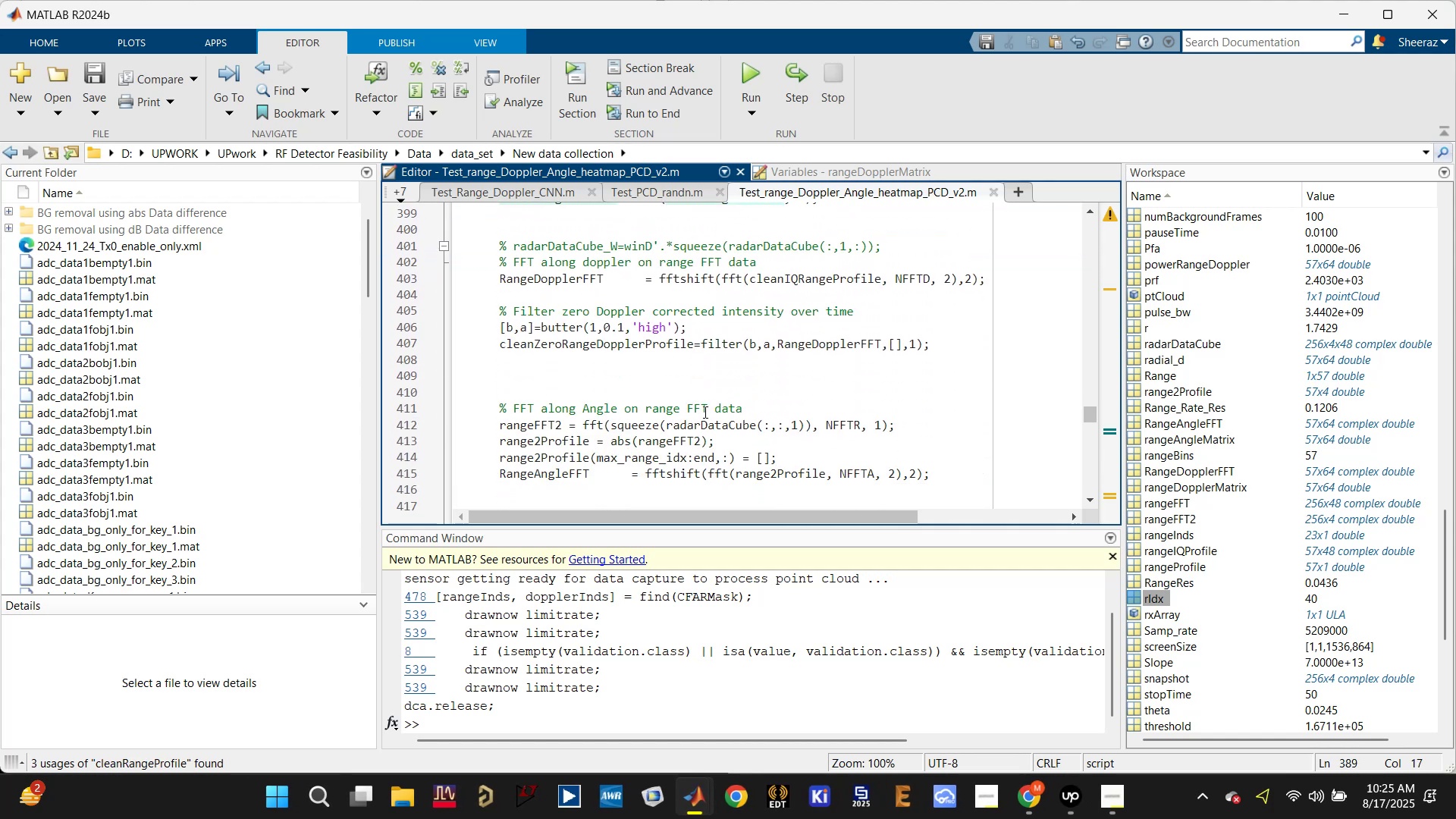 
scroll: coordinate [719, 413], scroll_direction: up, amount: 1.0
 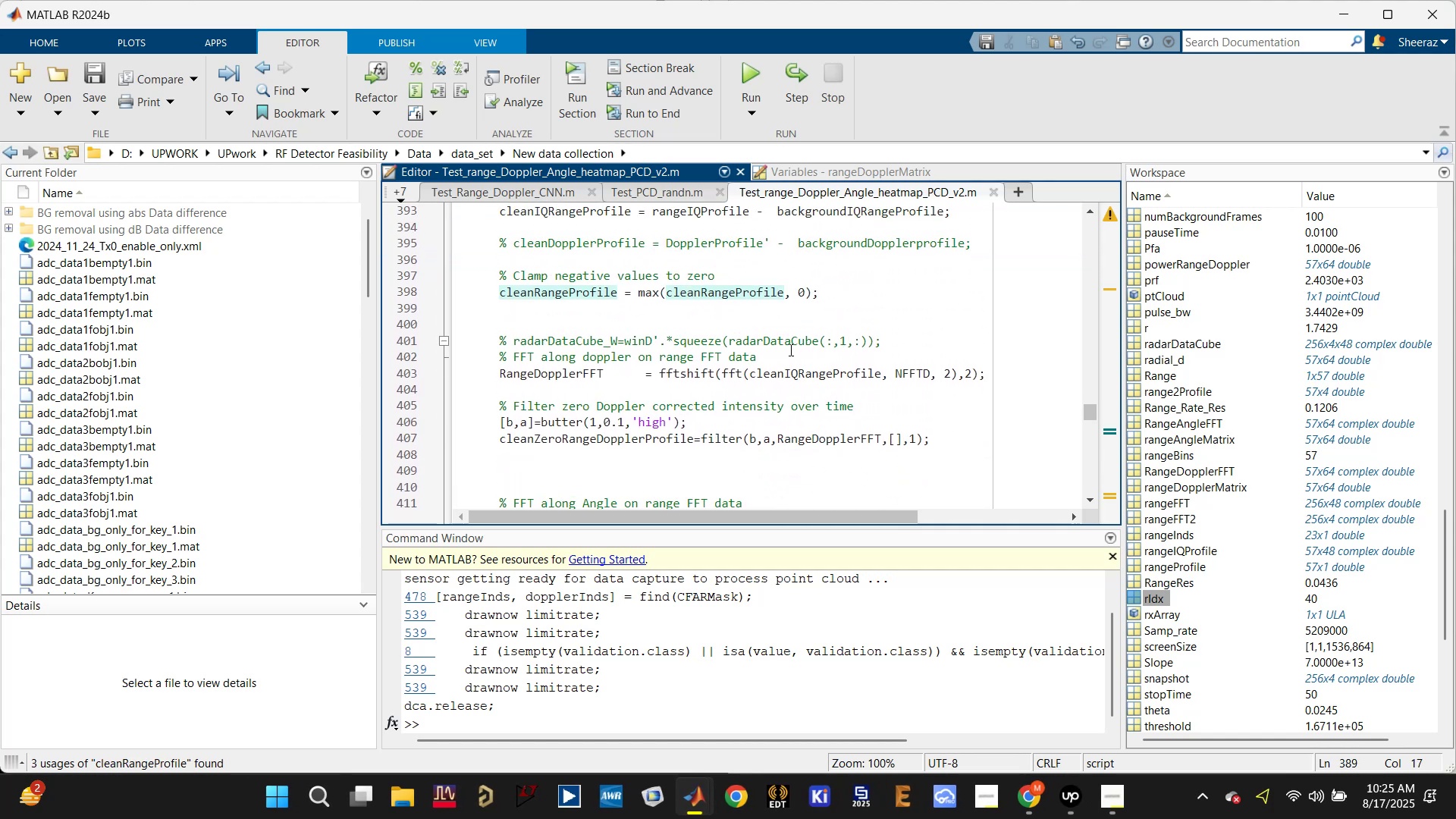 
left_click([784, 371])
 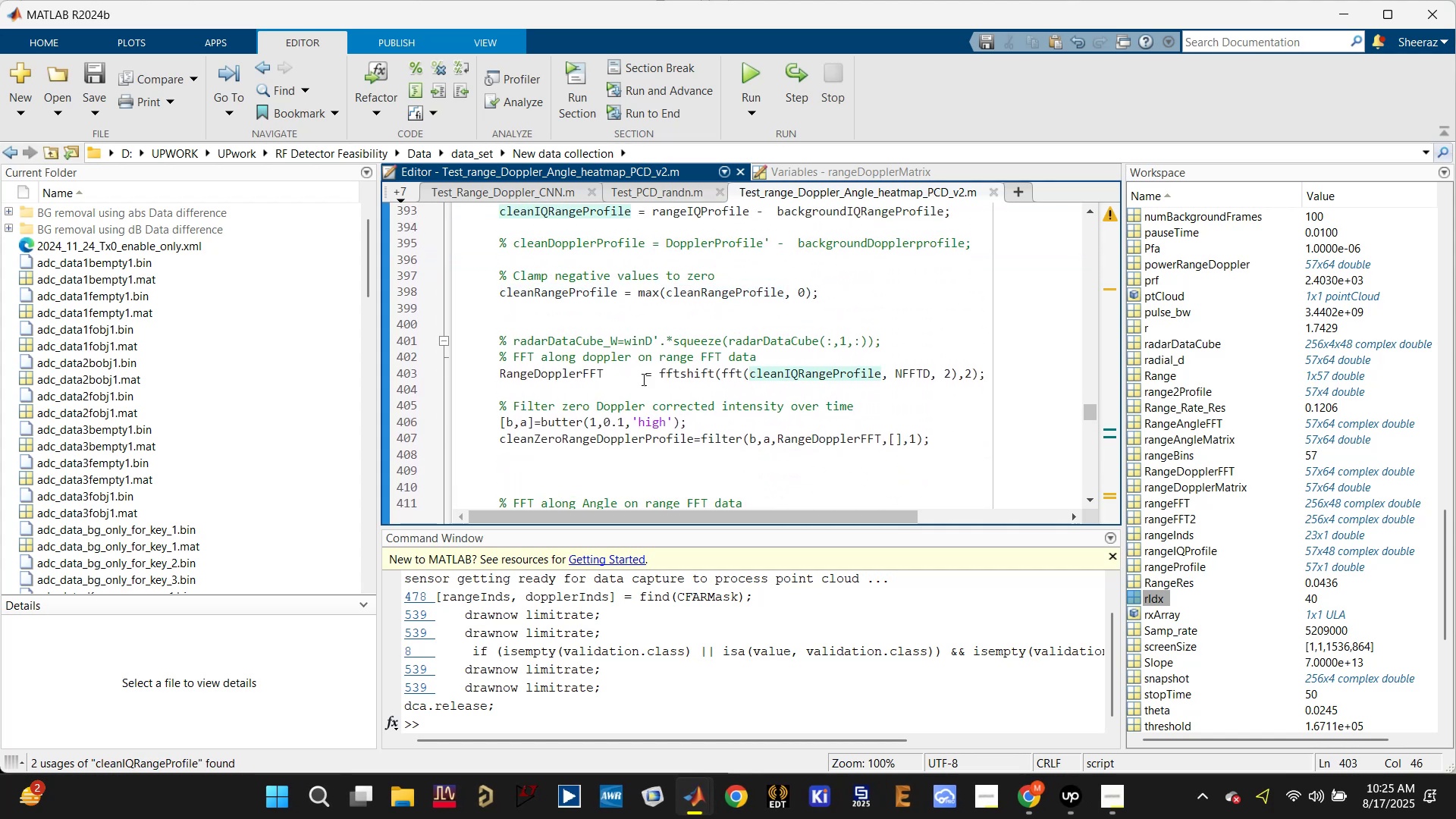 
left_click([570, 375])
 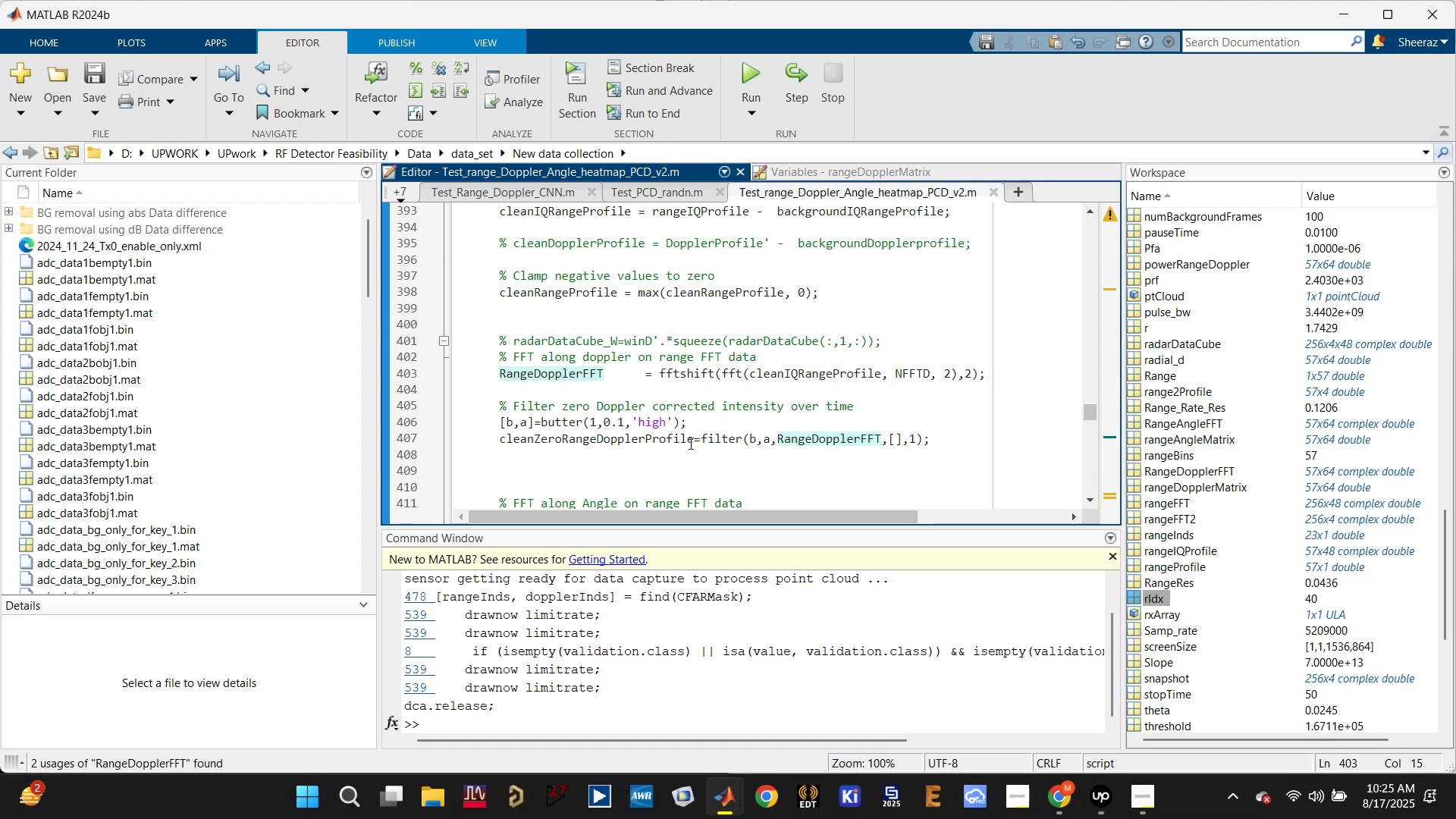 
wait(10.61)
 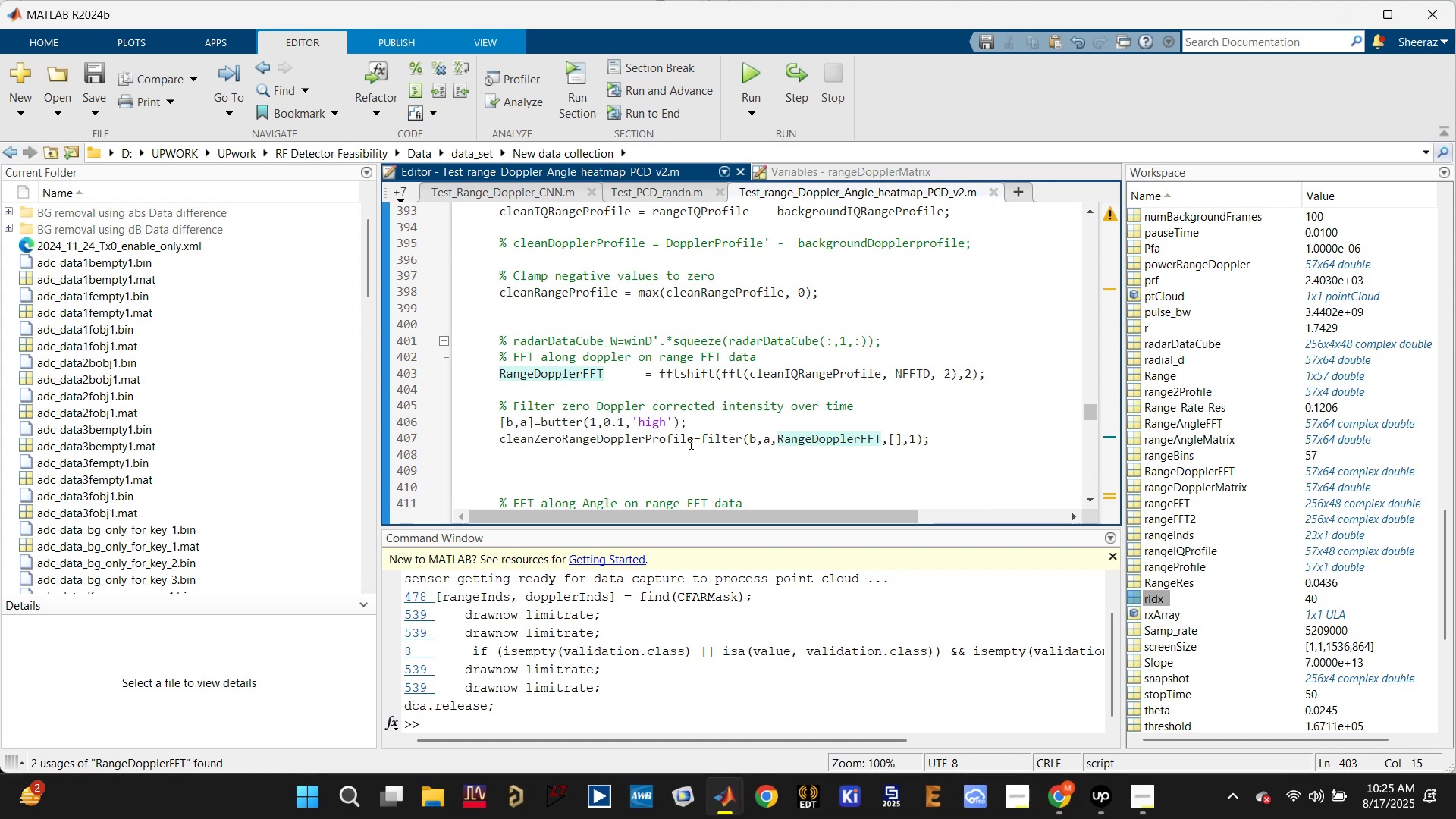 
scroll: coordinate [588, 390], scroll_direction: down, amount: 2.0
 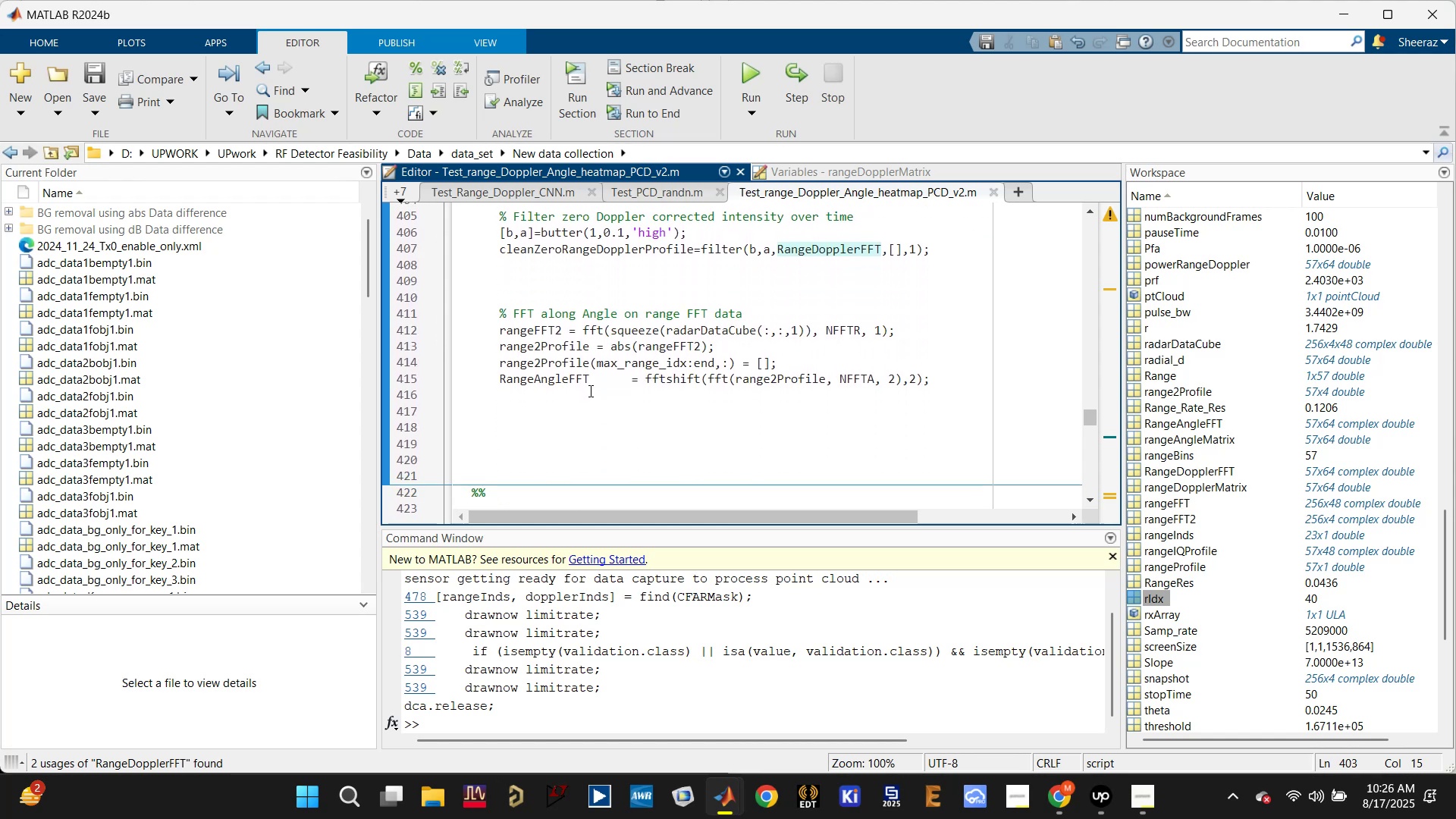 
scroll: coordinate [589, 391], scroll_direction: up, amount: 2.0
 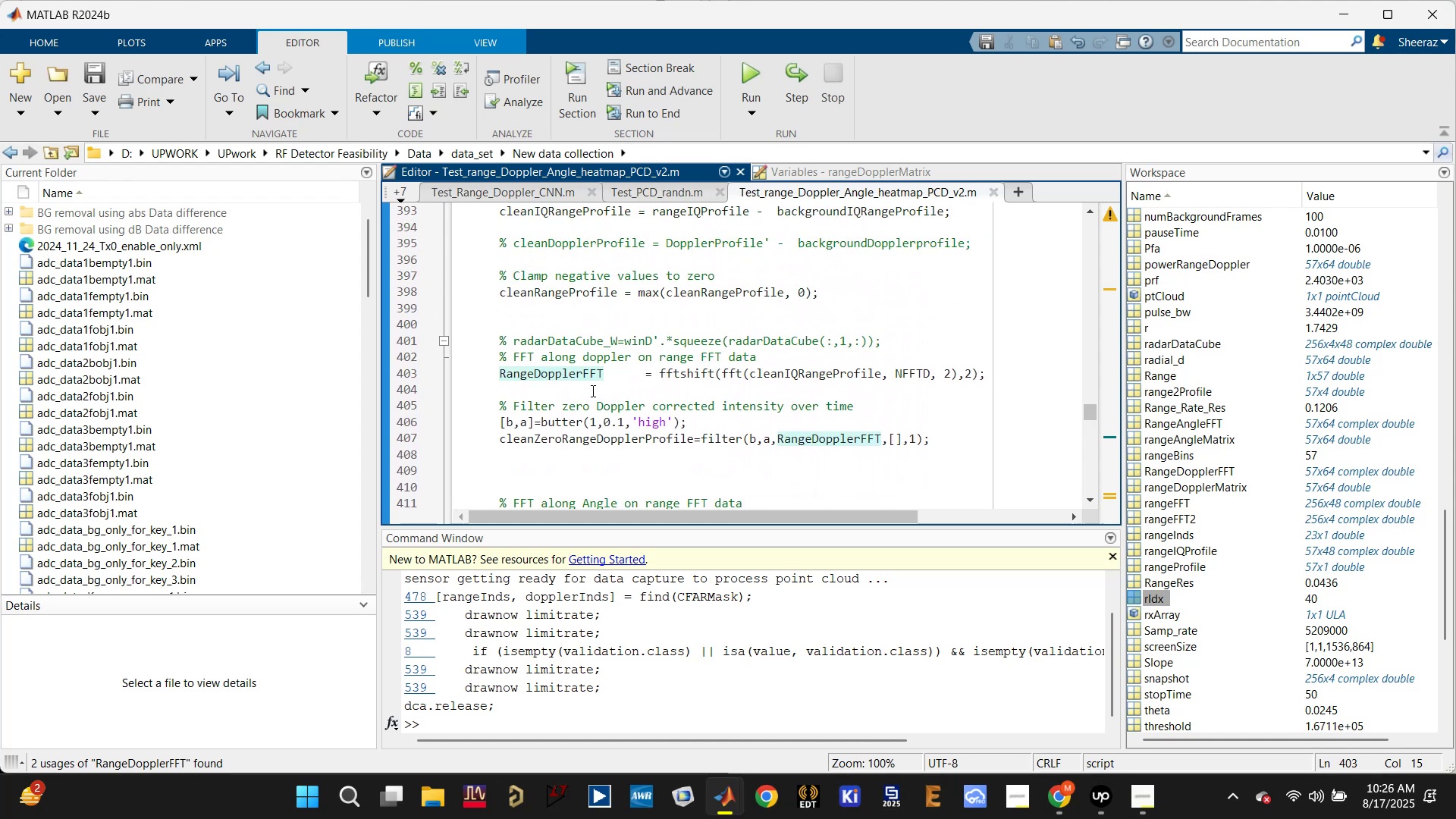 
scroll: coordinate [595, 397], scroll_direction: down, amount: 3.0
 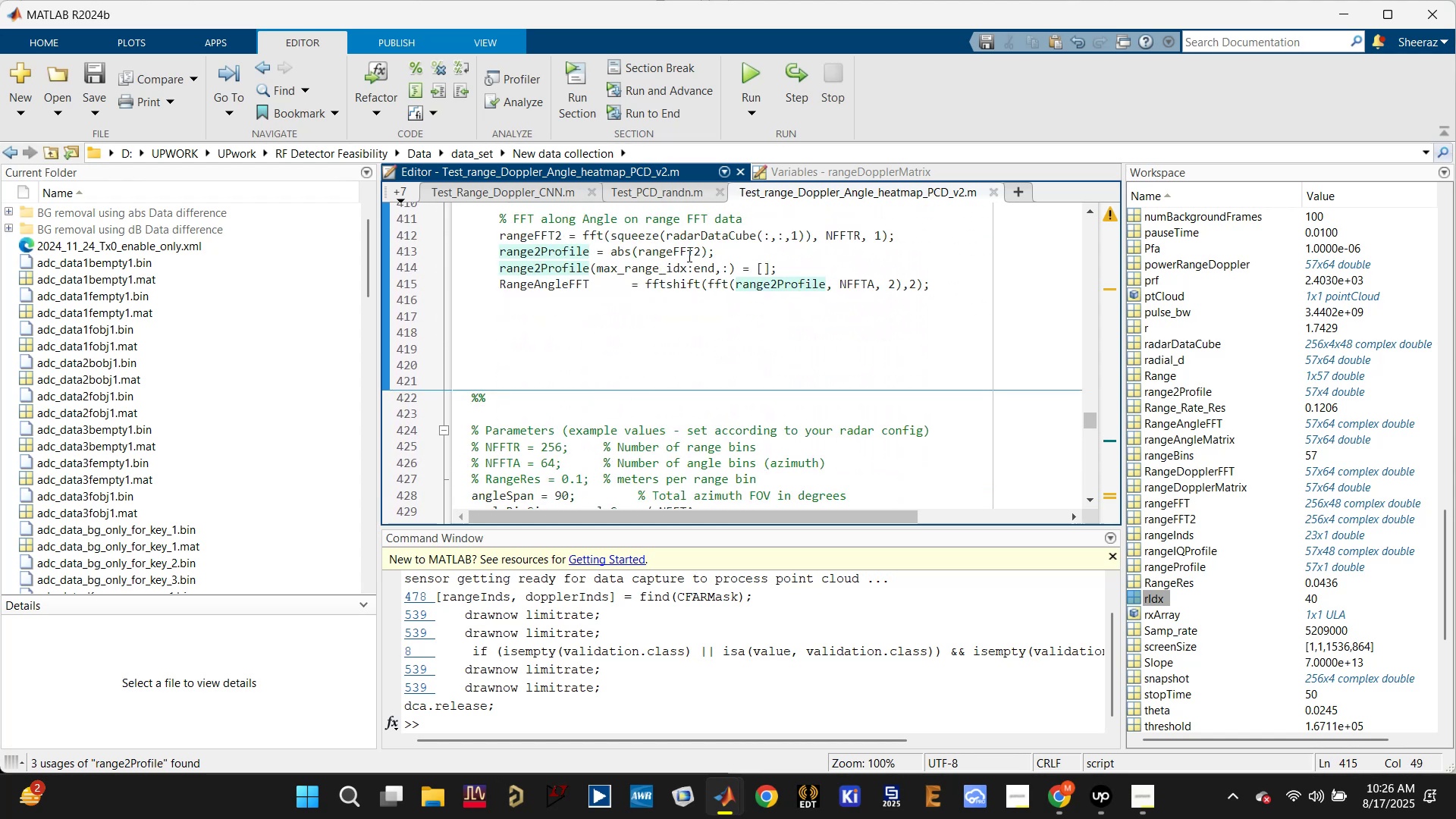 
wait(9.27)
 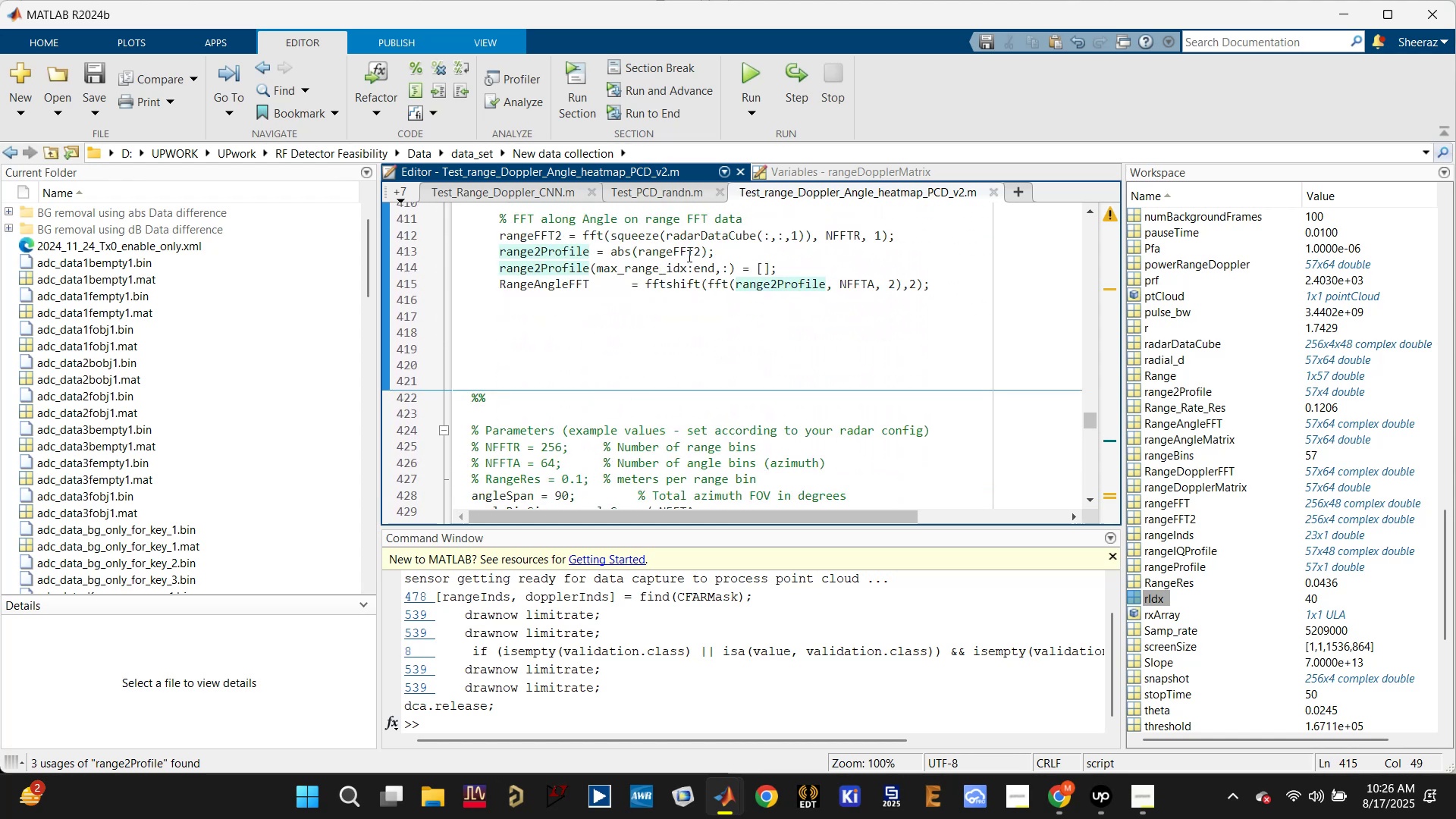 
left_click([692, 245])
 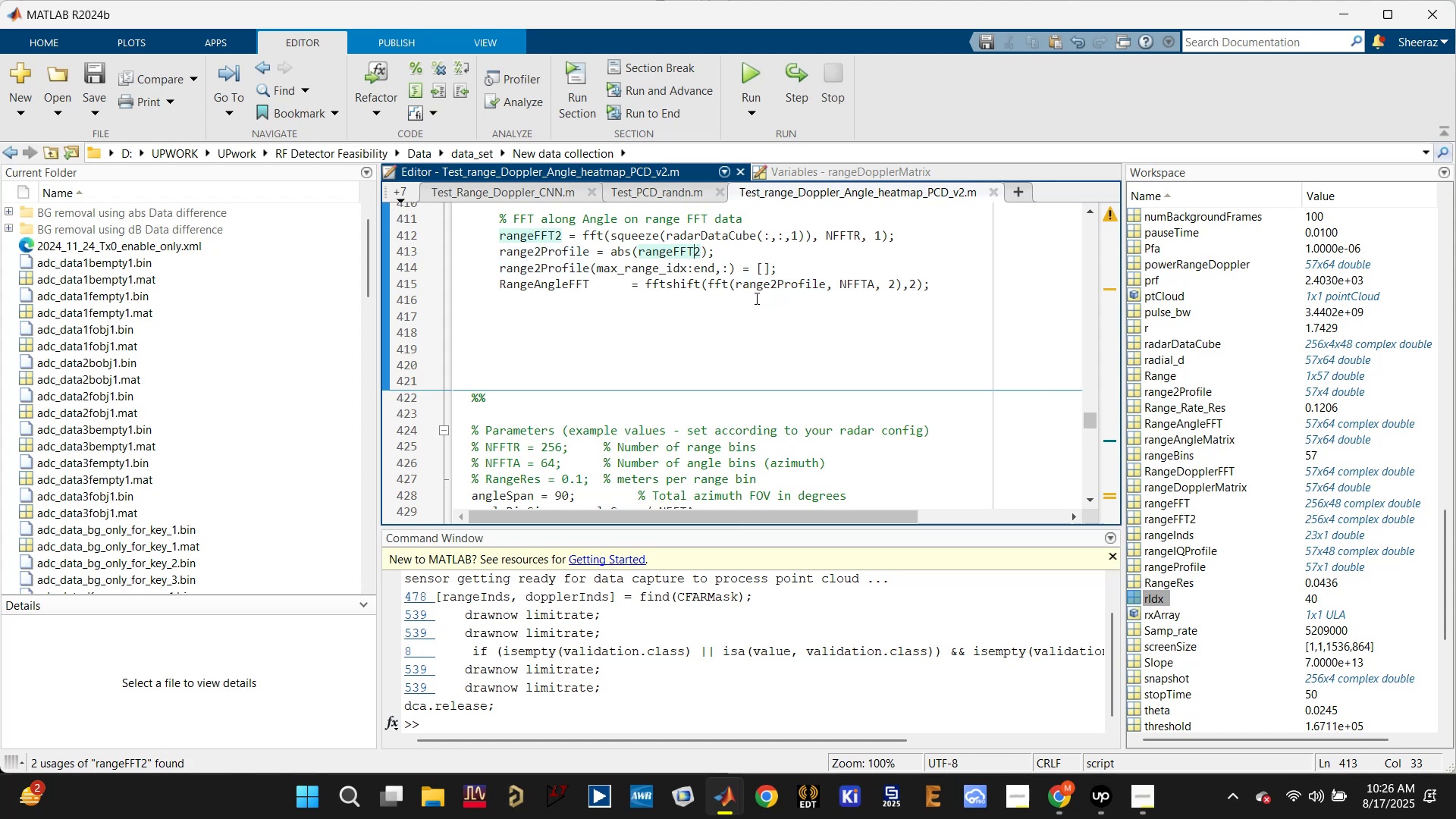 
scroll: coordinate [724, 281], scroll_direction: up, amount: 1.0
 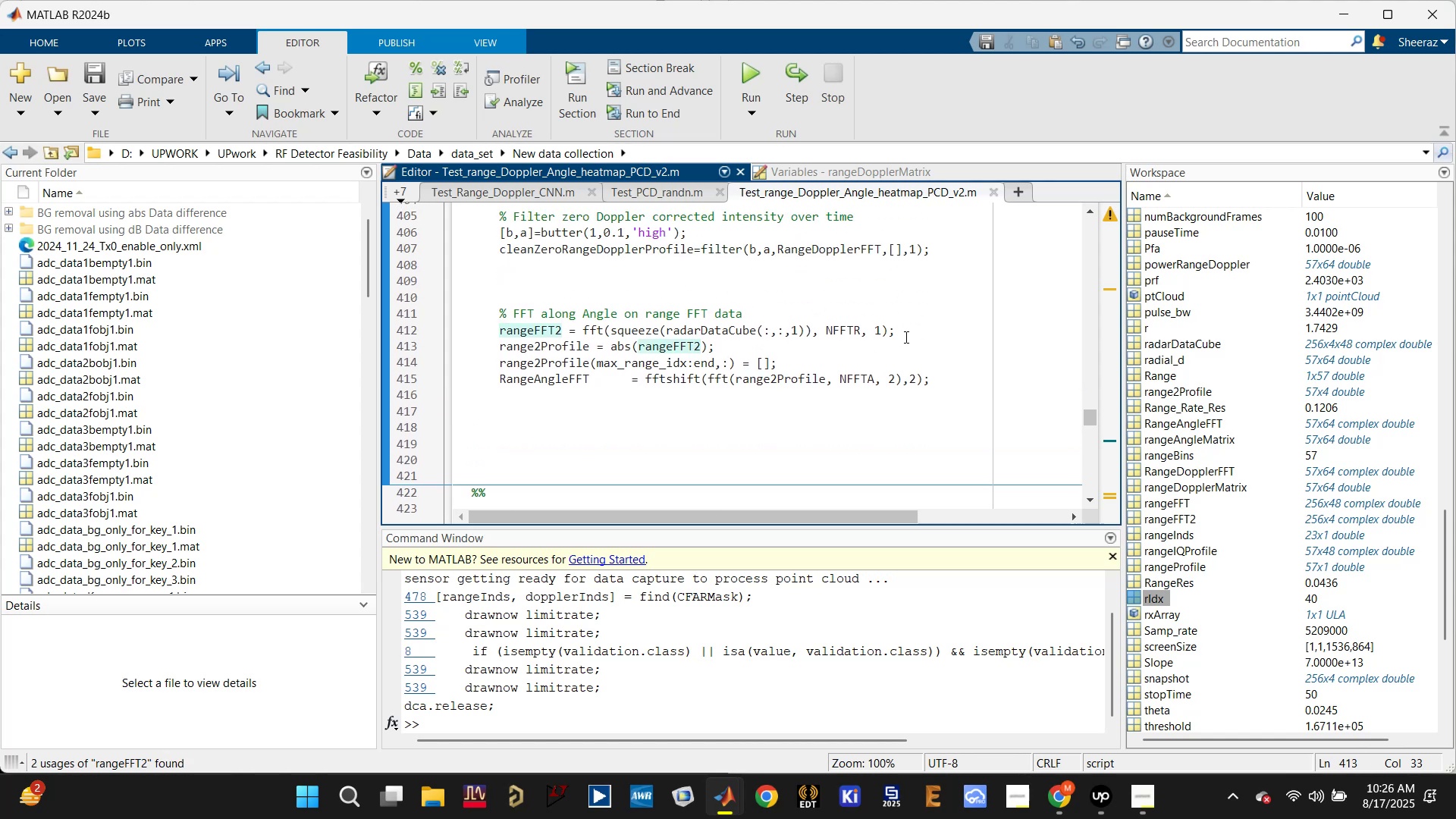 
left_click([906, 329])
 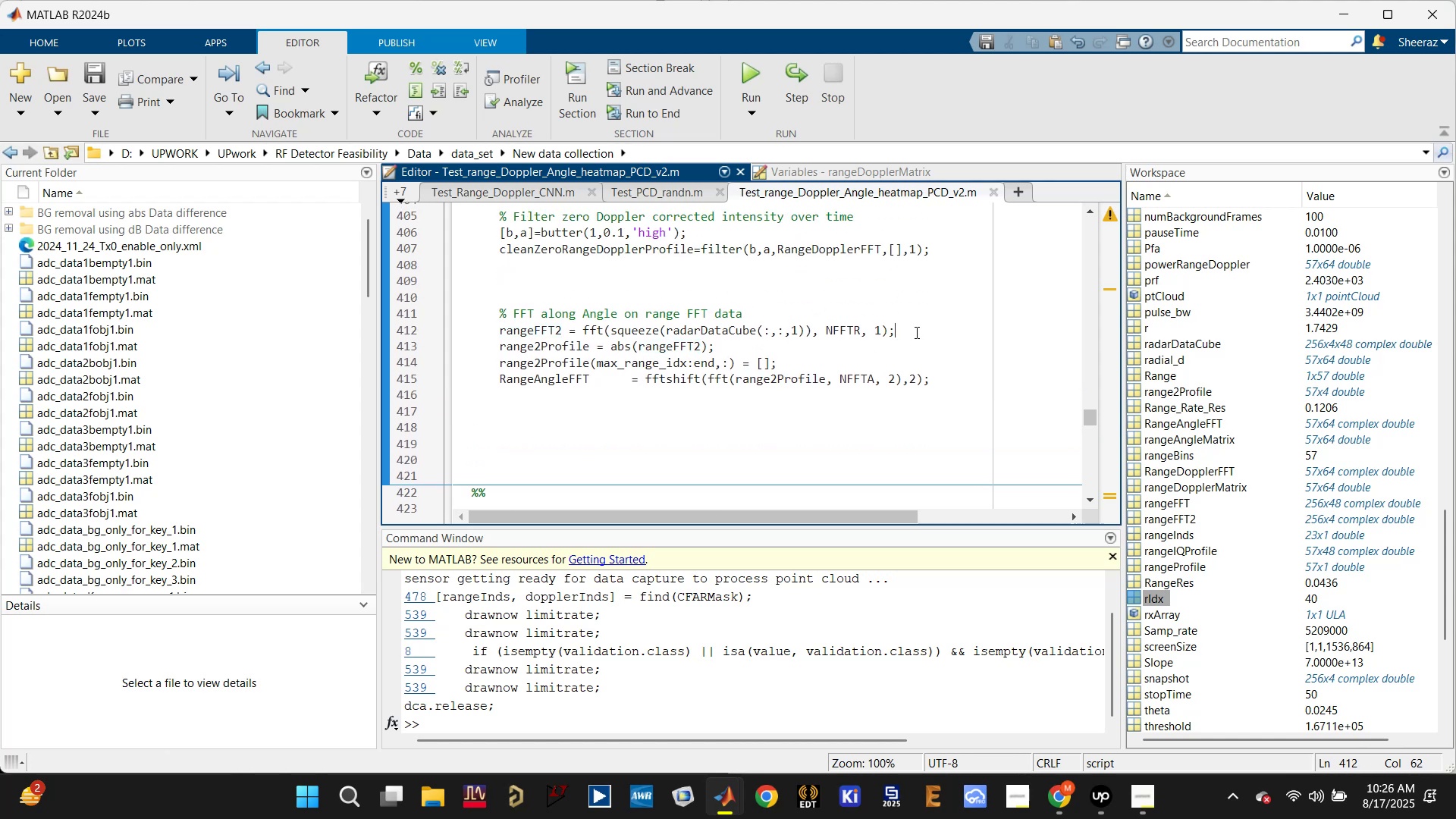 
key(Enter)
 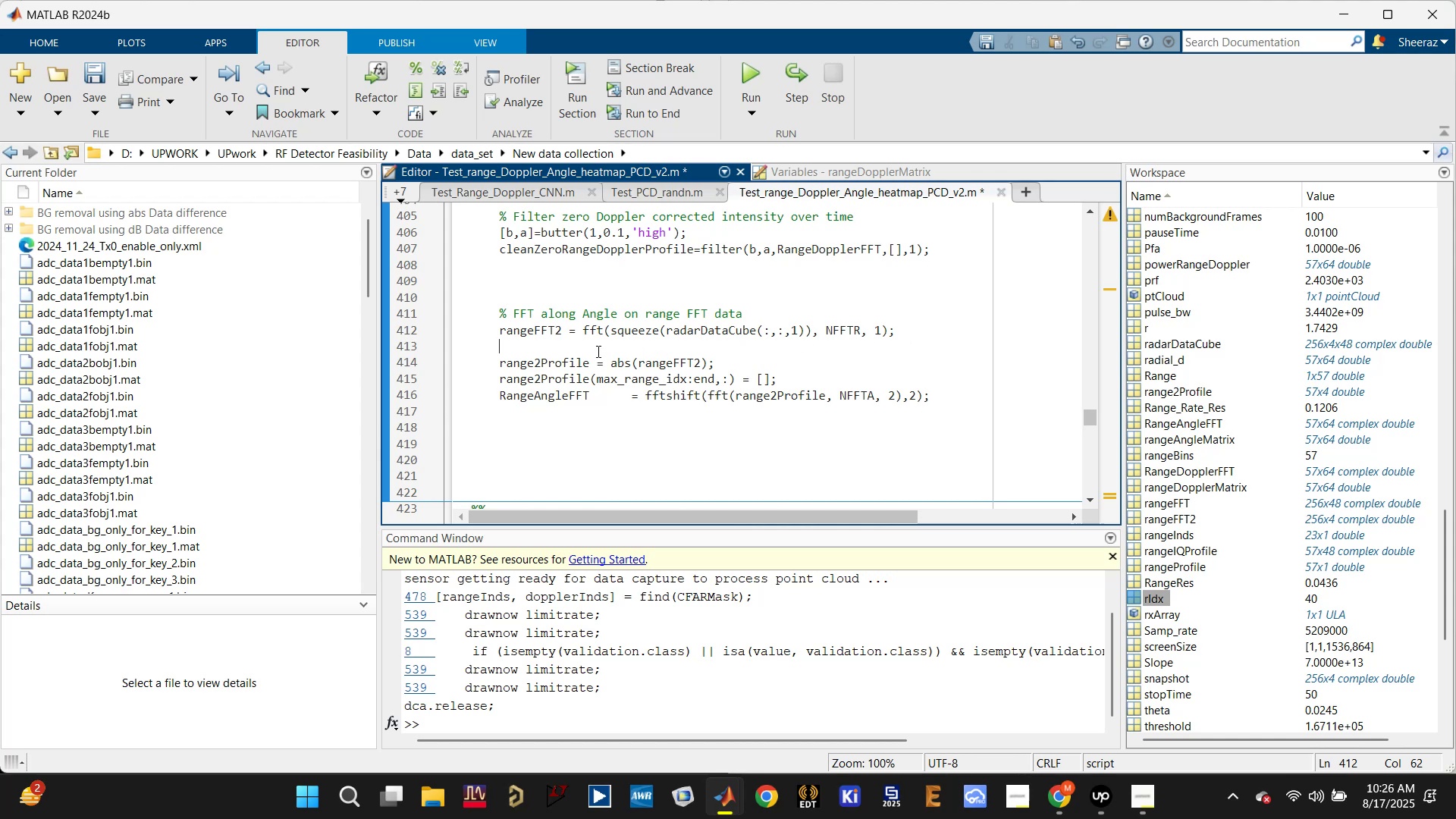 
key(Backspace)
 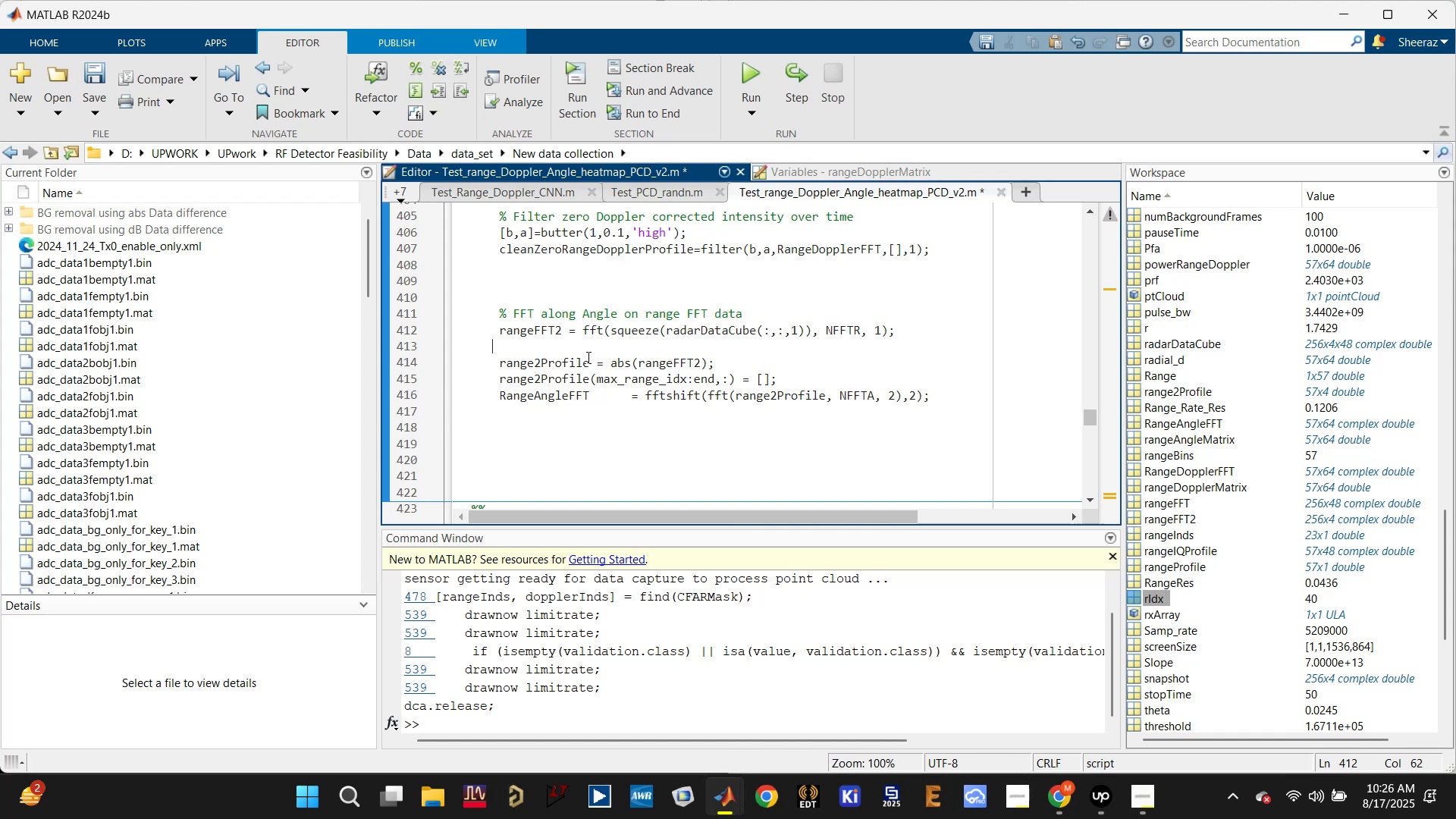 
key(Backspace)
 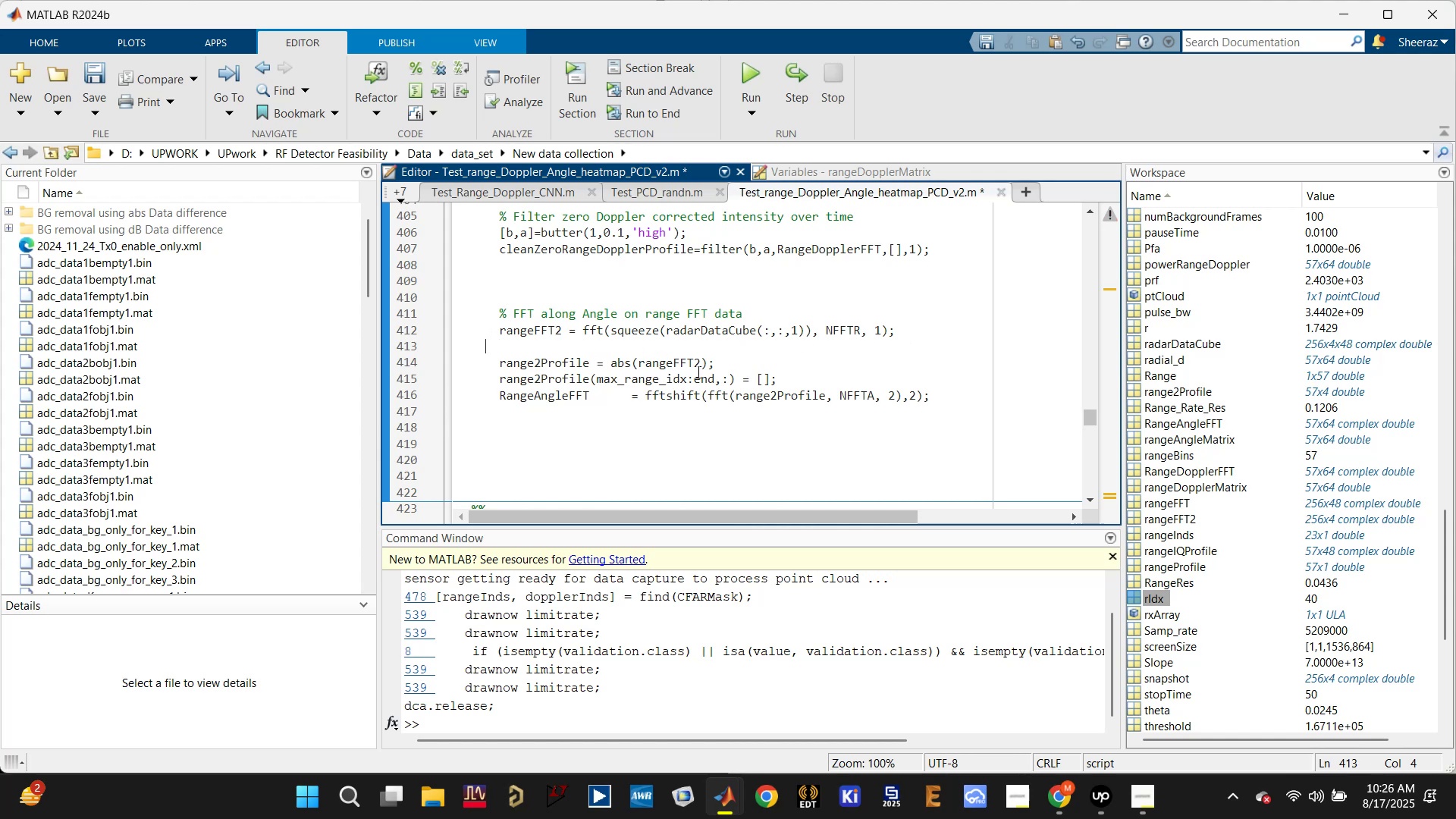 
key(Backspace)
 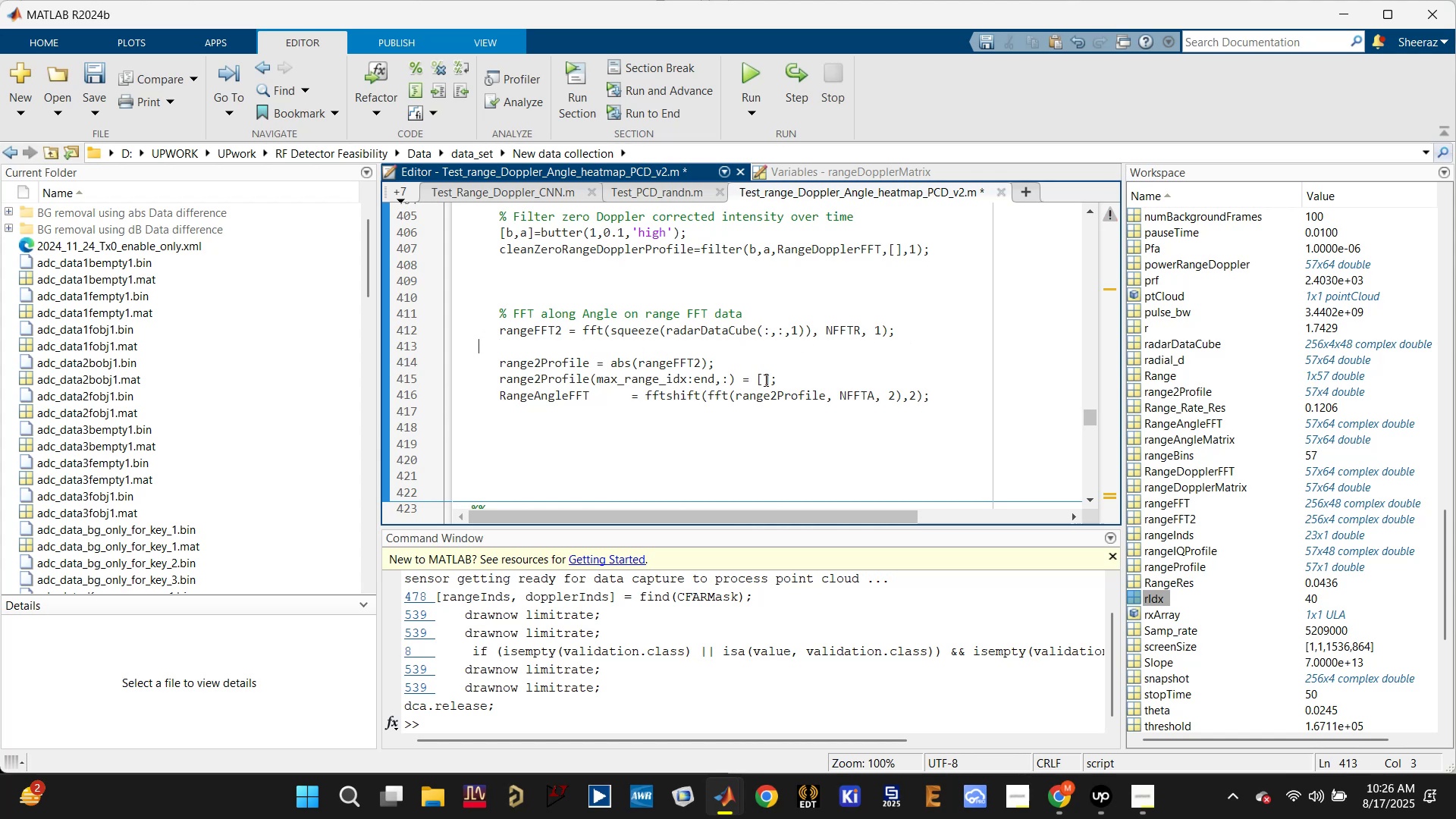 
key(Backspace)
 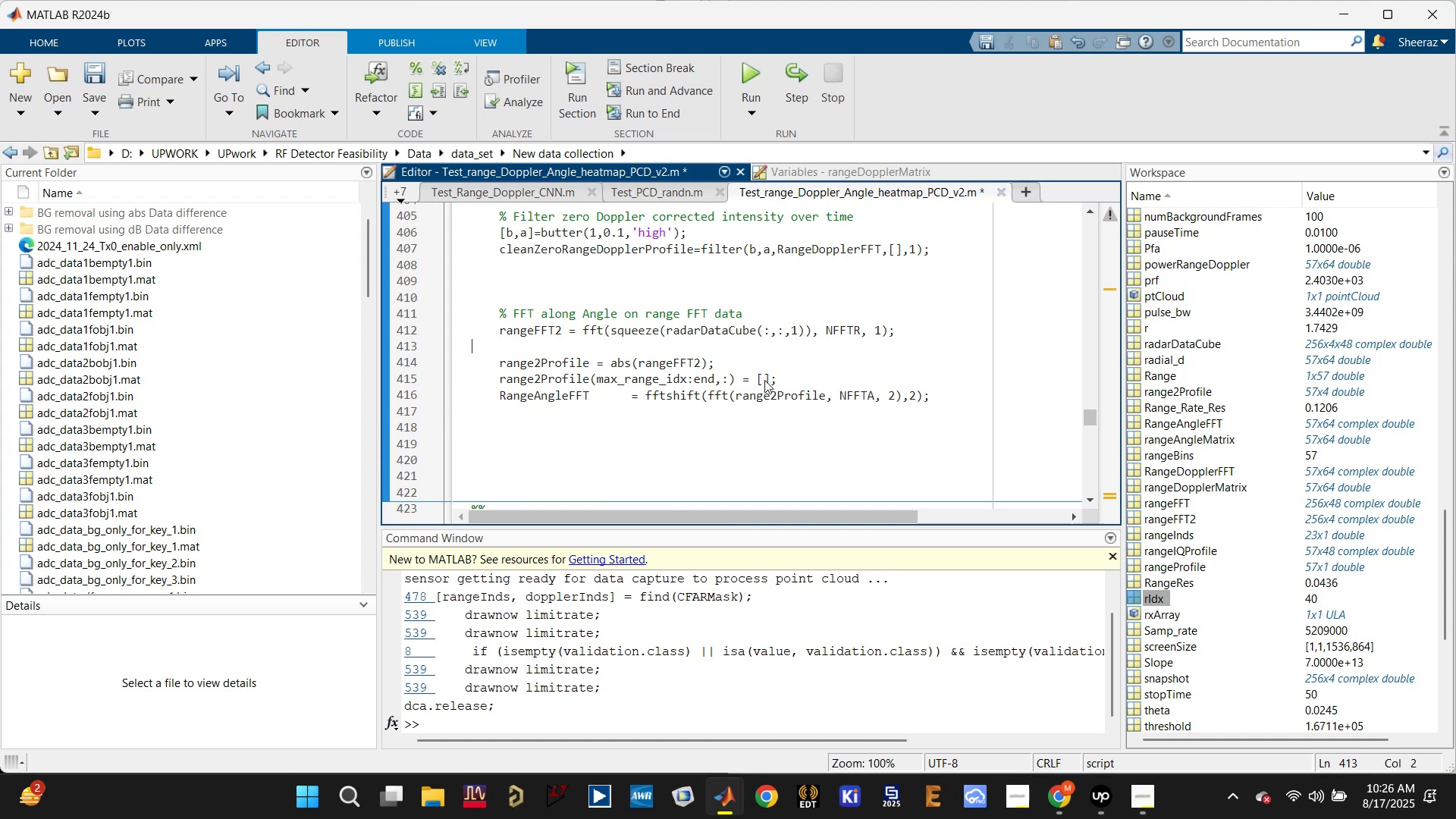 
key(Backspace)
 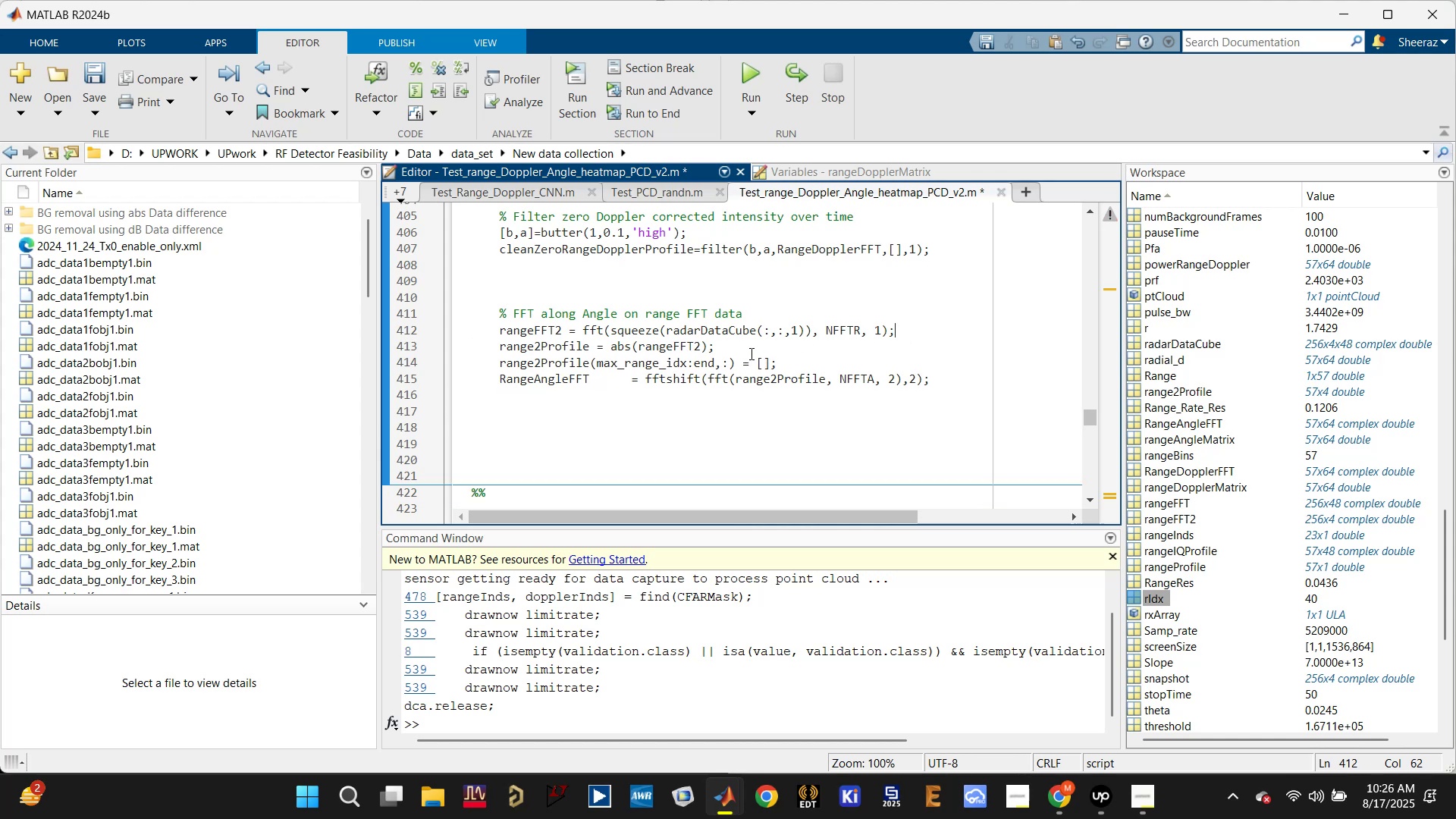 
left_click([750, 351])
 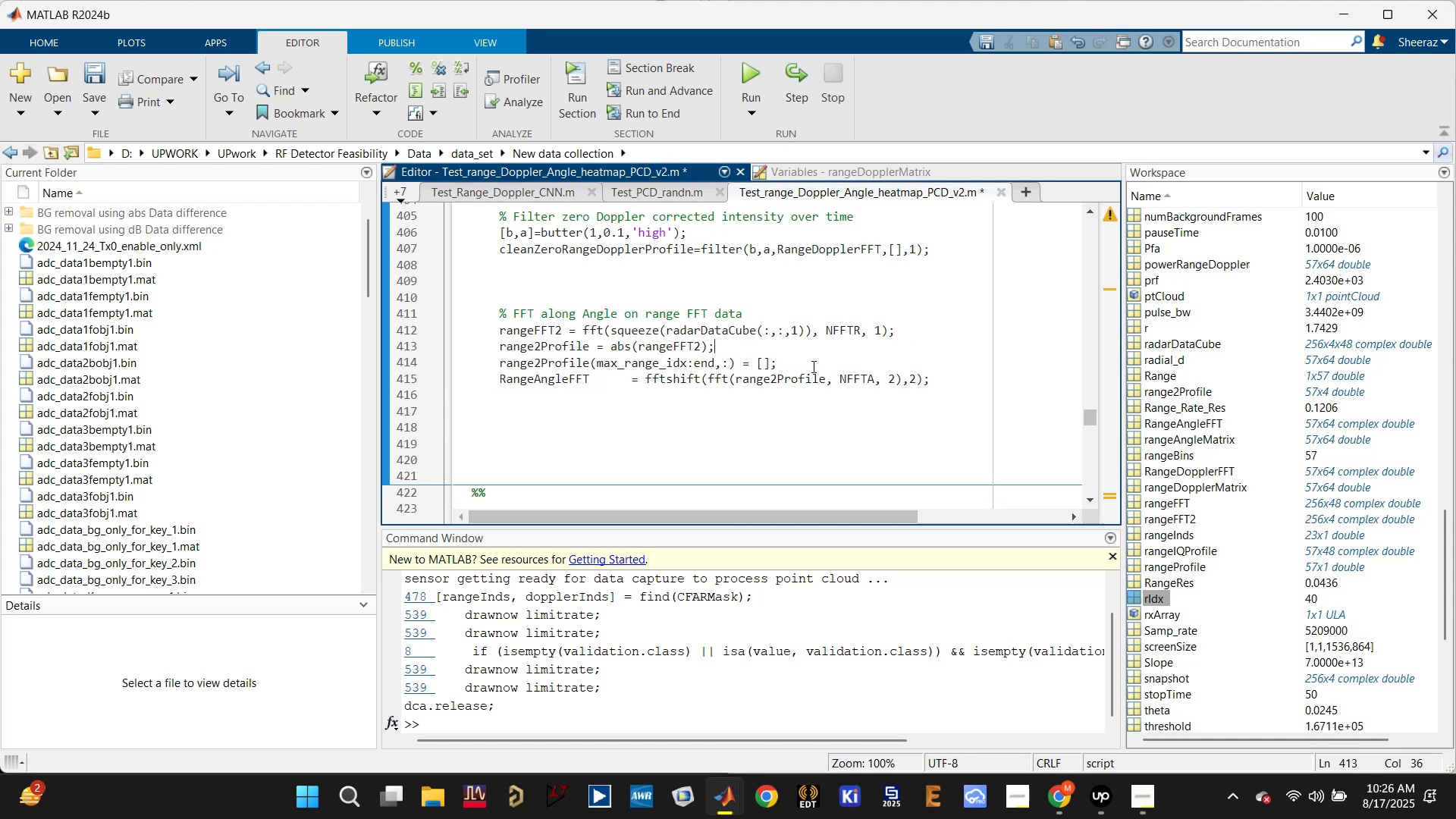 
left_click([805, 360])
 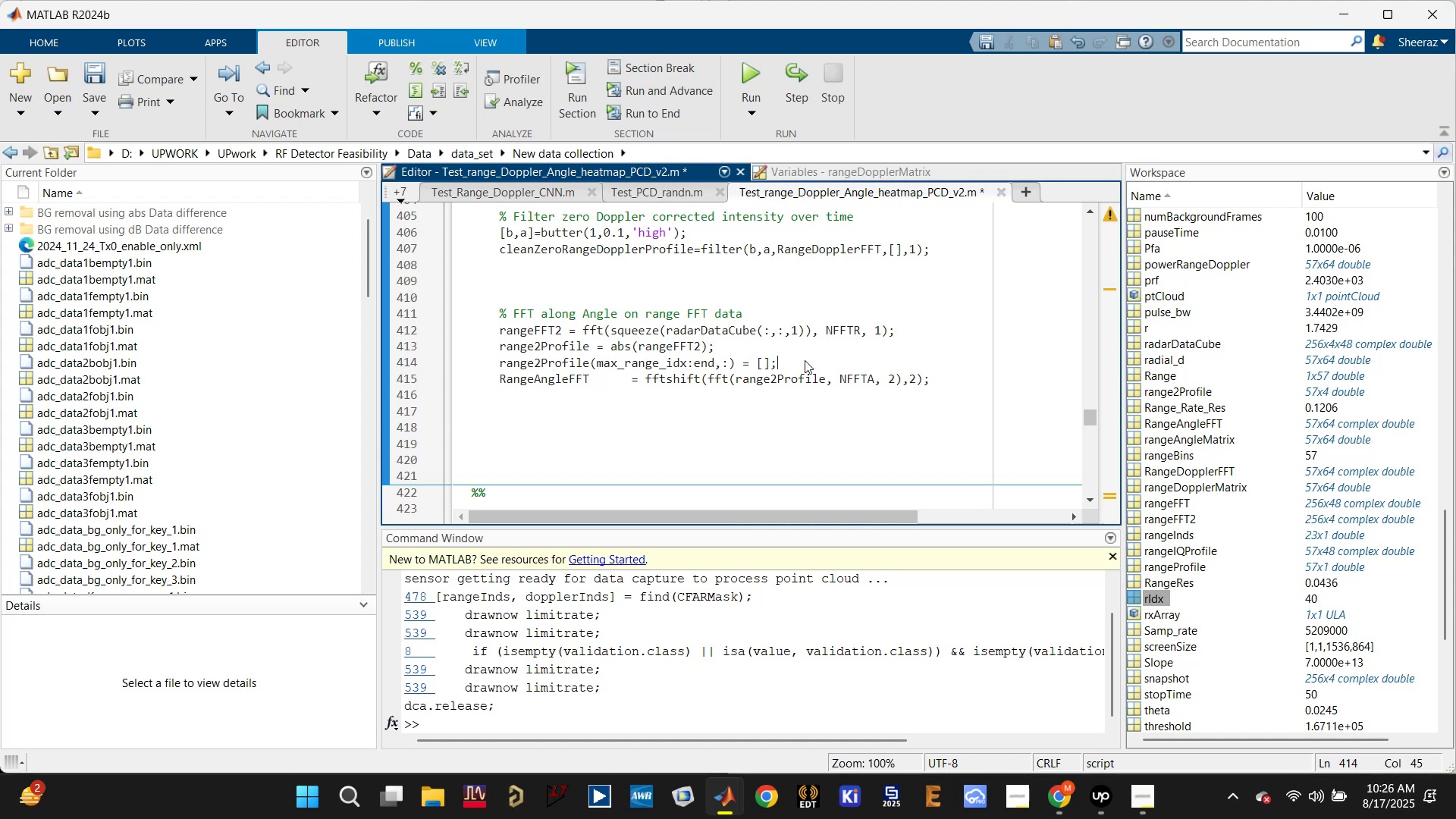 
key(Enter)
 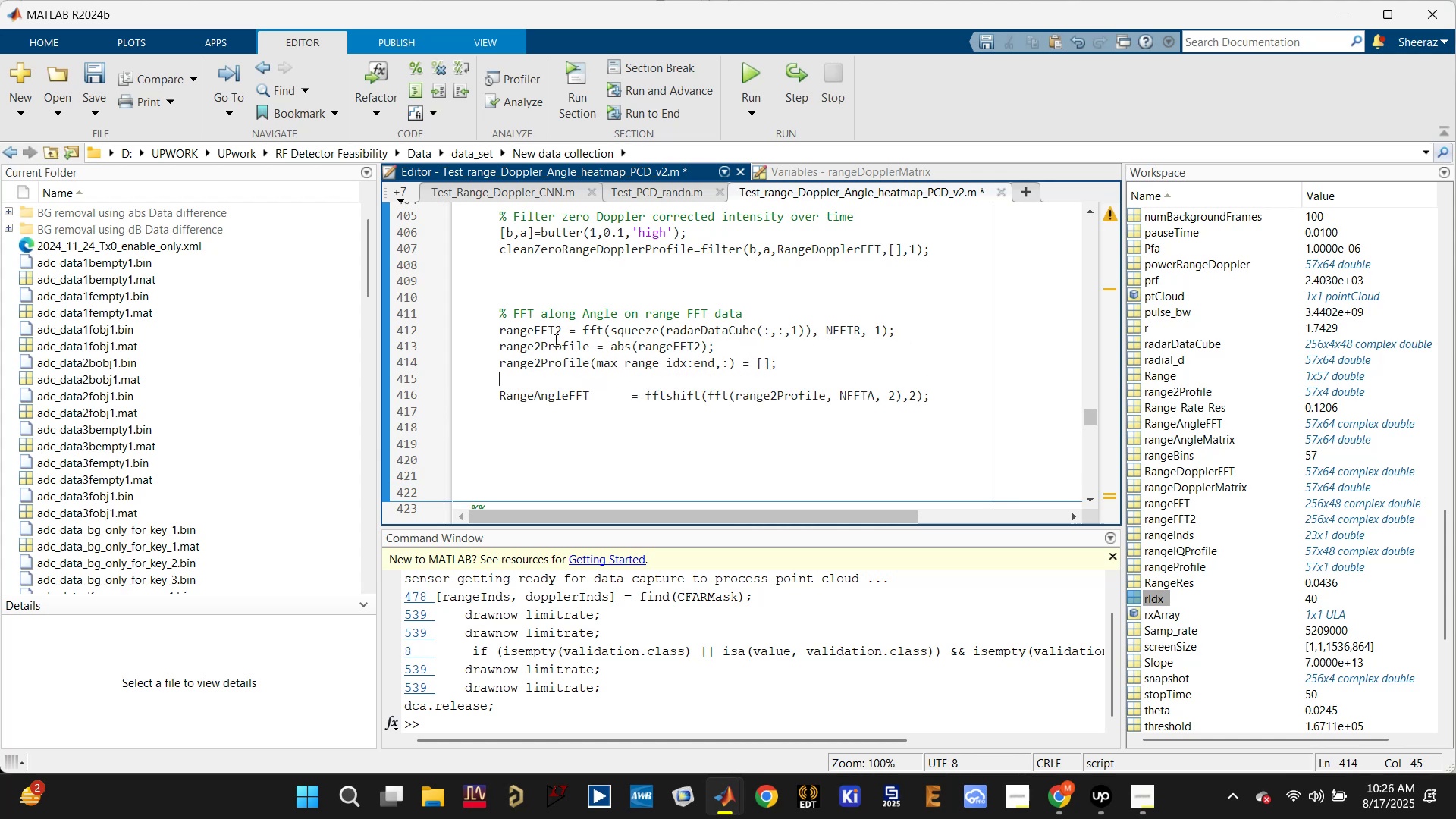 
left_click([542, 321])
 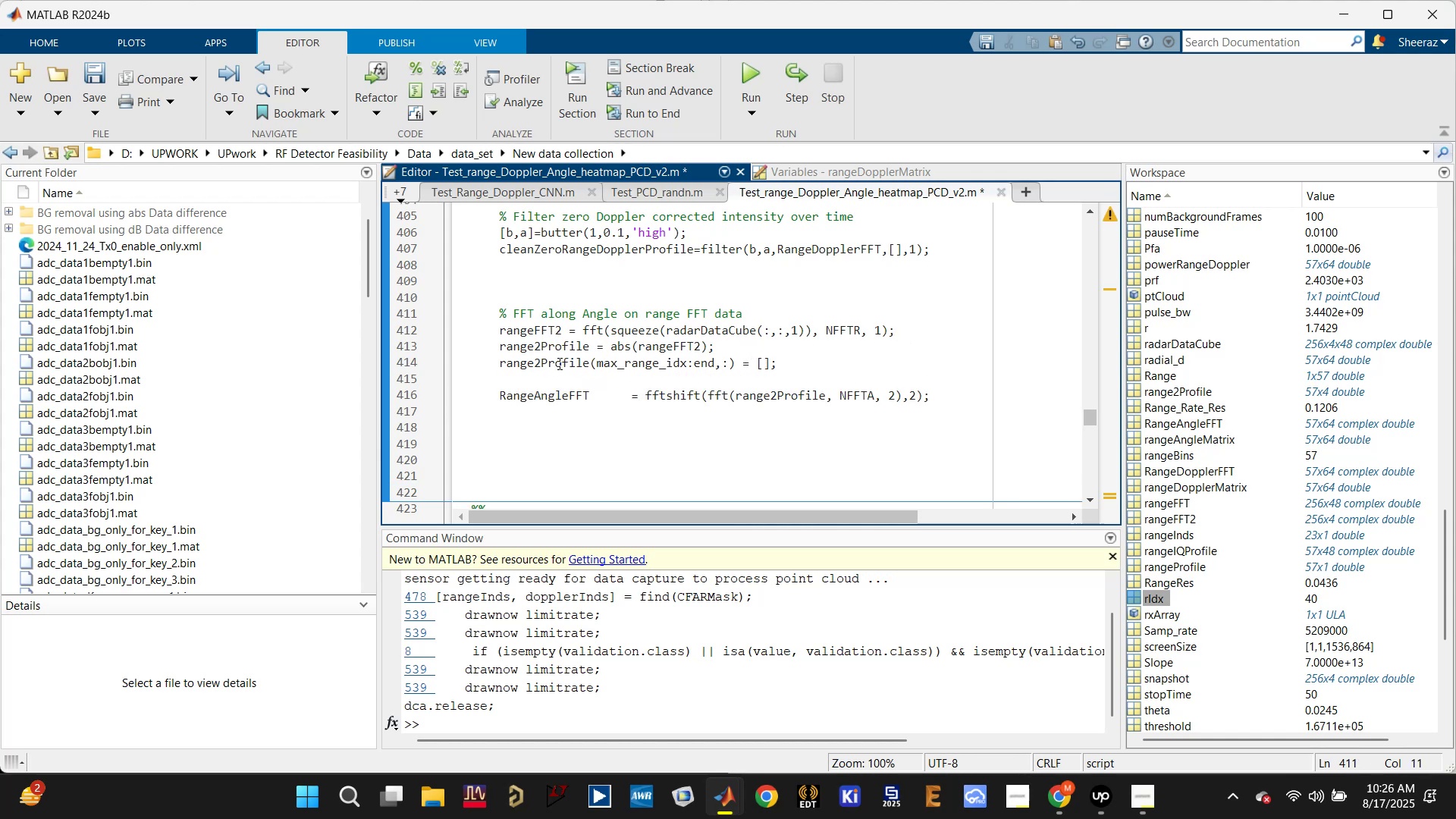 
double_click([558, 362])
 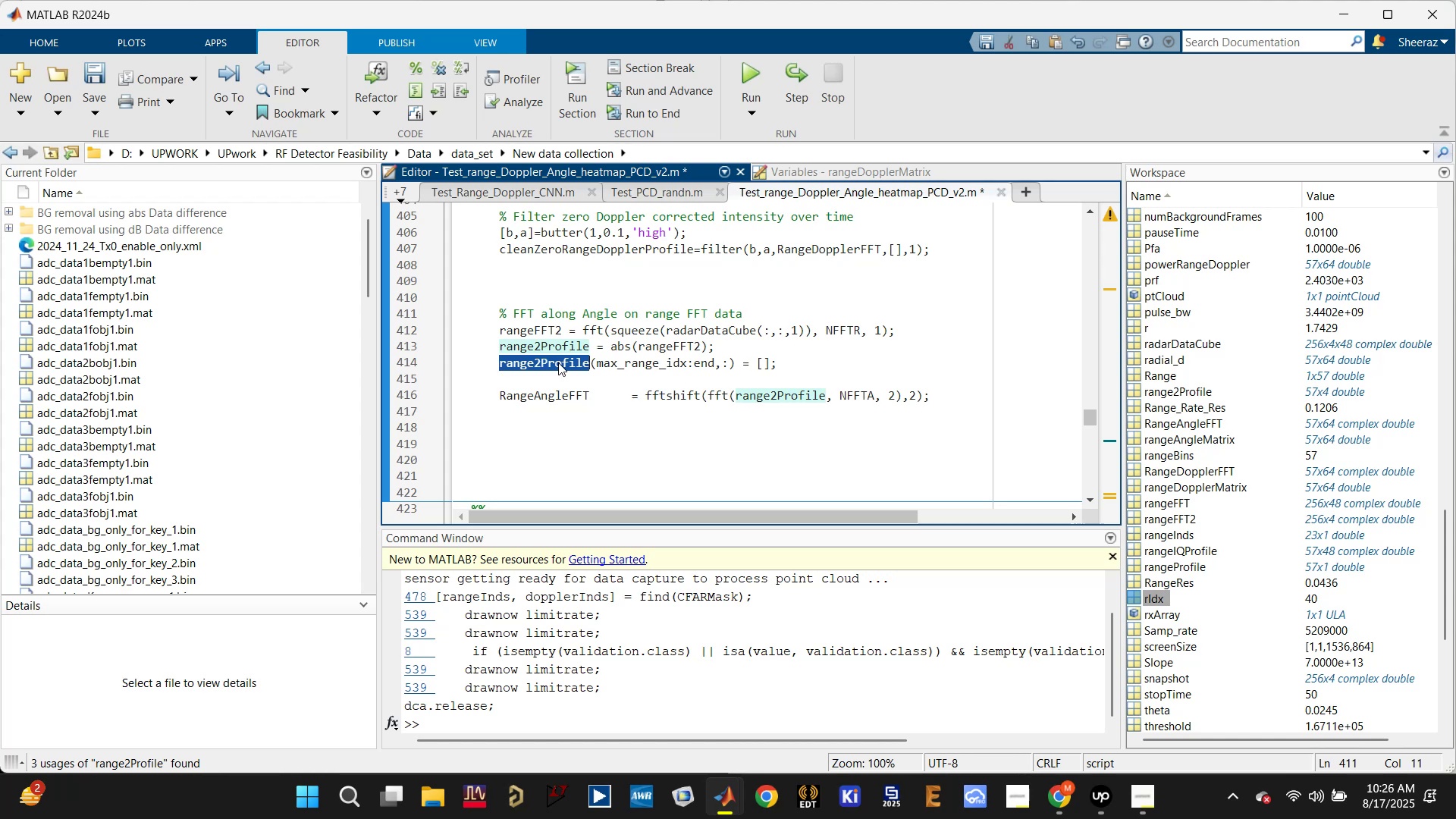 
triple_click([558, 362])
 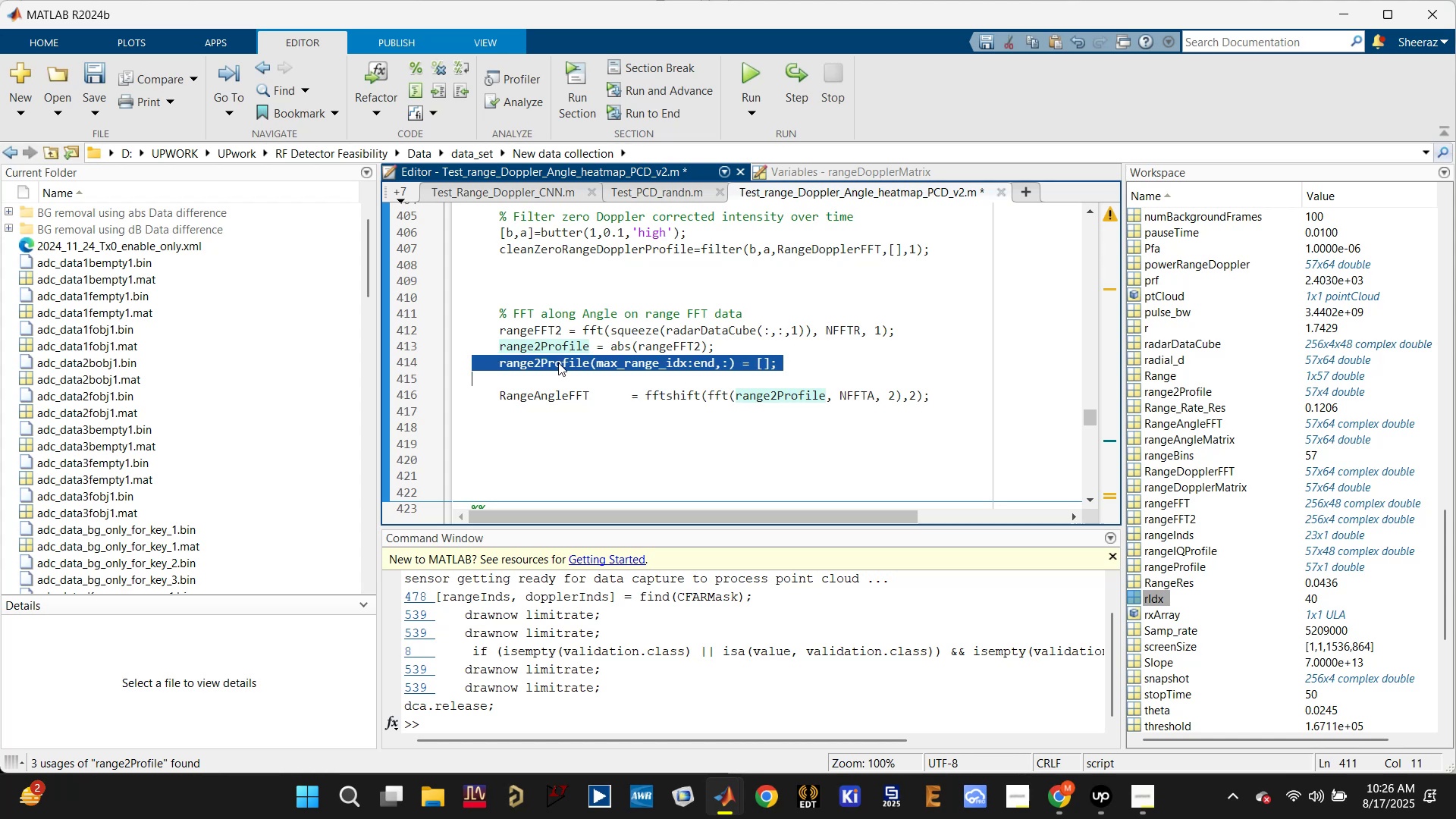 
key(Control+C)
 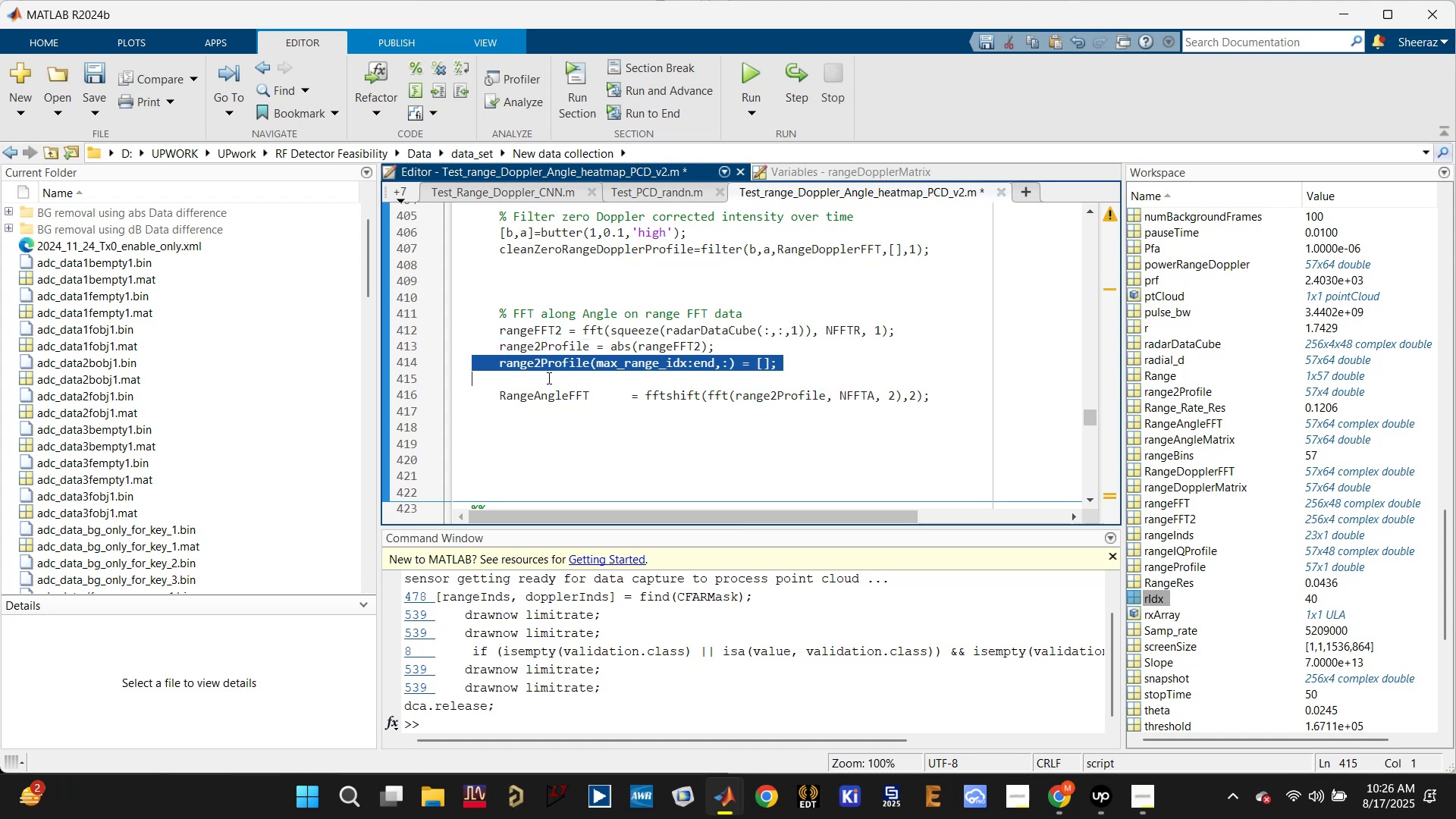 
left_click([547, 379])
 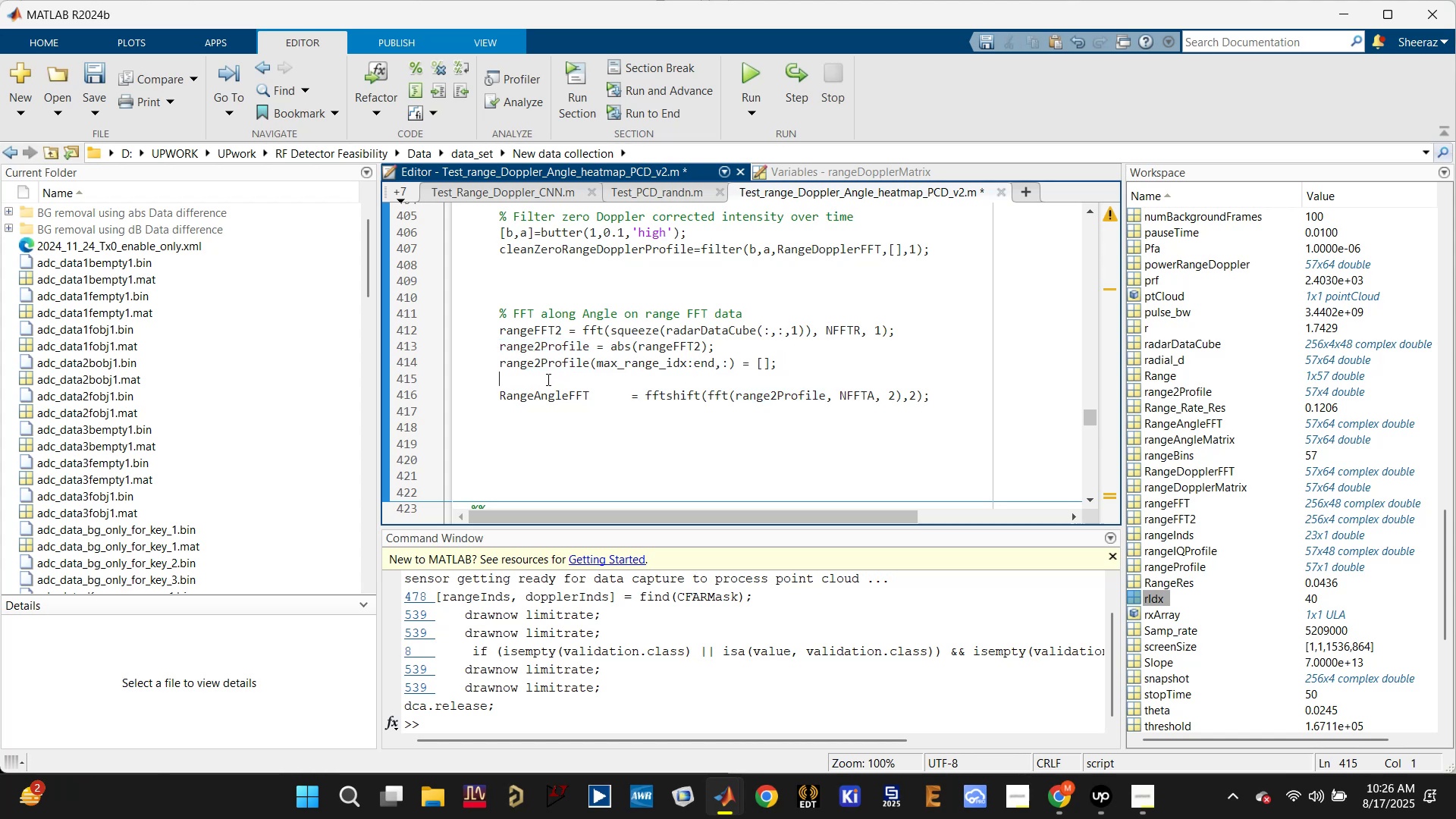 
key(Control+V)
 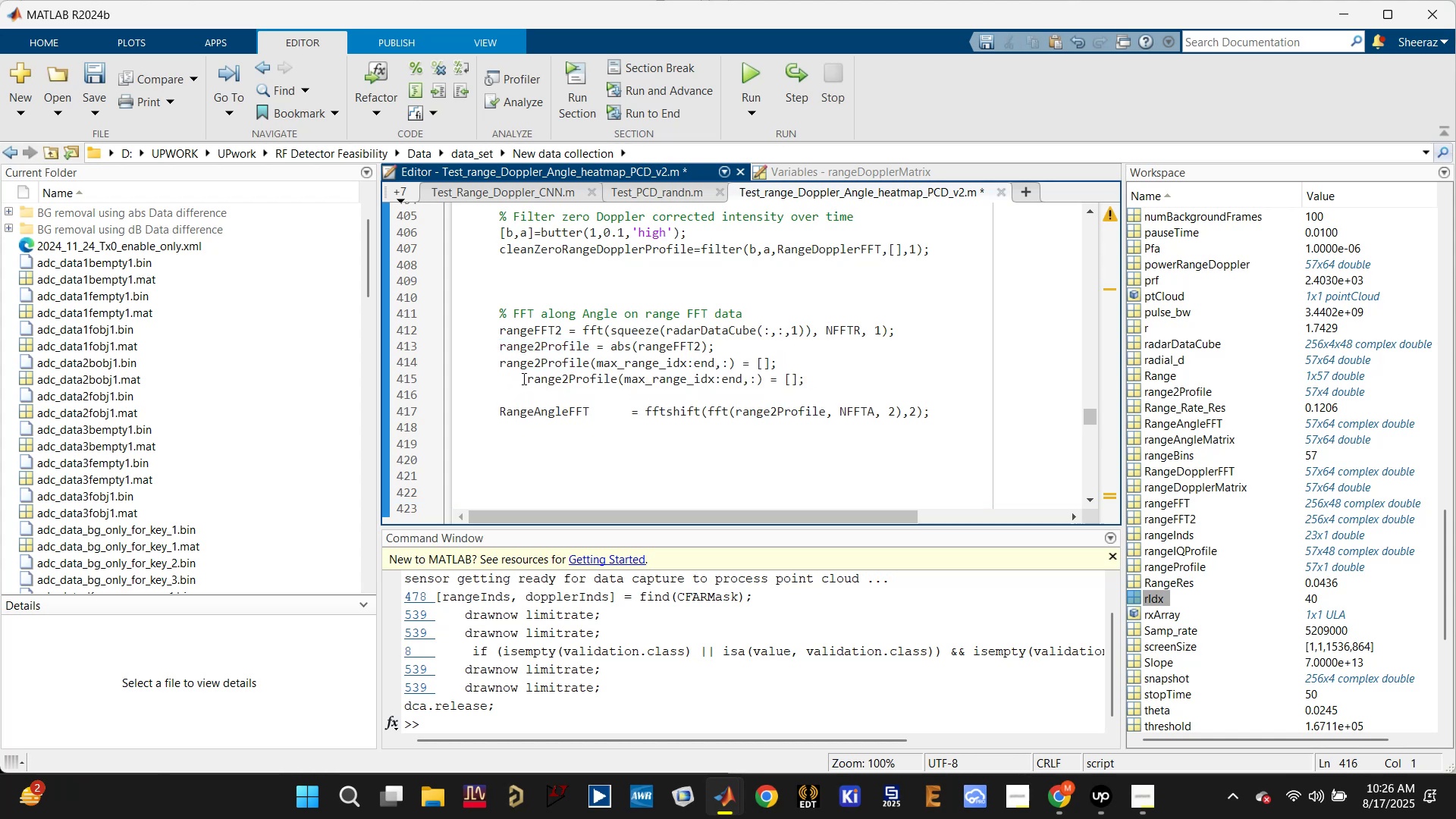 
left_click_drag(start_coordinate=[527, 381], to_coordinate=[500, 378])
 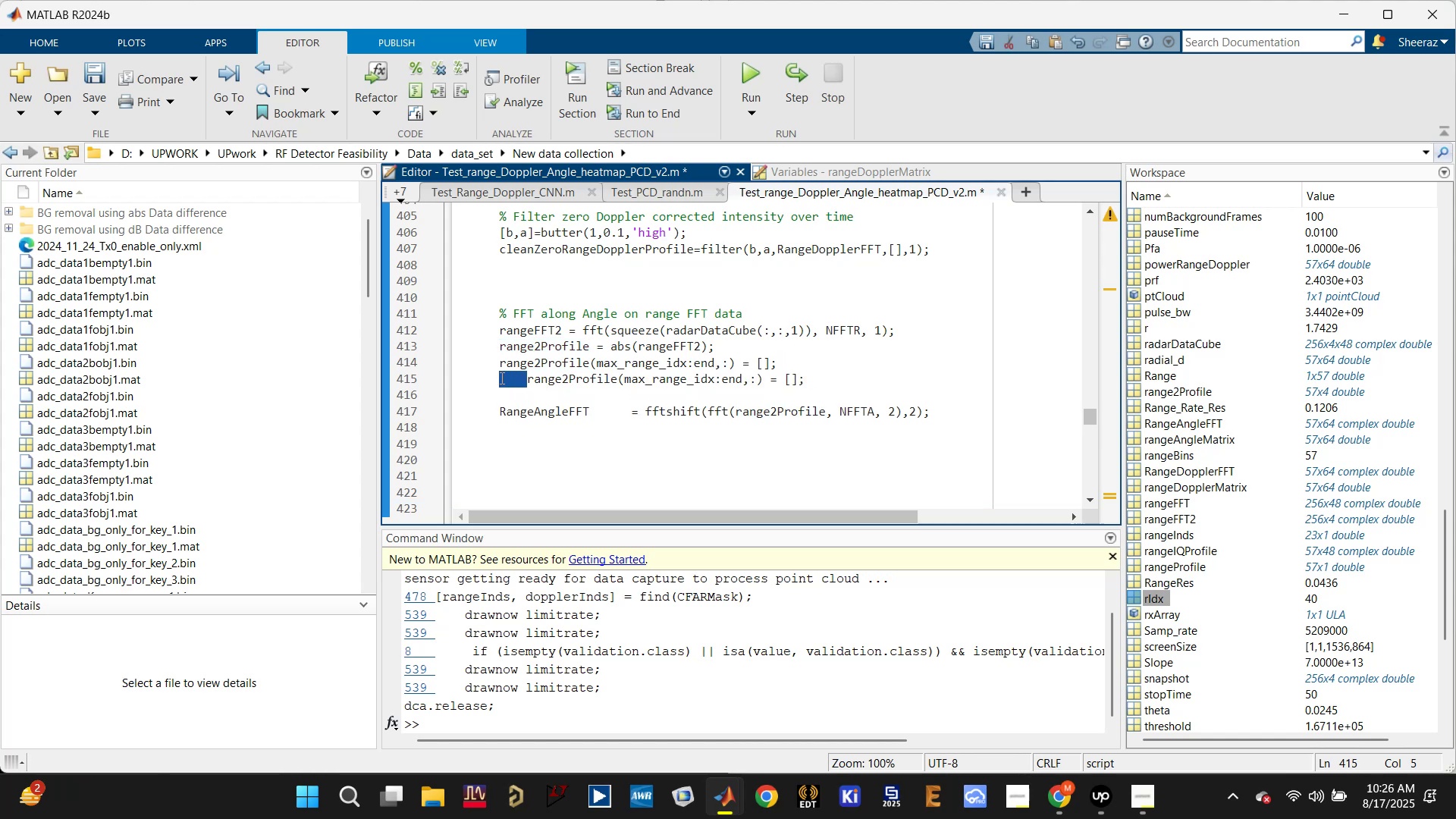 
key(Backspace)
 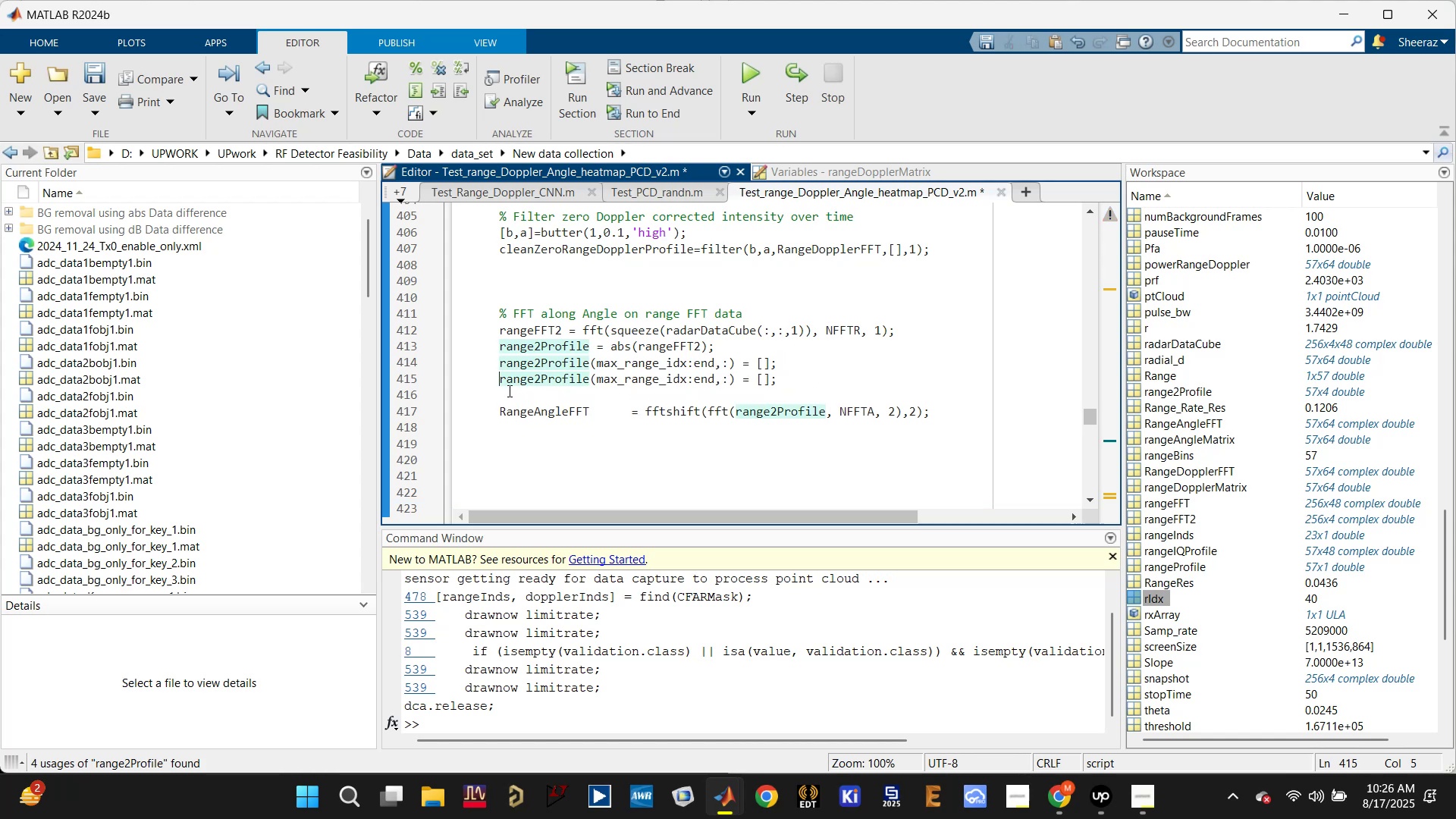 
left_click([510, 394])
 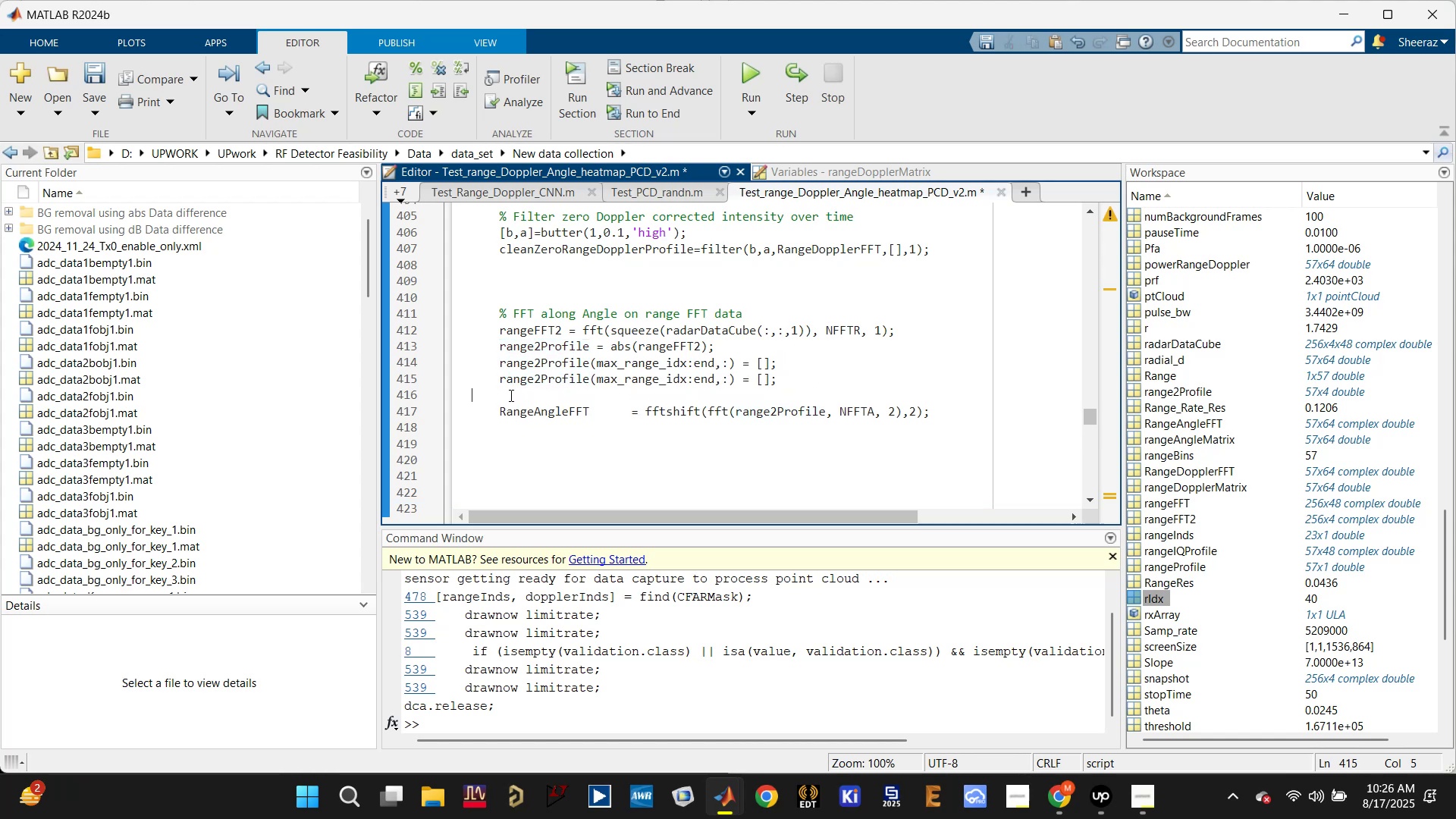 
key(Backspace)
 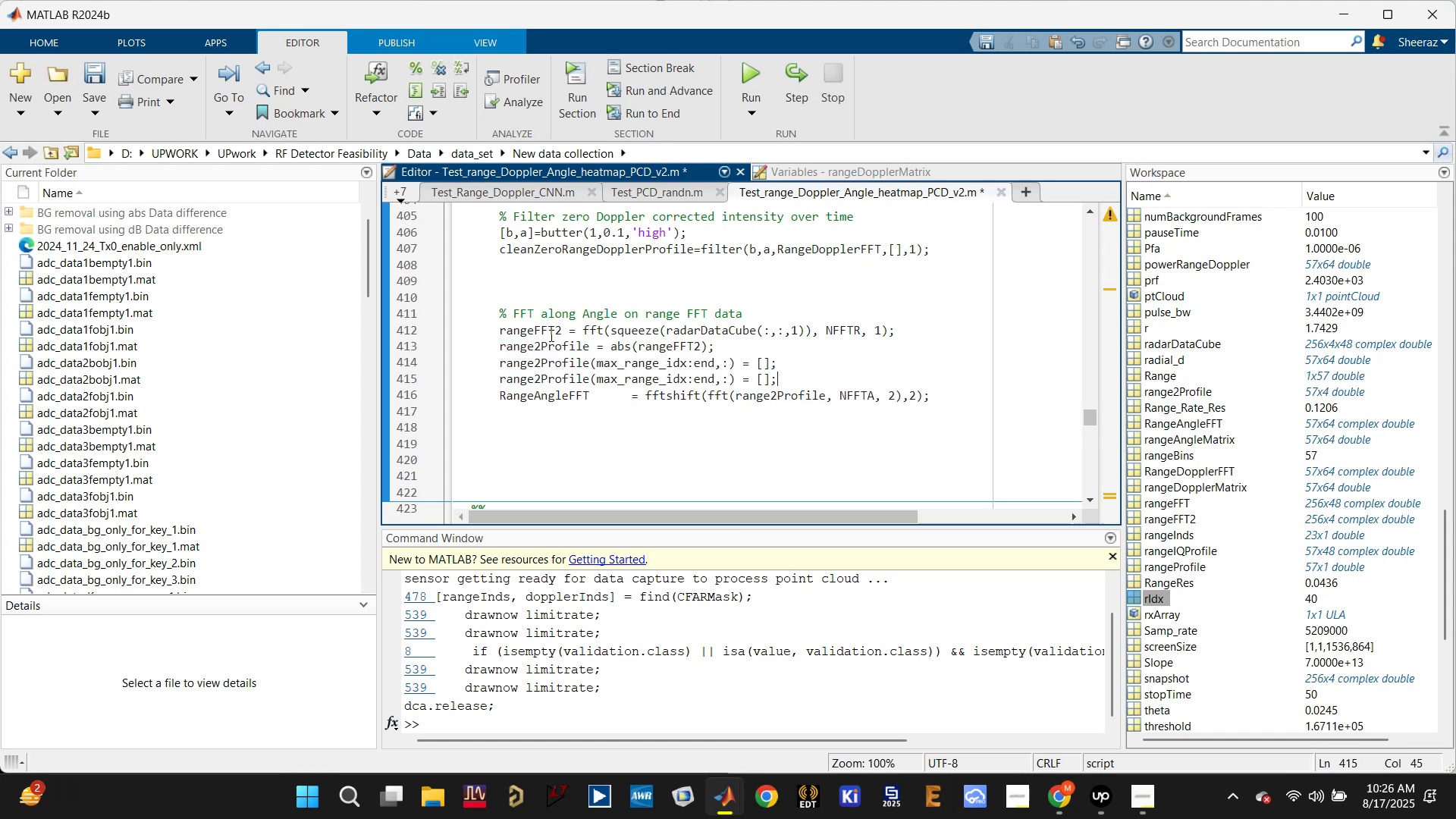 
double_click([551, 331])
 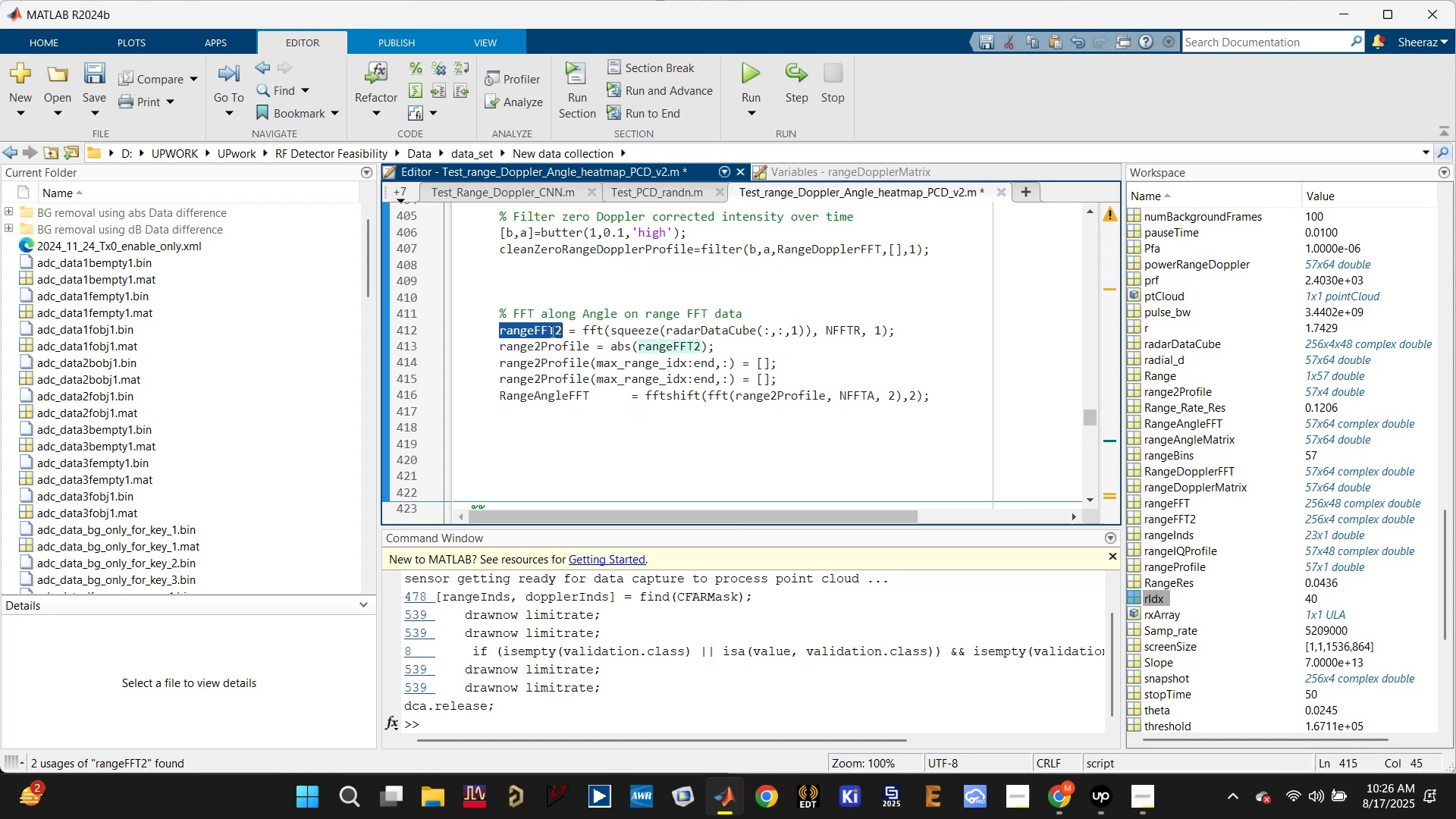 
key(Control+C)
 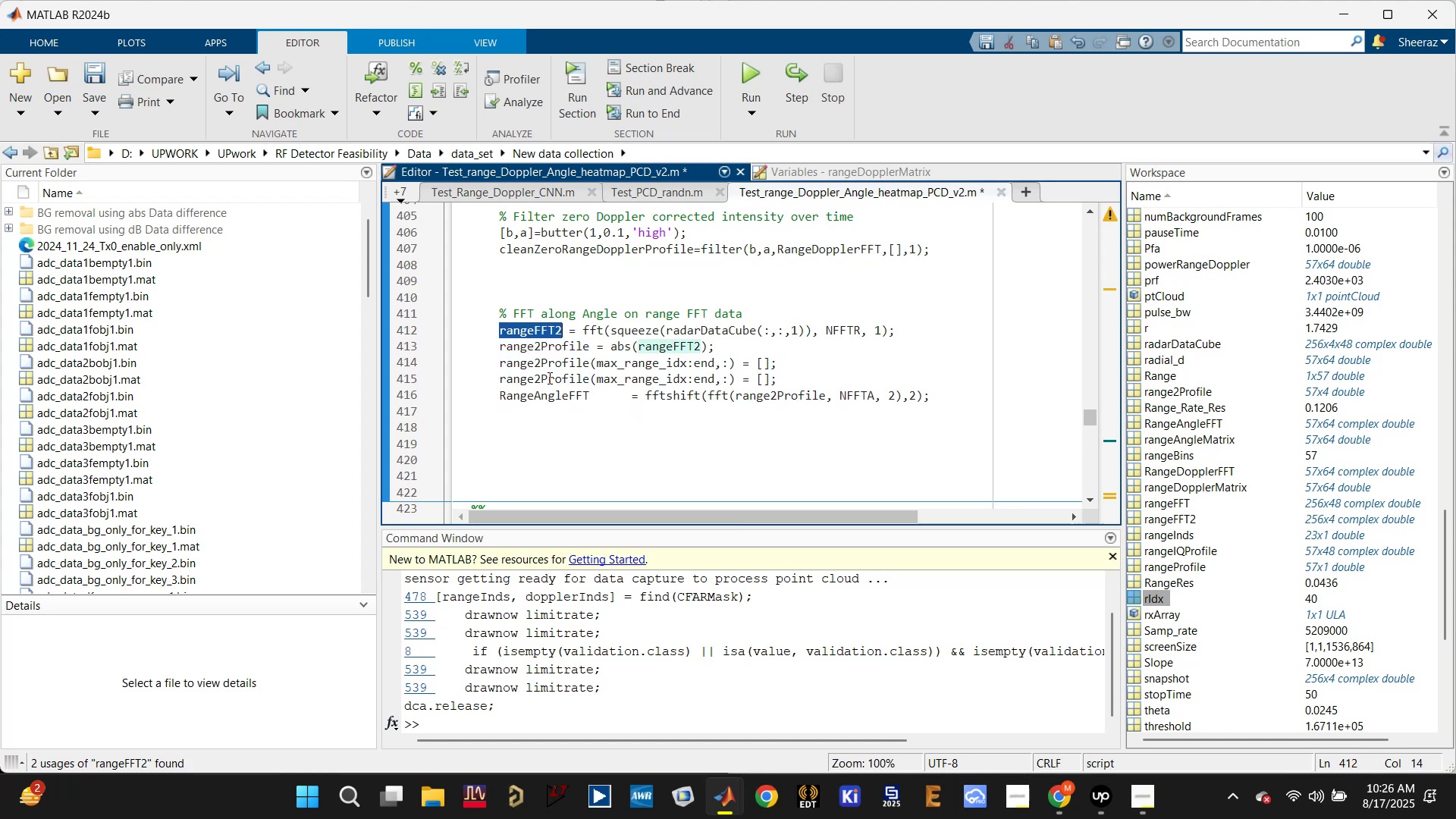 
double_click([548, 378])
 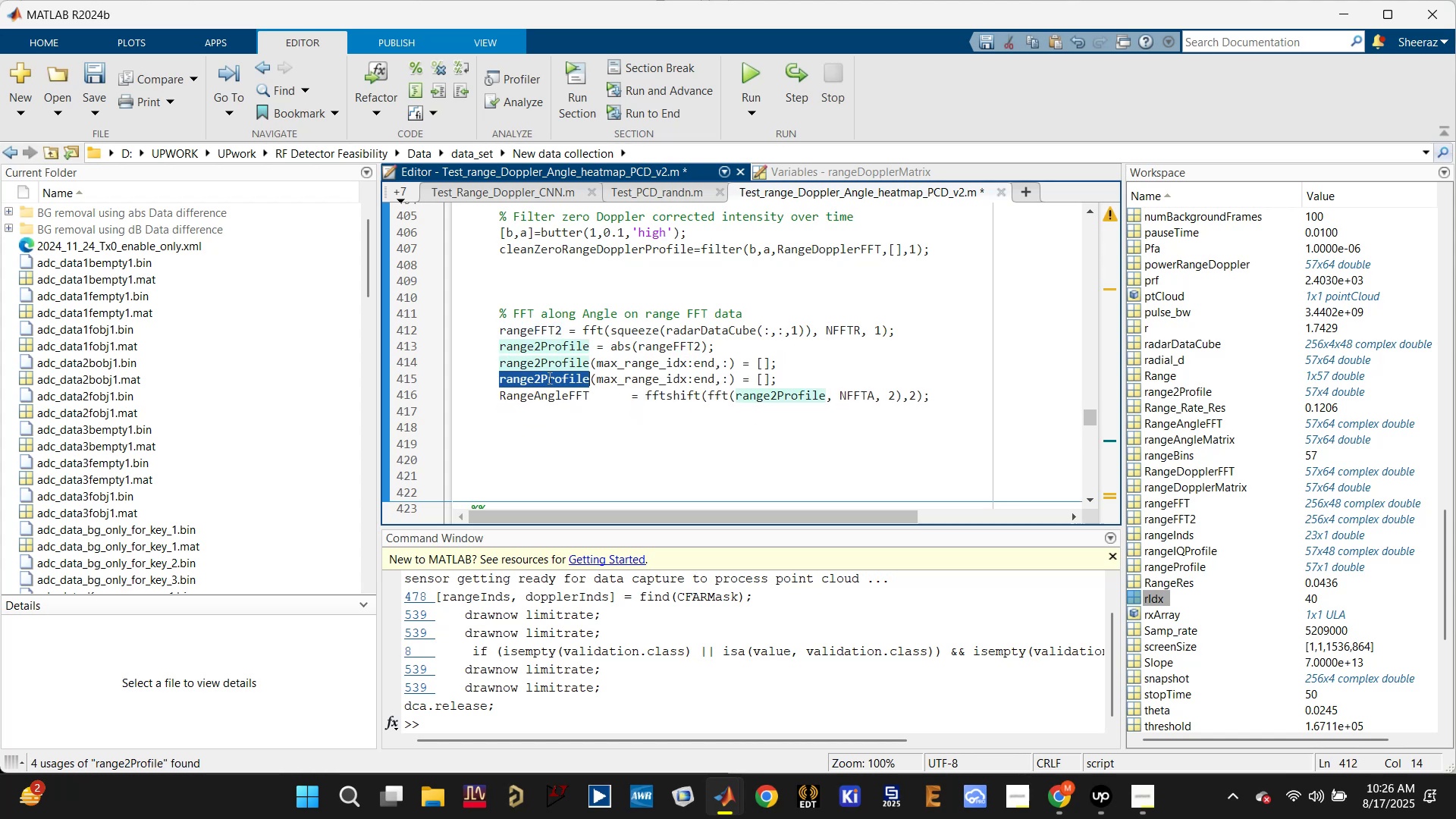 
key(Control+V)
 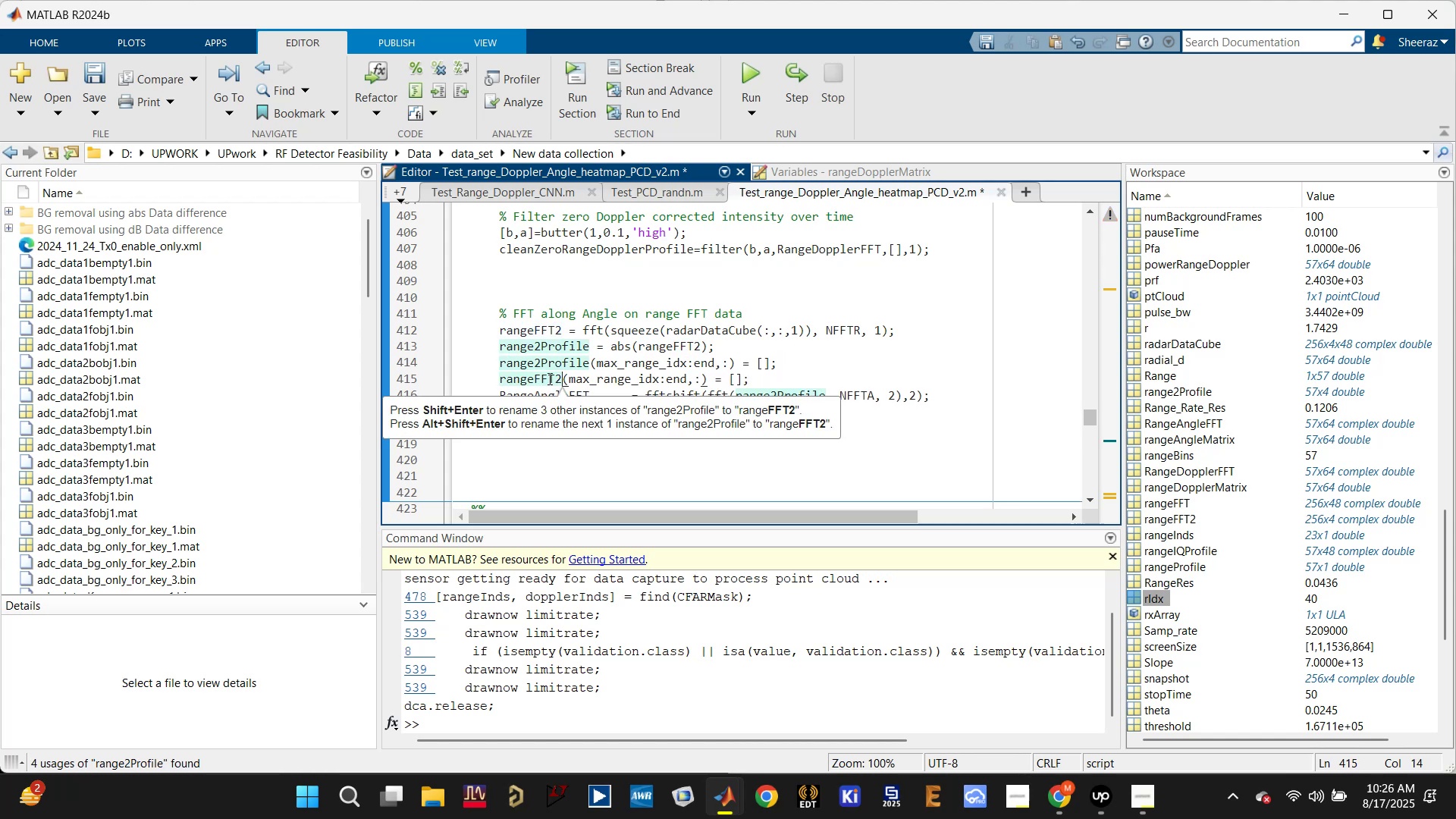 
key(Control+S)
 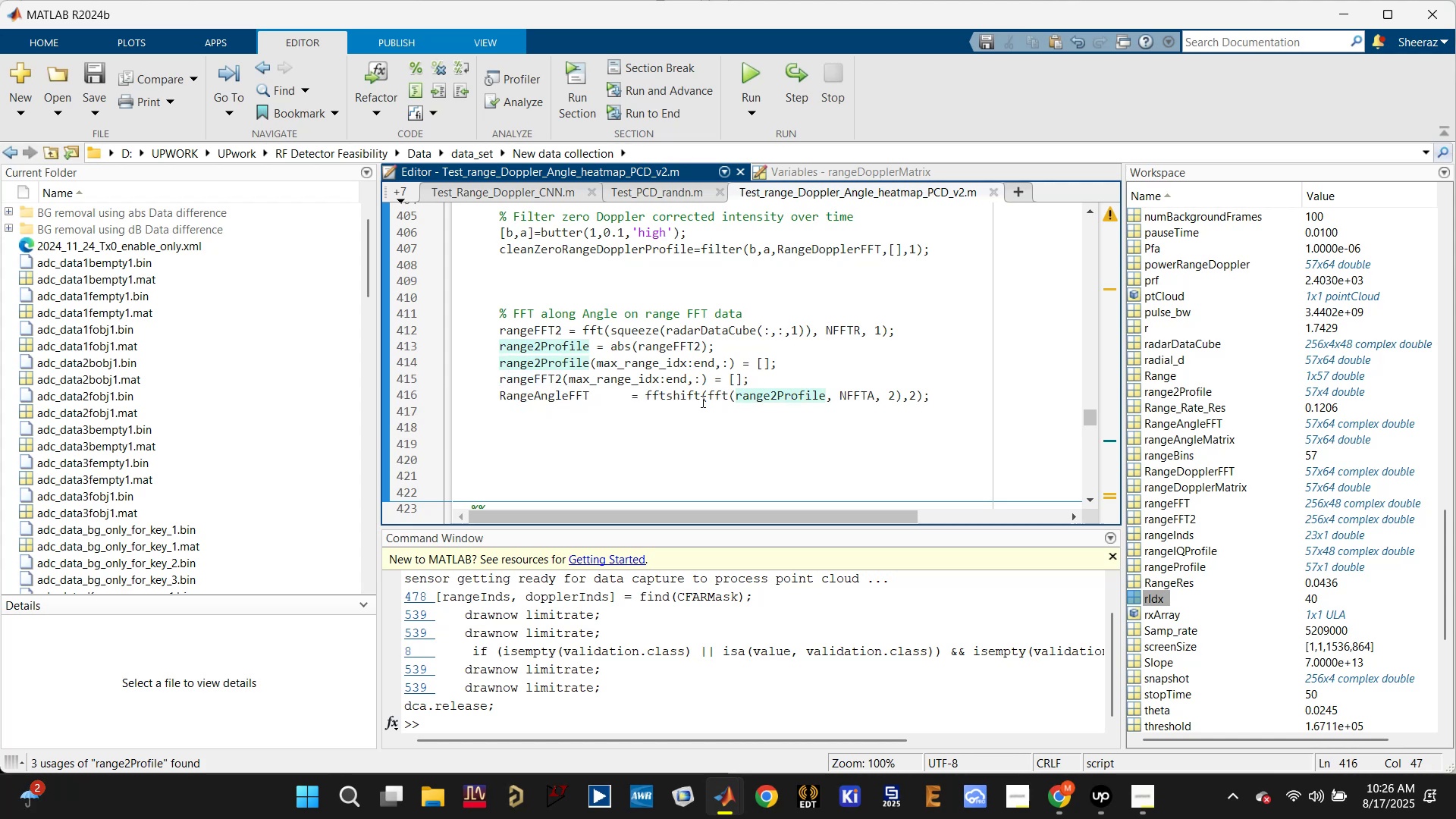 
double_click([548, 378])
 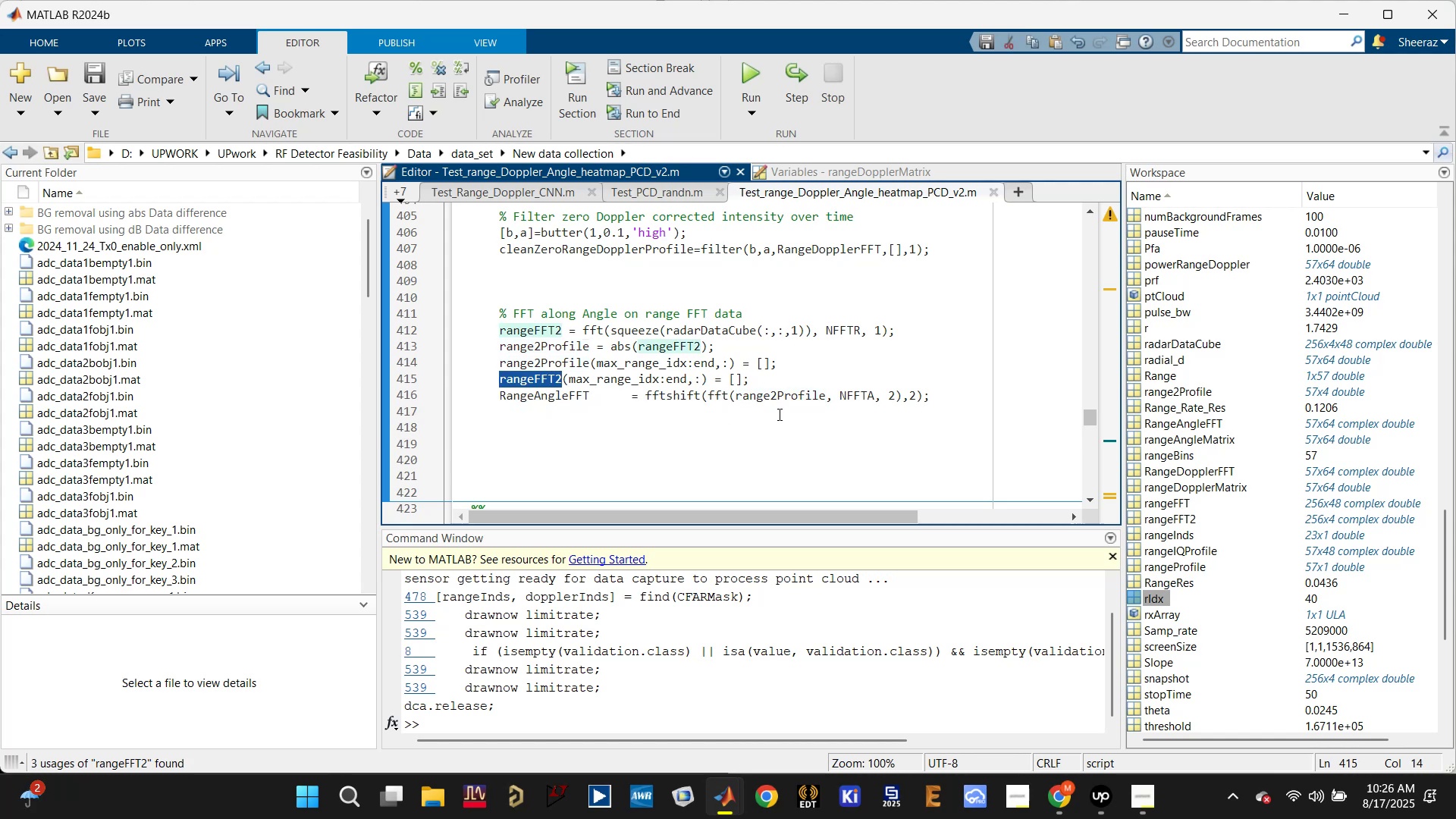 
key(Control+C)
 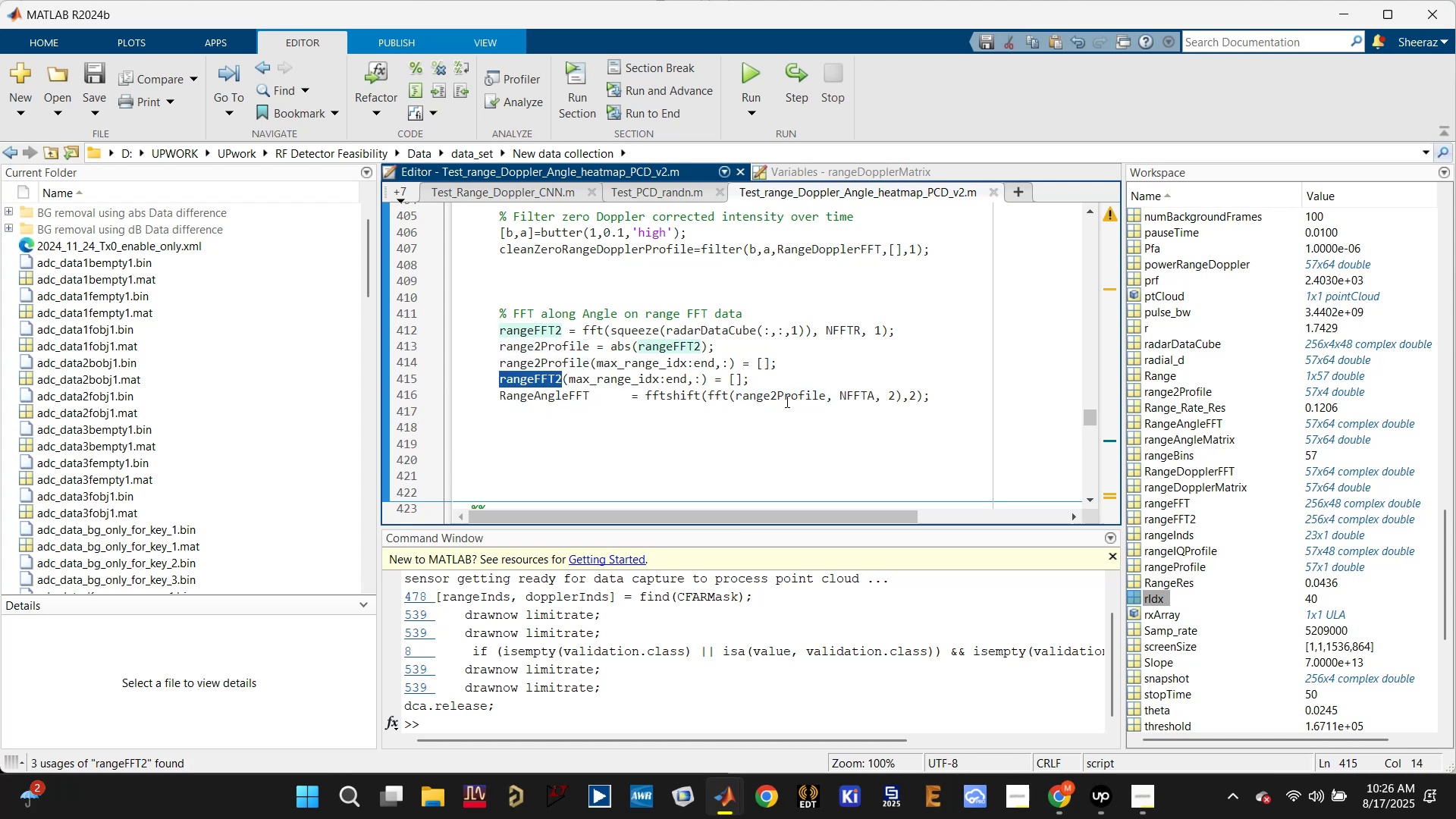 
double_click([785, 401])
 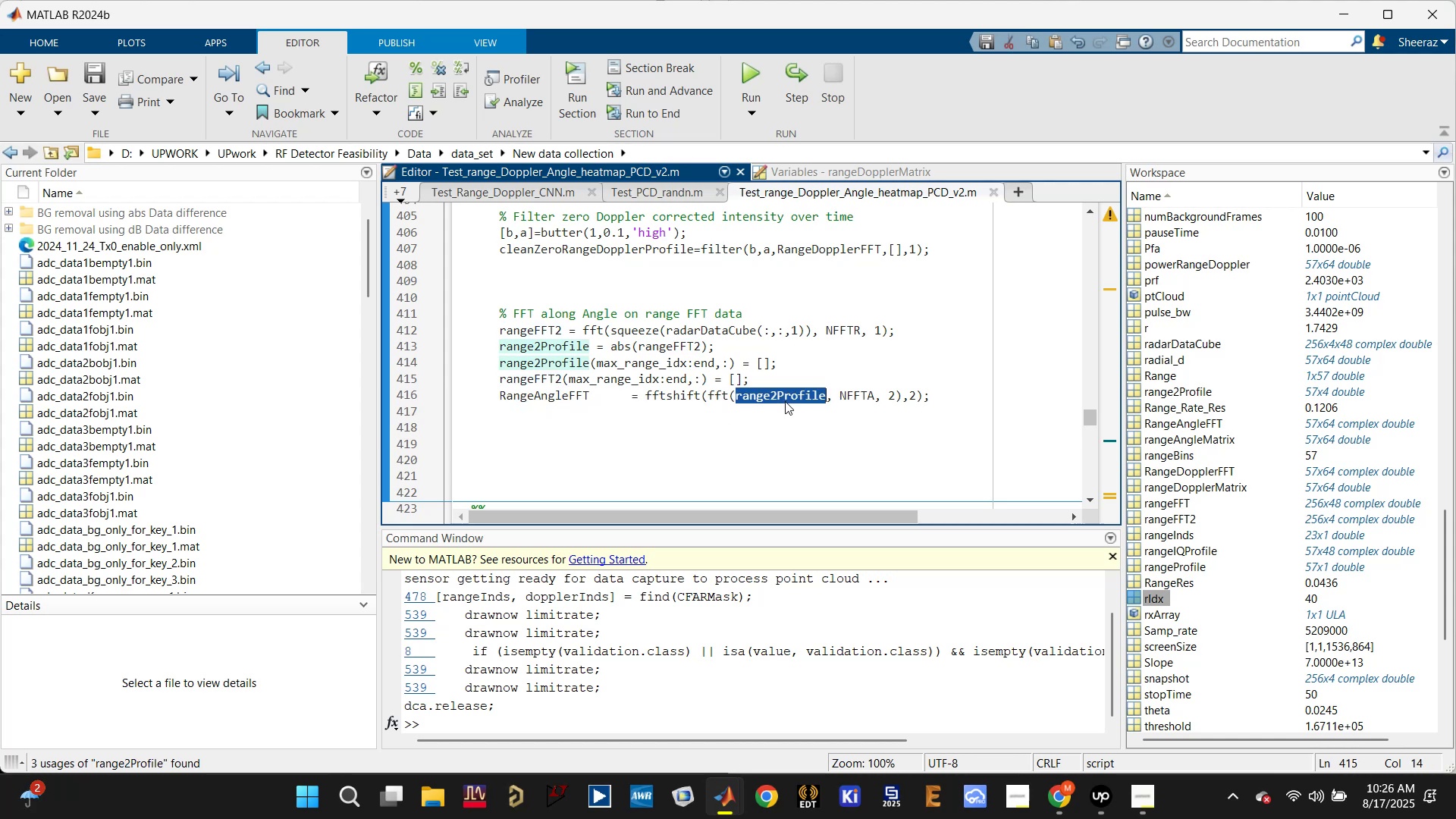 
key(Control+V)
 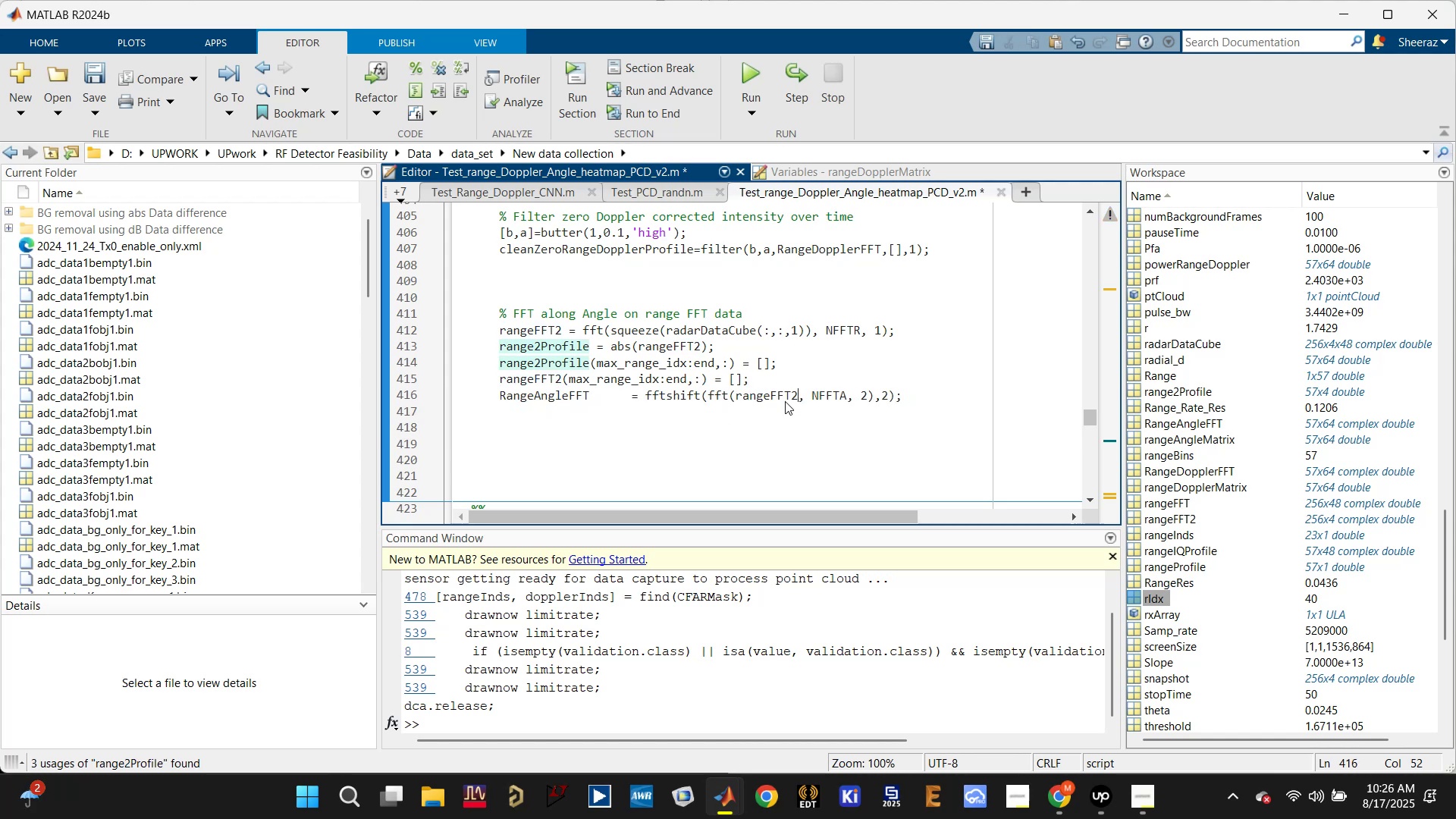 
key(Control+S)
 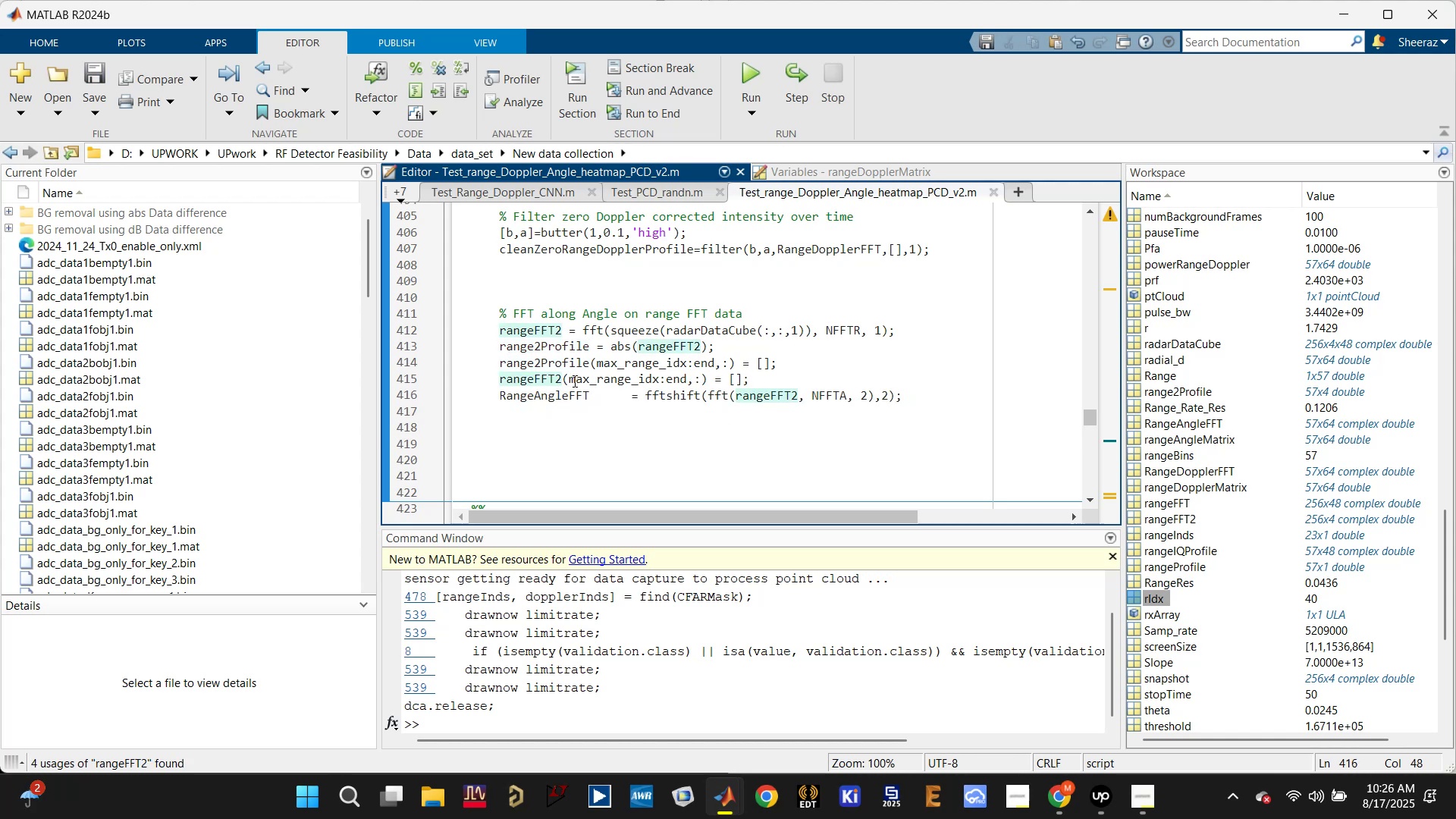 
left_click([555, 387])
 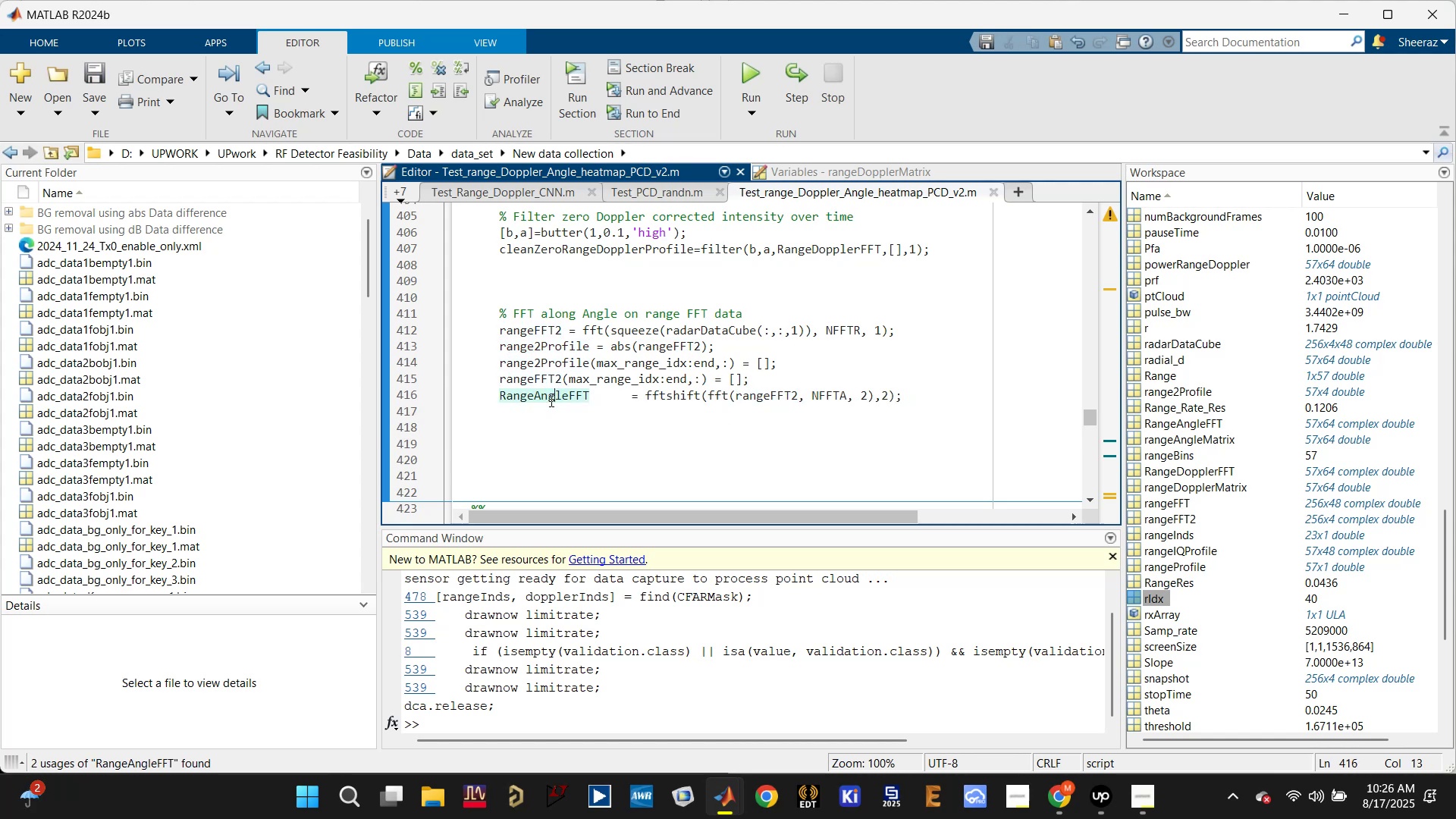 
scroll: coordinate [576, 421], scroll_direction: down, amount: 4.0
 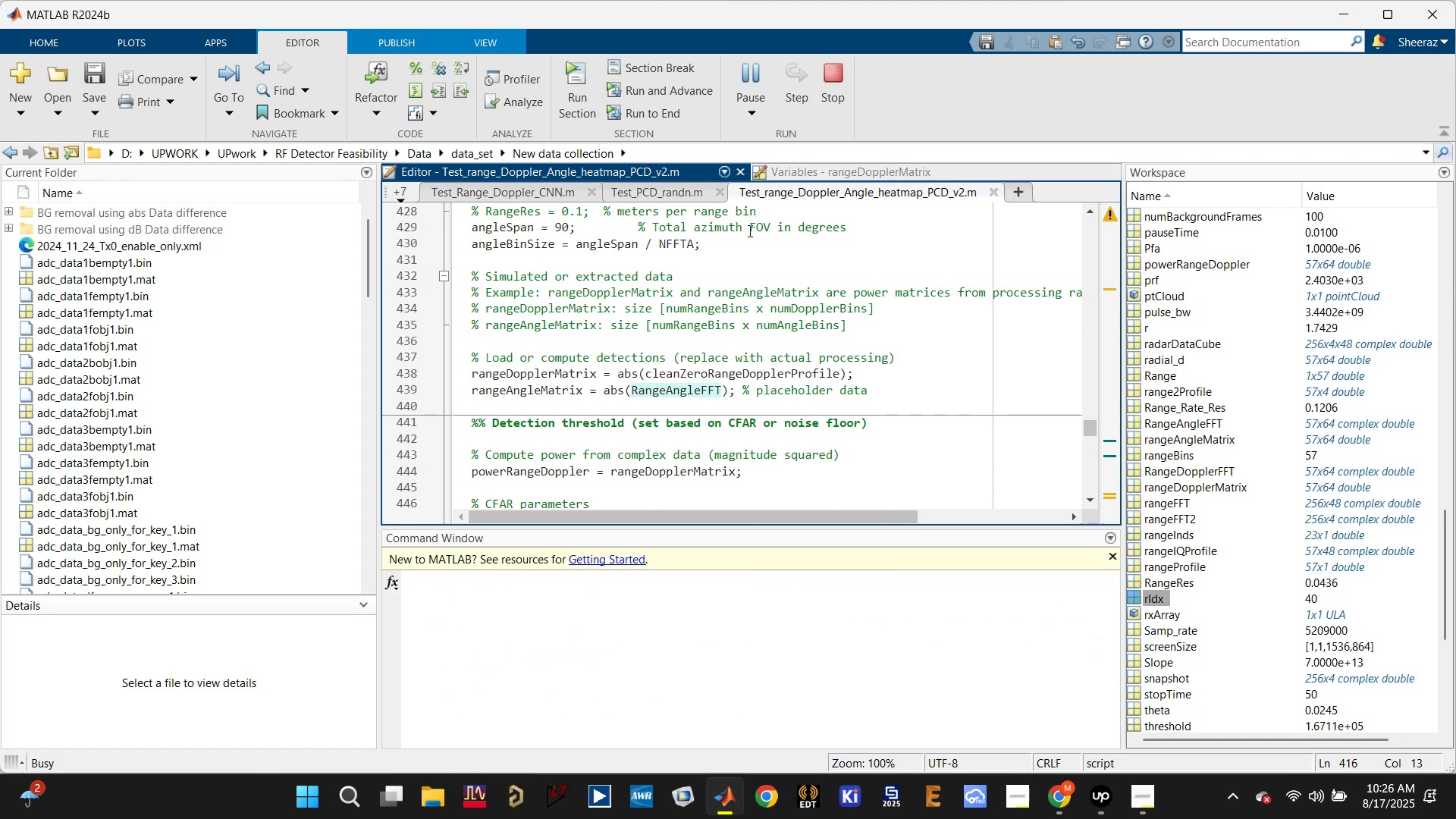 
wait(9.16)
 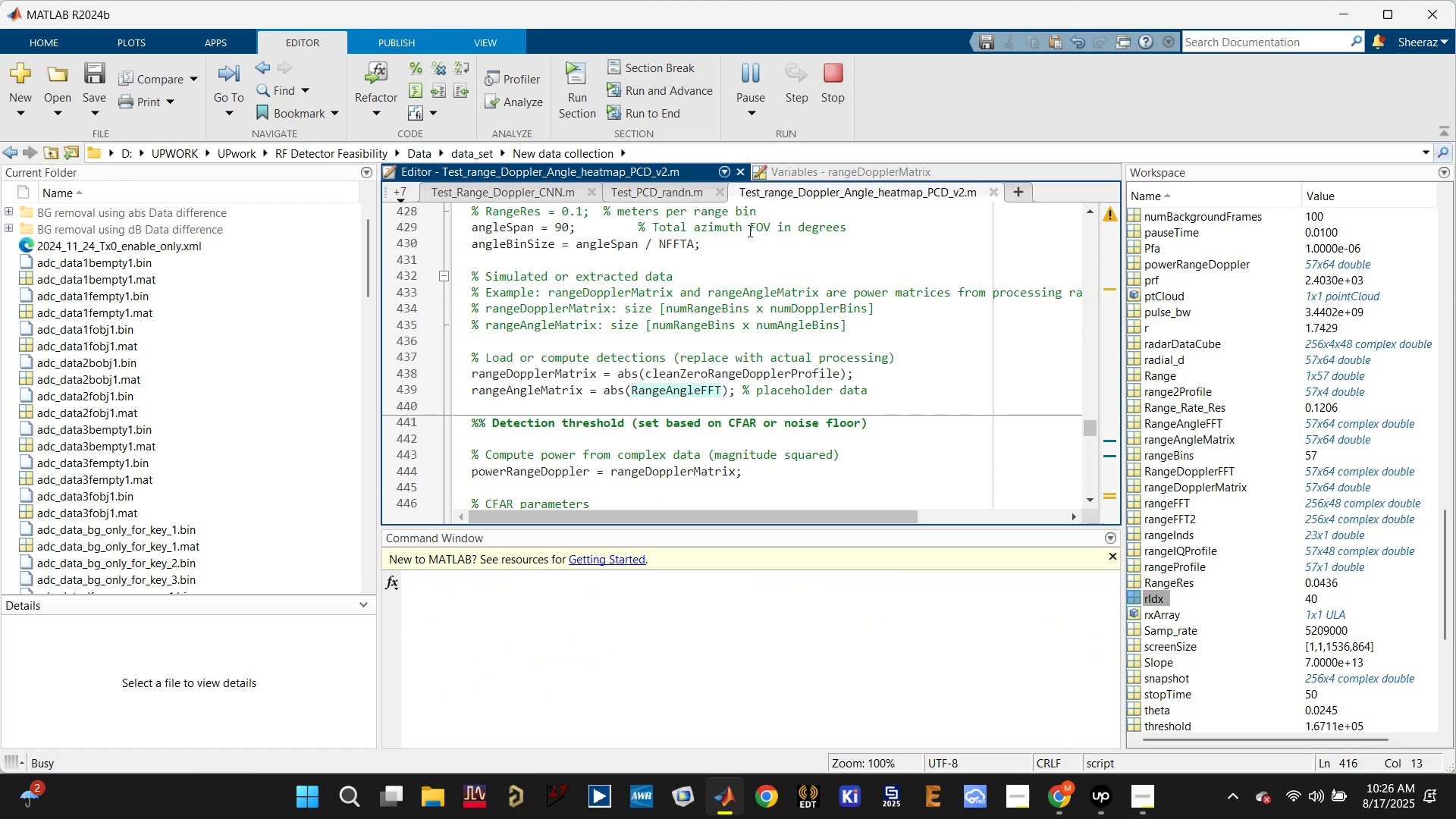 
left_click([974, 672])
 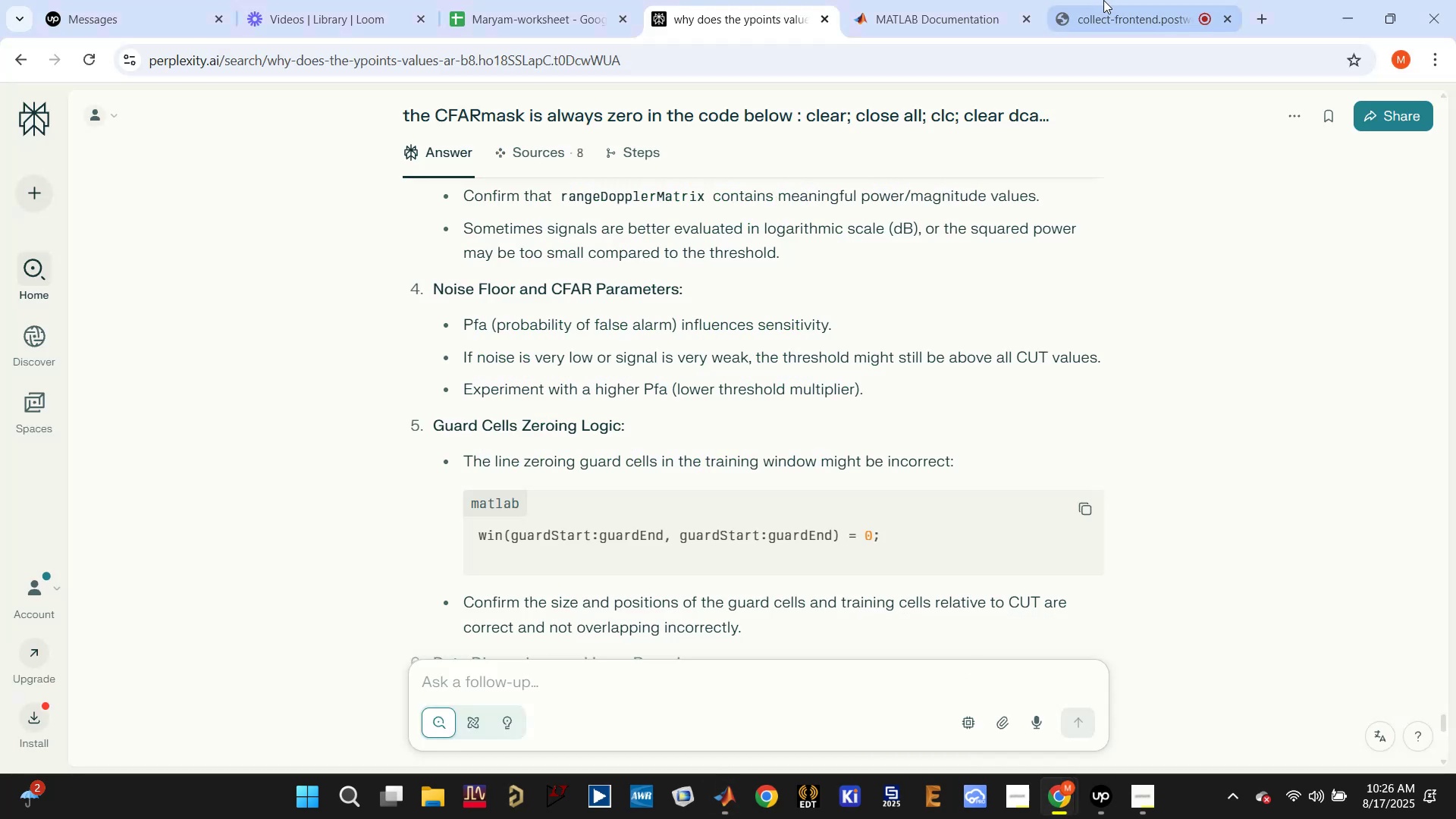 
left_click([1100, 5])
 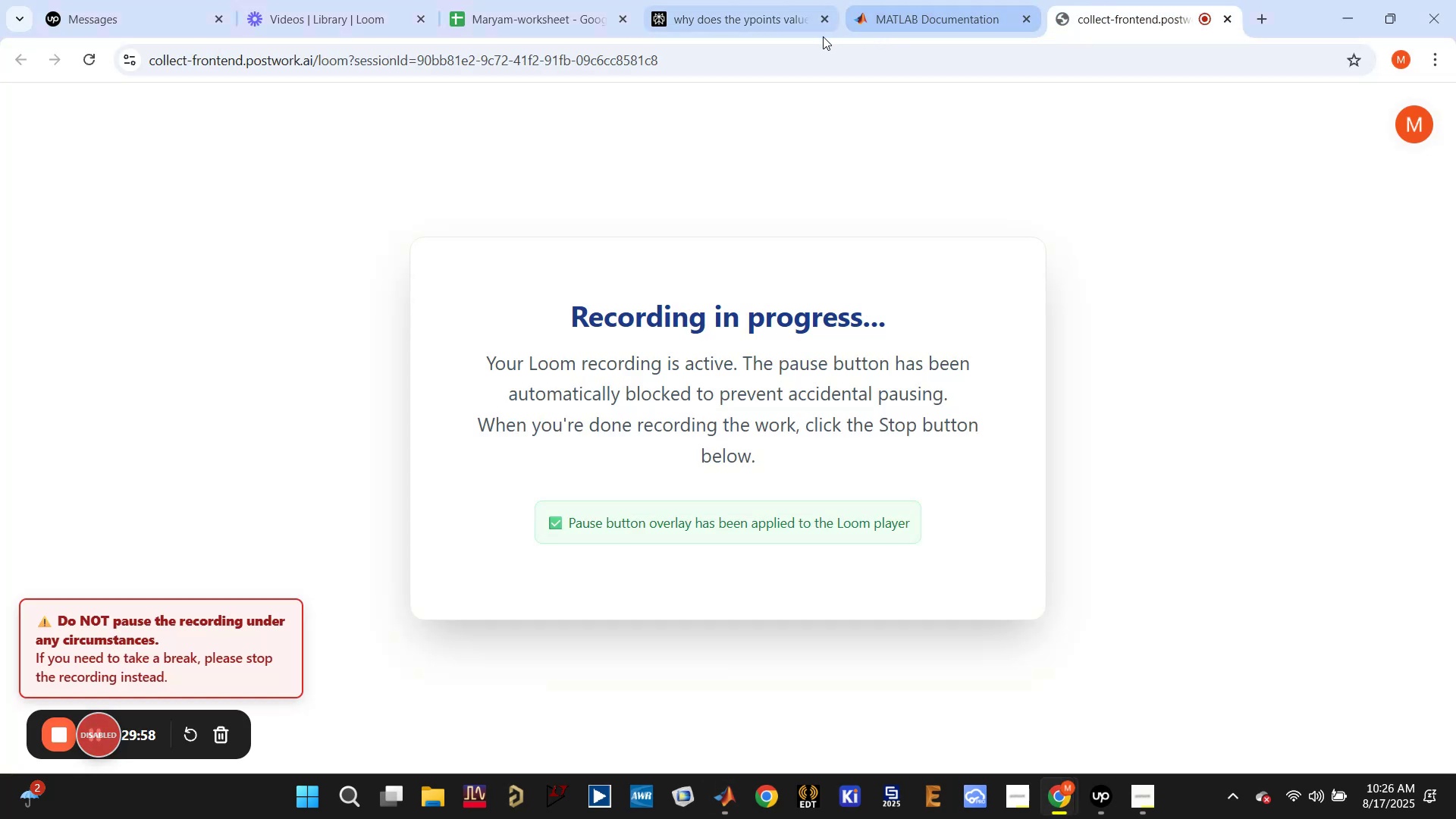 
left_click([752, 10])
 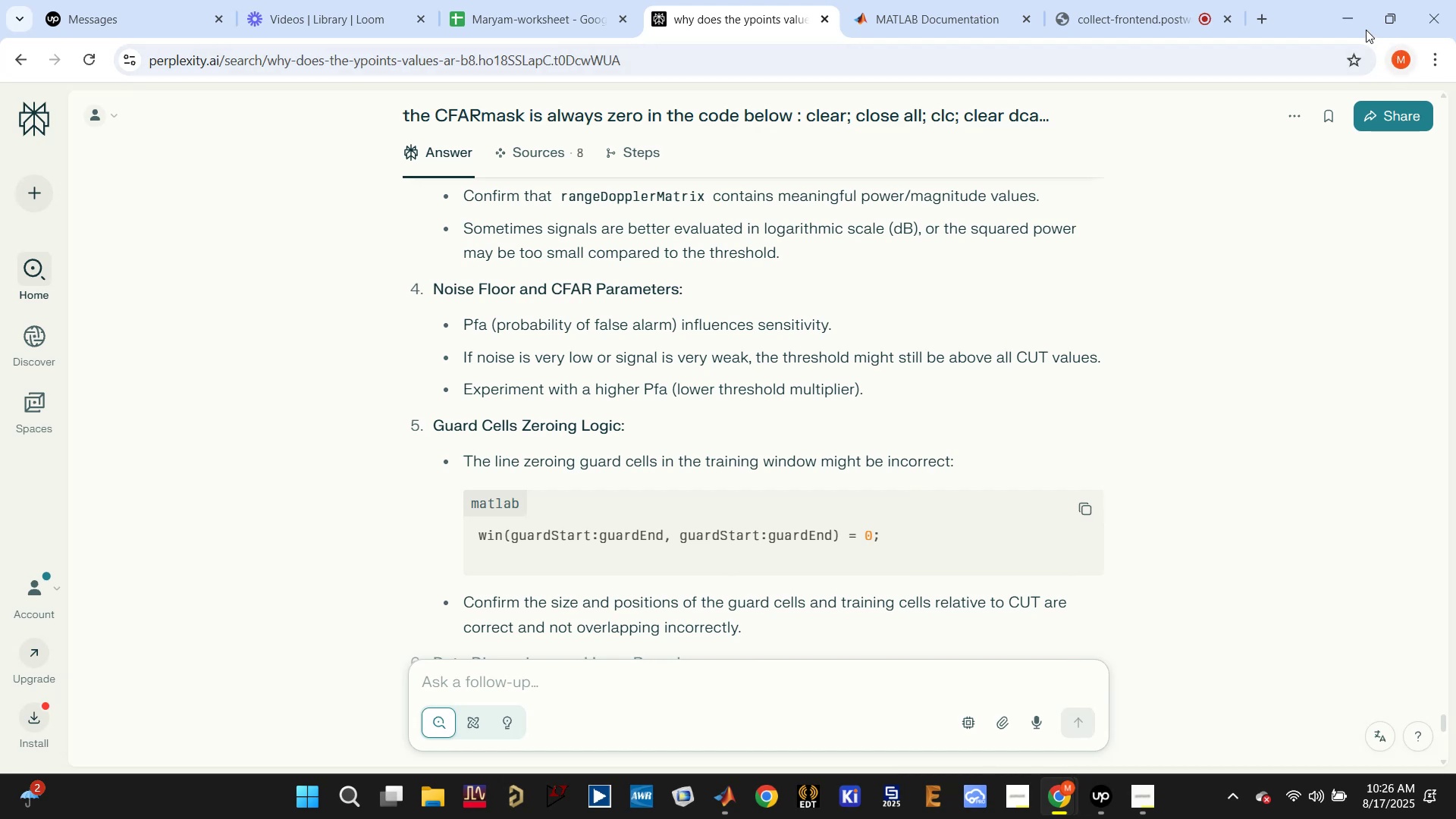 
left_click([1348, 17])
 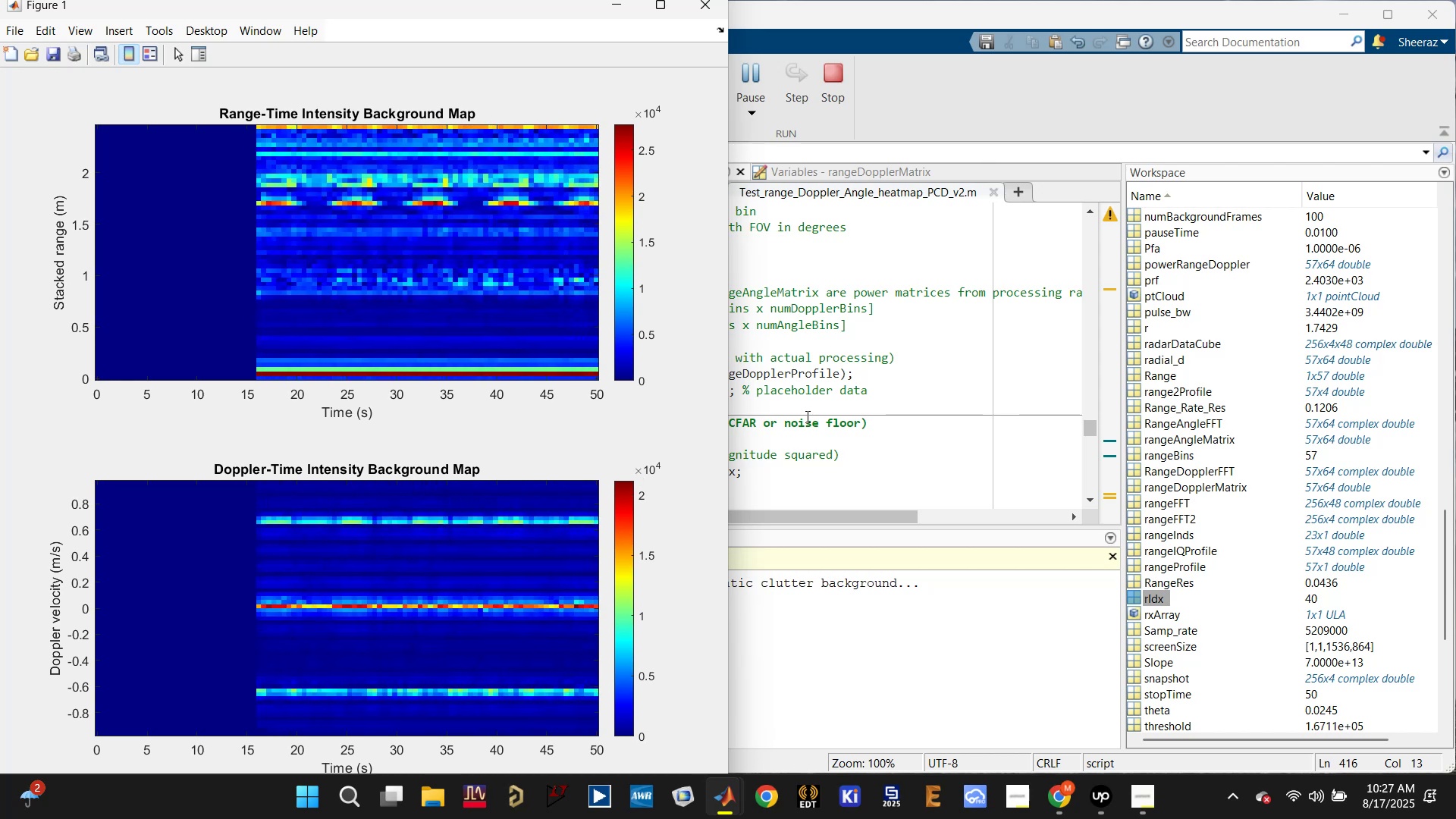 
wait(17.84)
 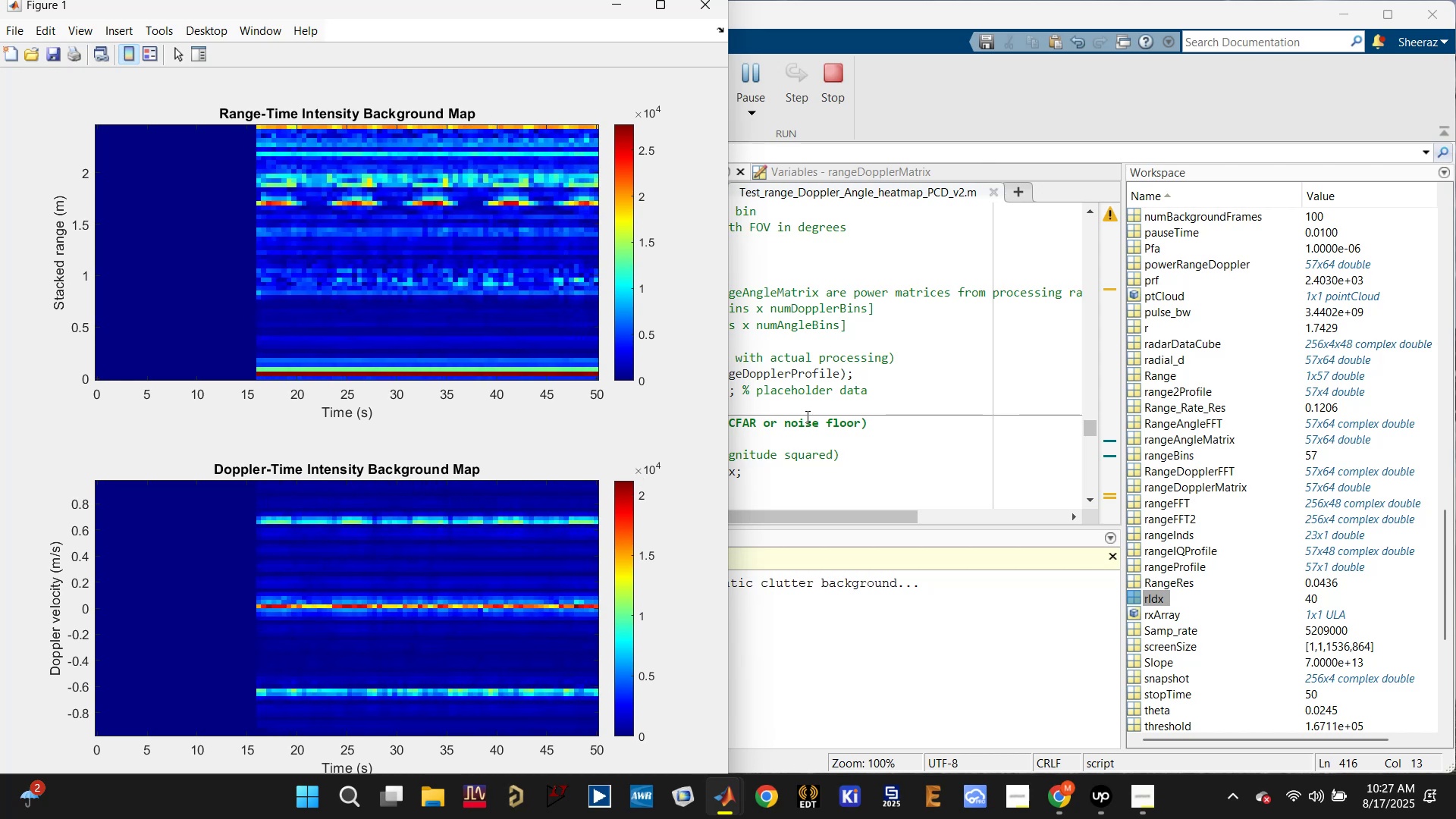 
key(Enter)
 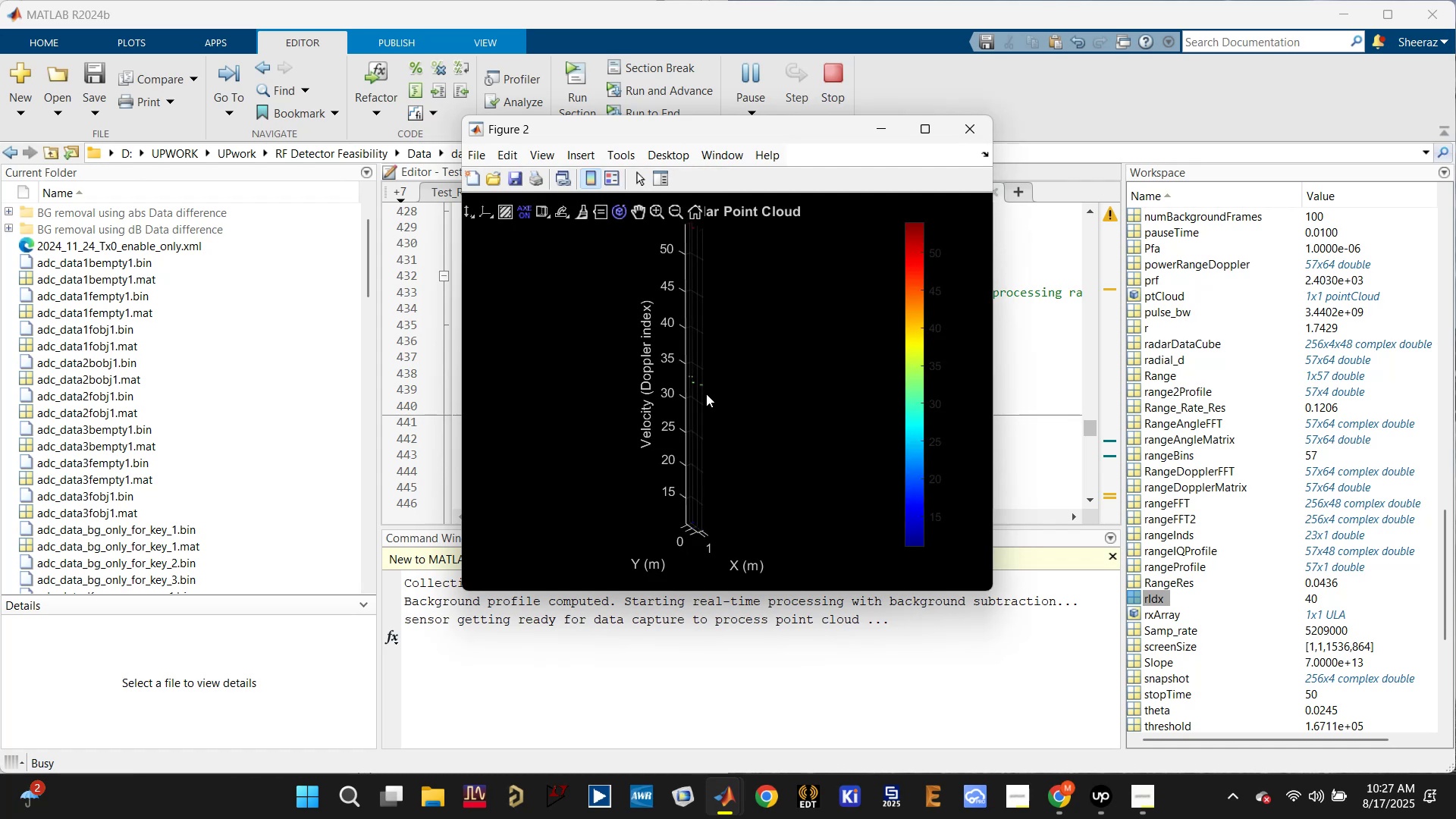 
wait(14.62)
 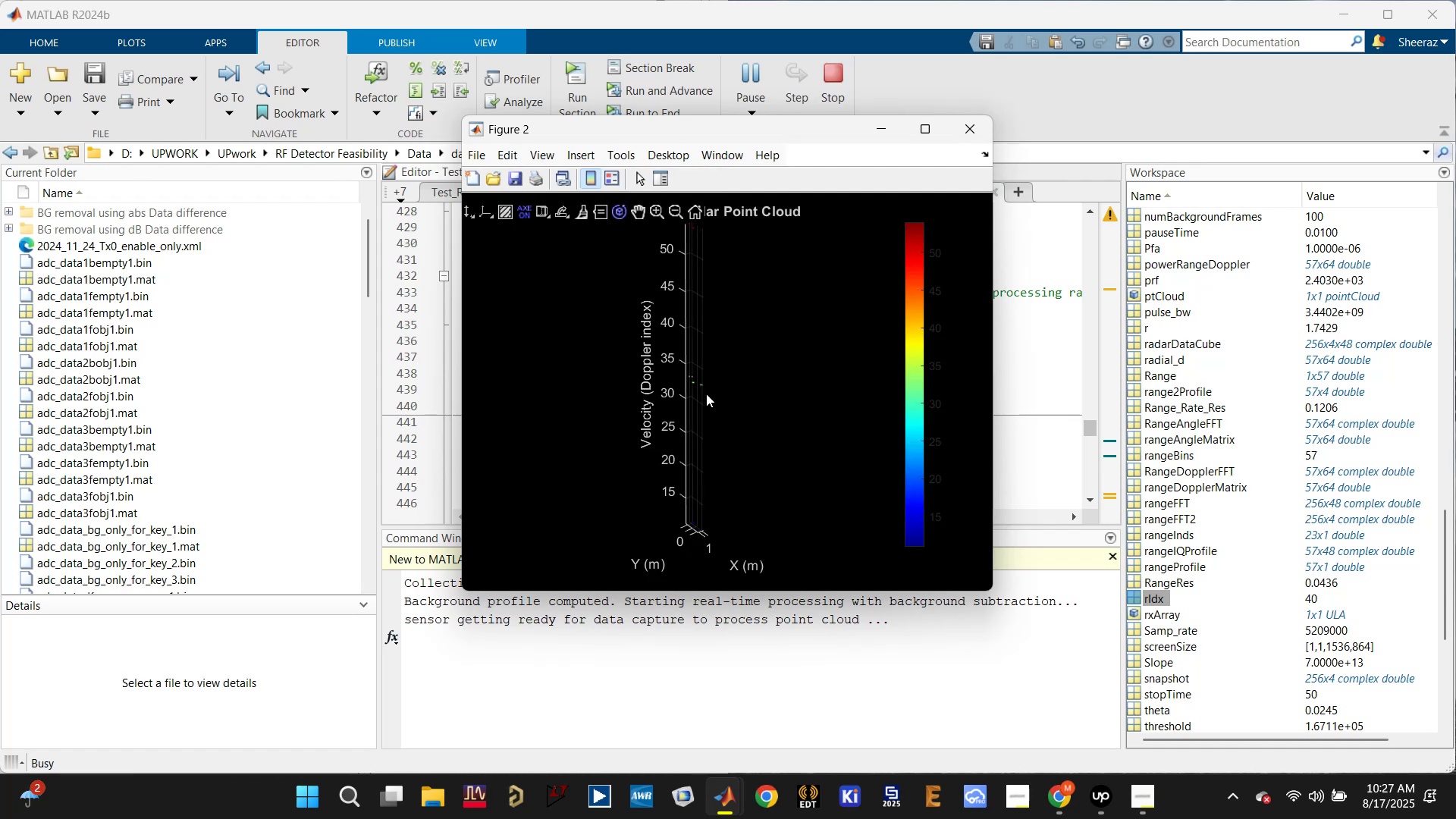 
left_click([927, 127])
 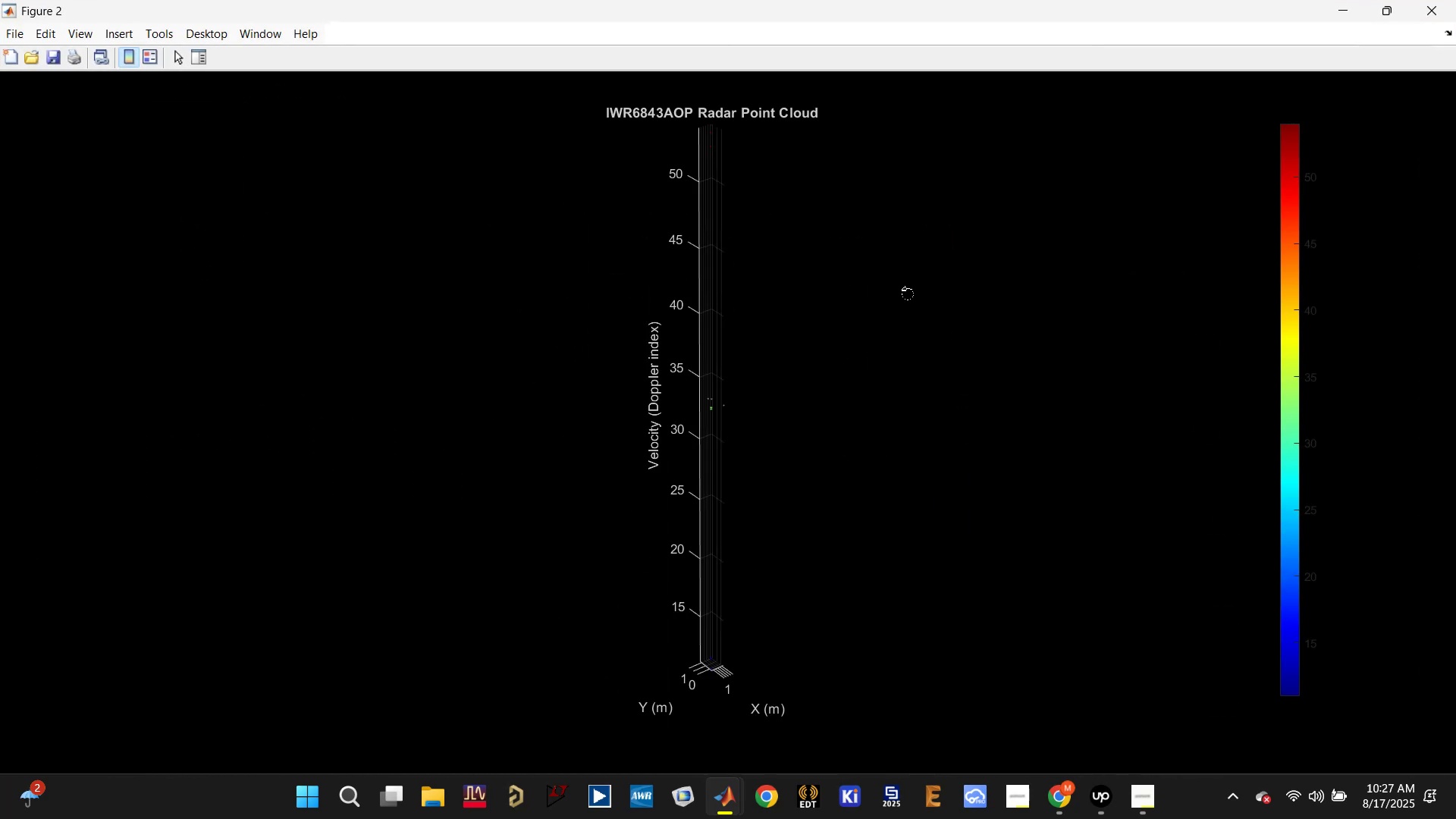 
left_click([1385, 11])
 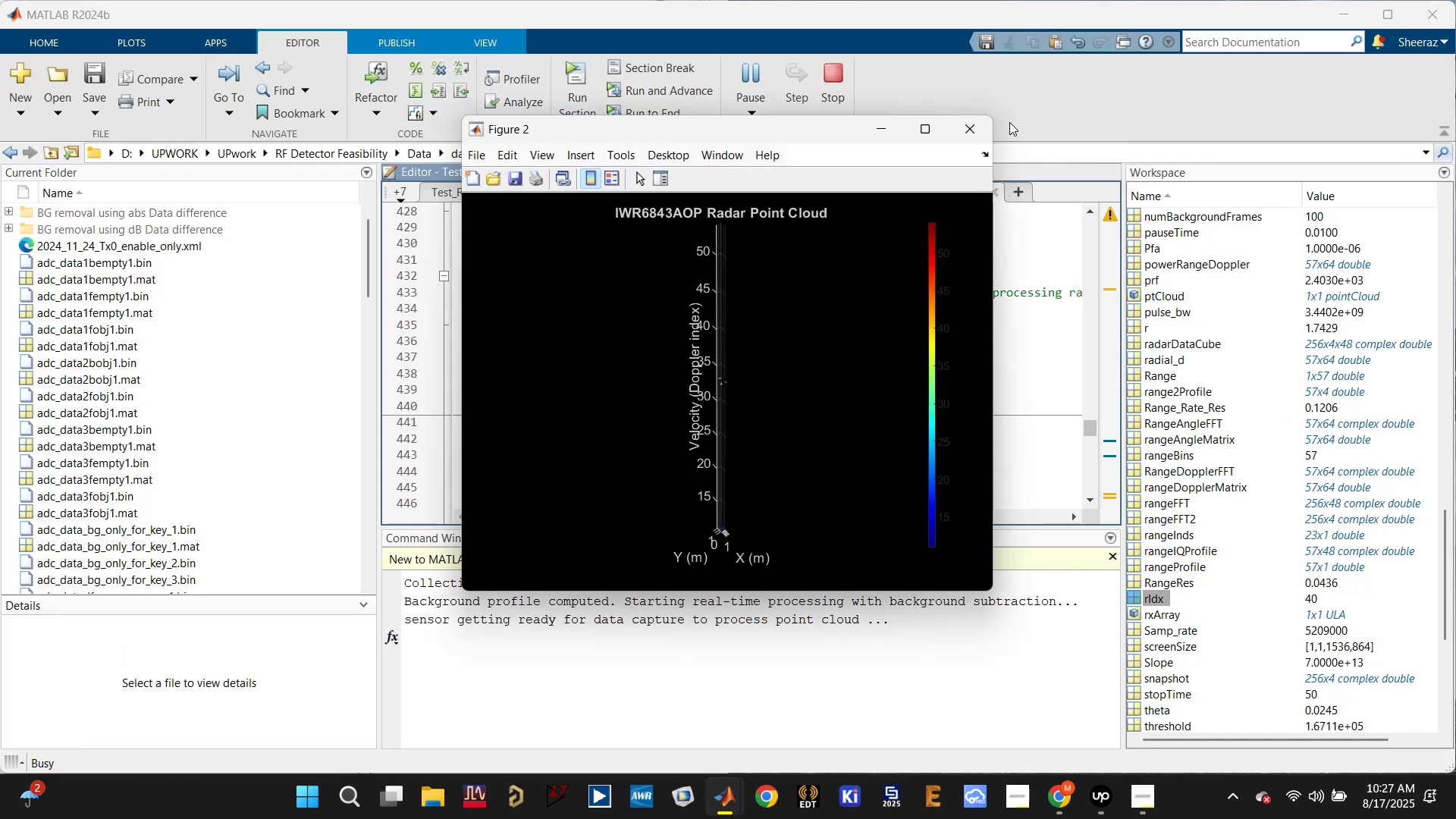 
left_click([971, 127])
 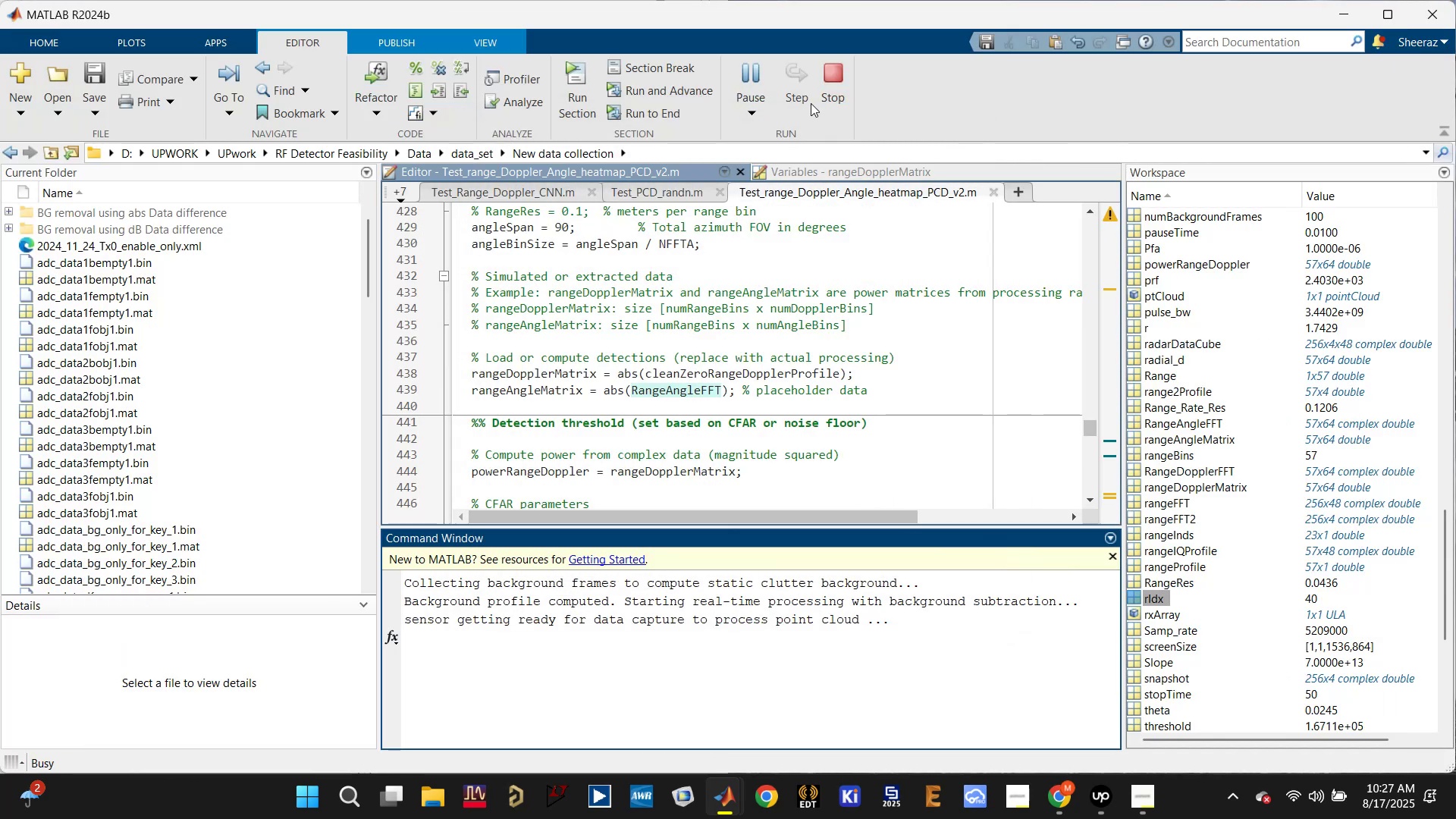 
left_click([830, 72])
 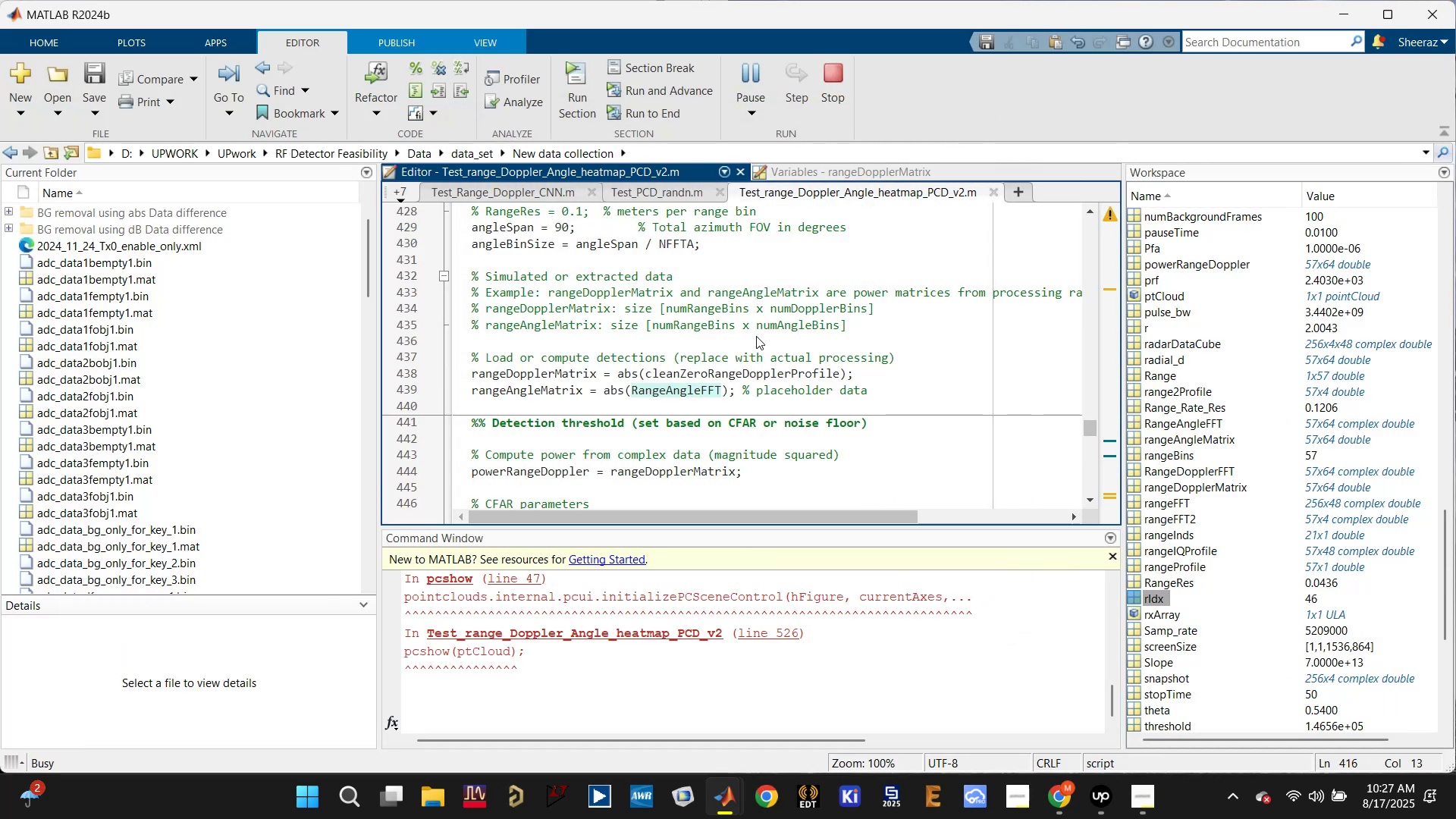 
left_click([768, 359])
 